 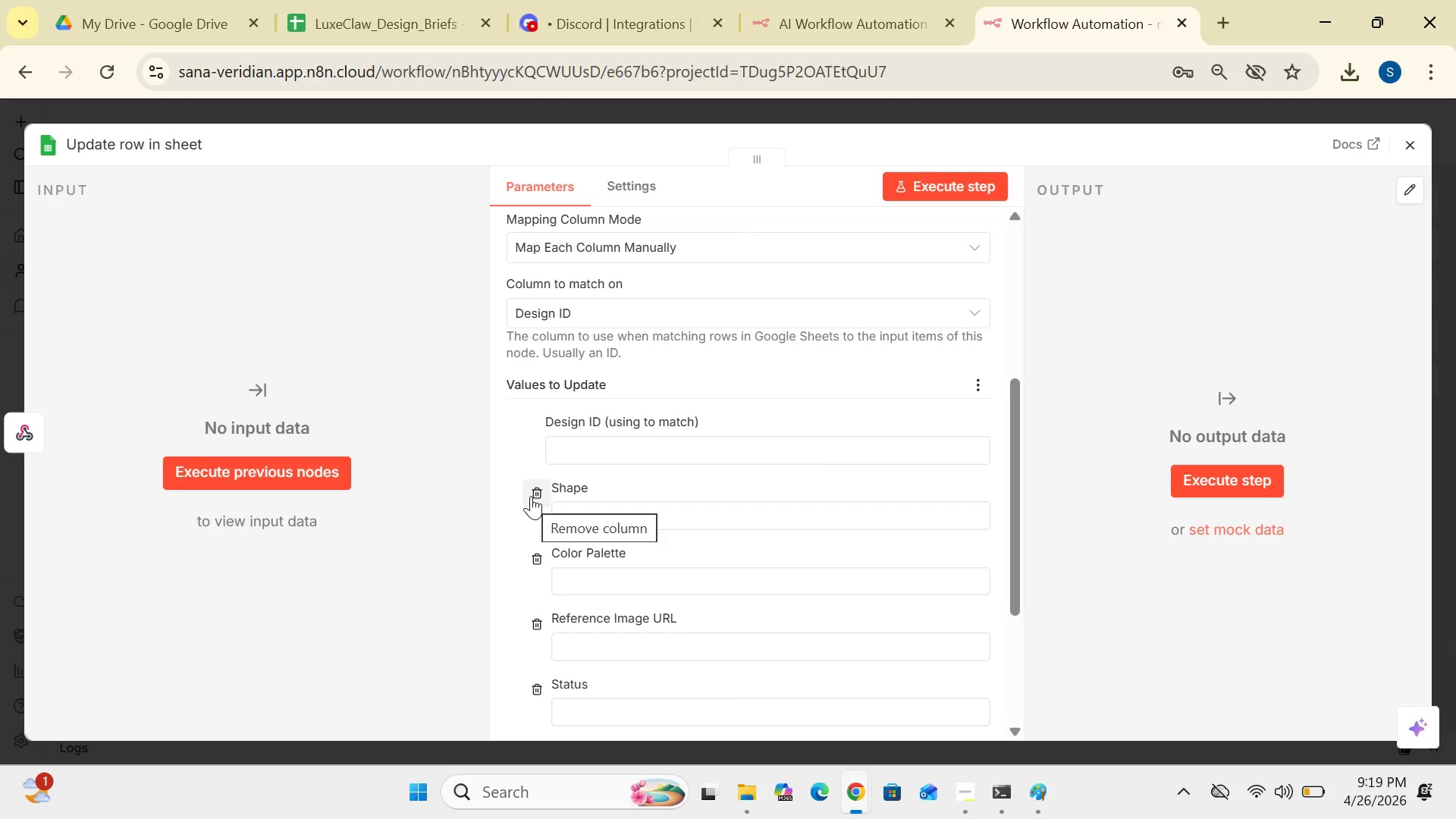 
left_click([537, 488])
 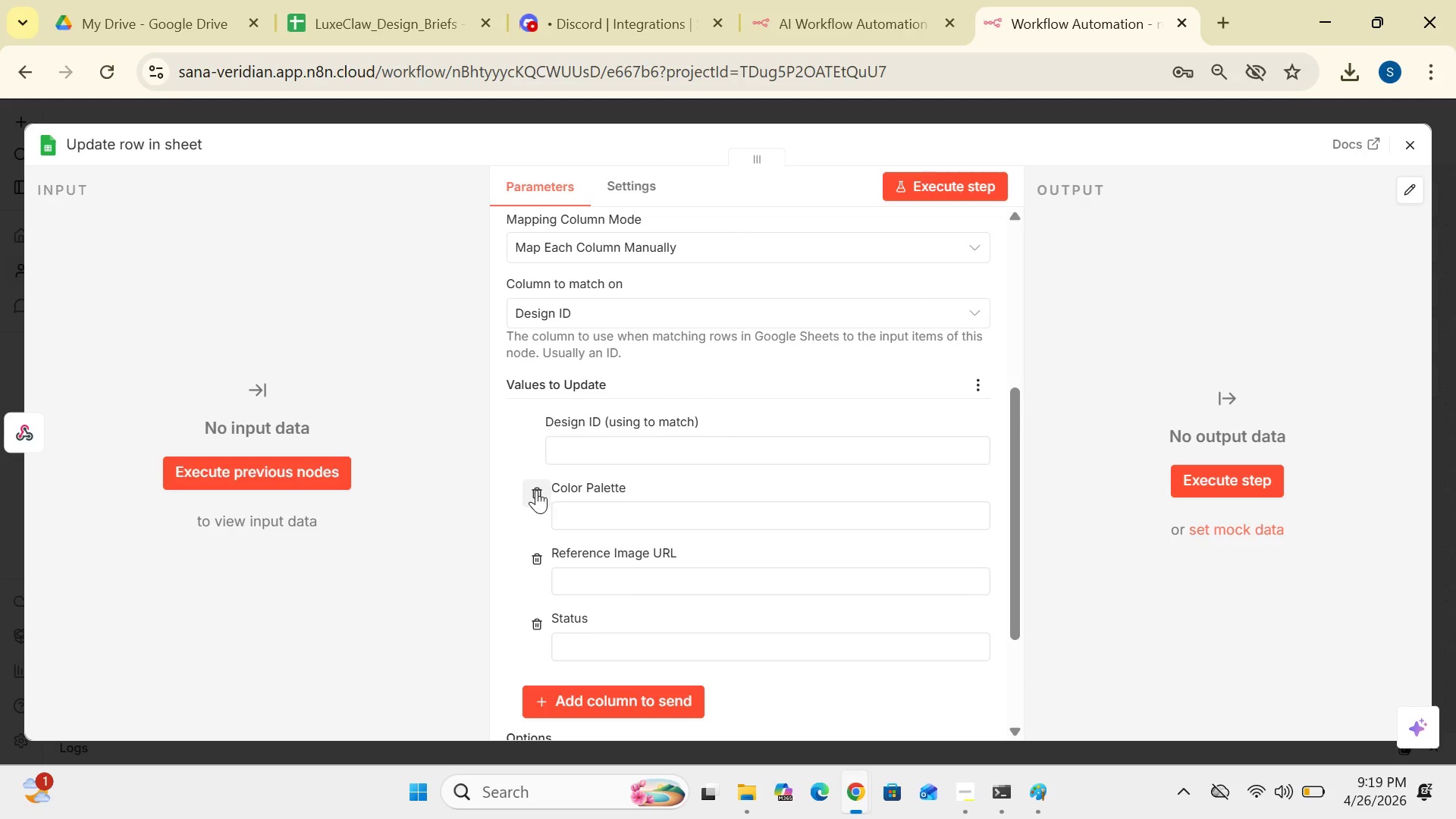 
left_click([536, 490])
 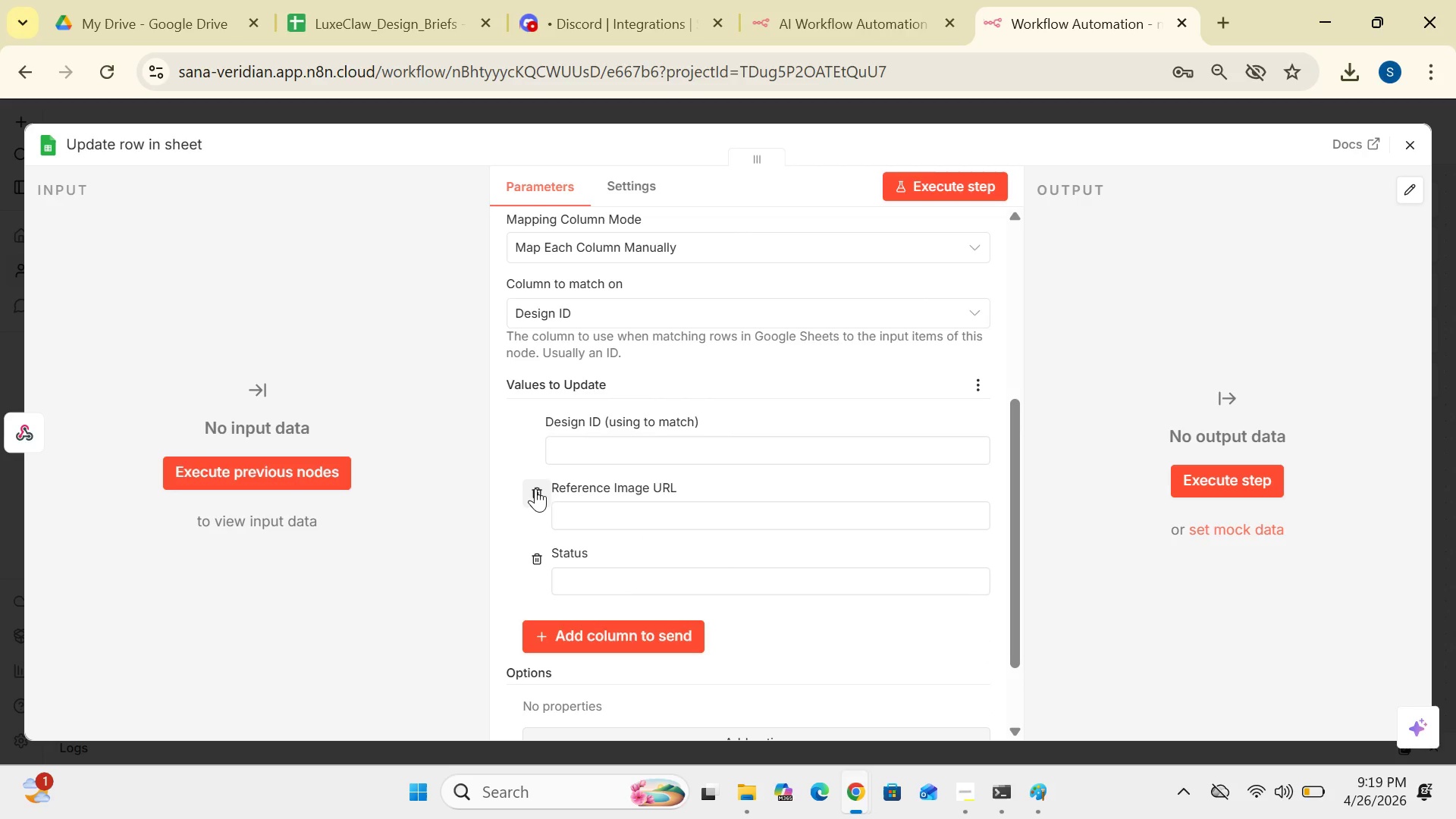 
left_click([535, 488])
 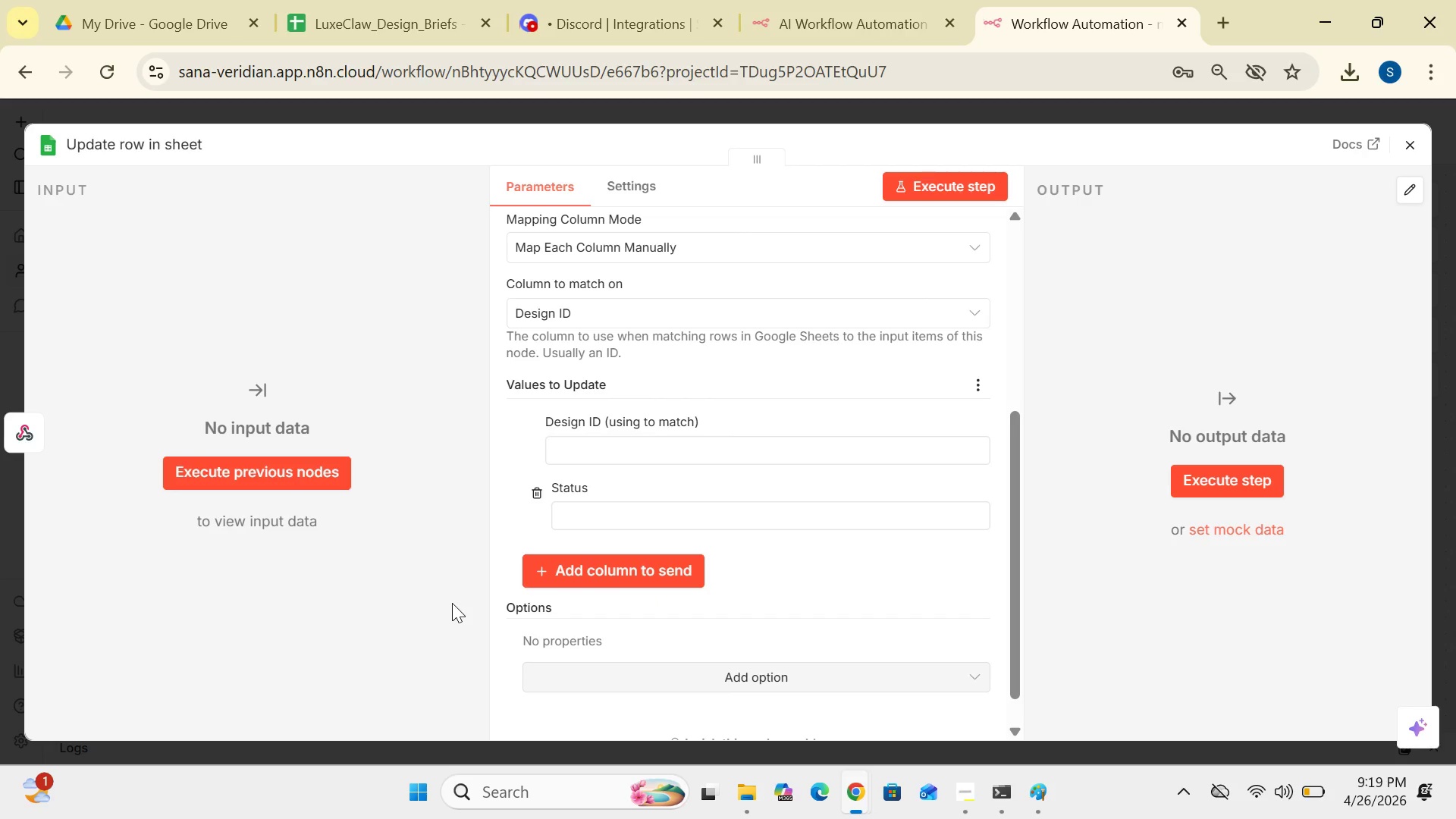 
wait(35.17)
 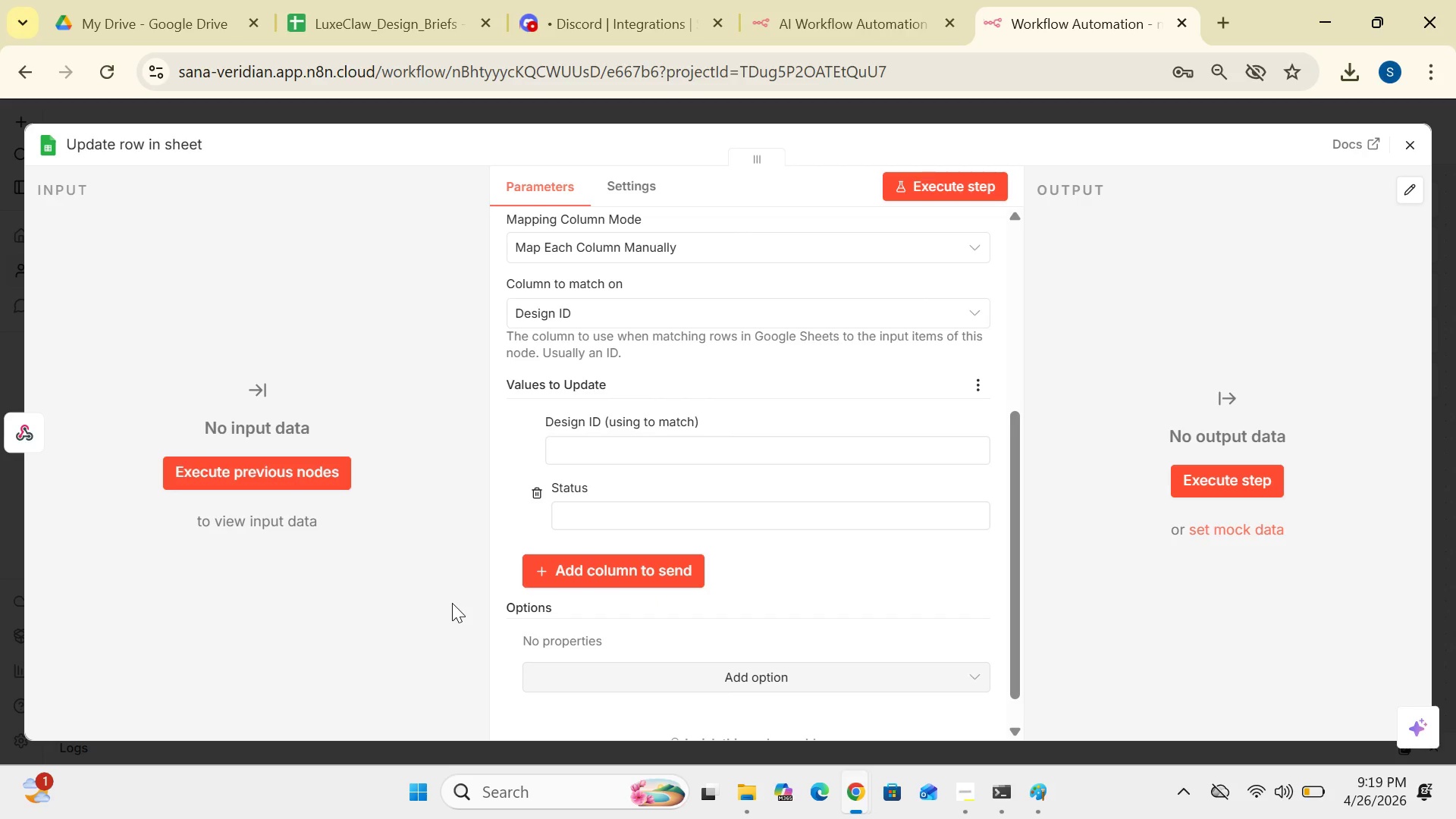 
left_click([601, 510])
 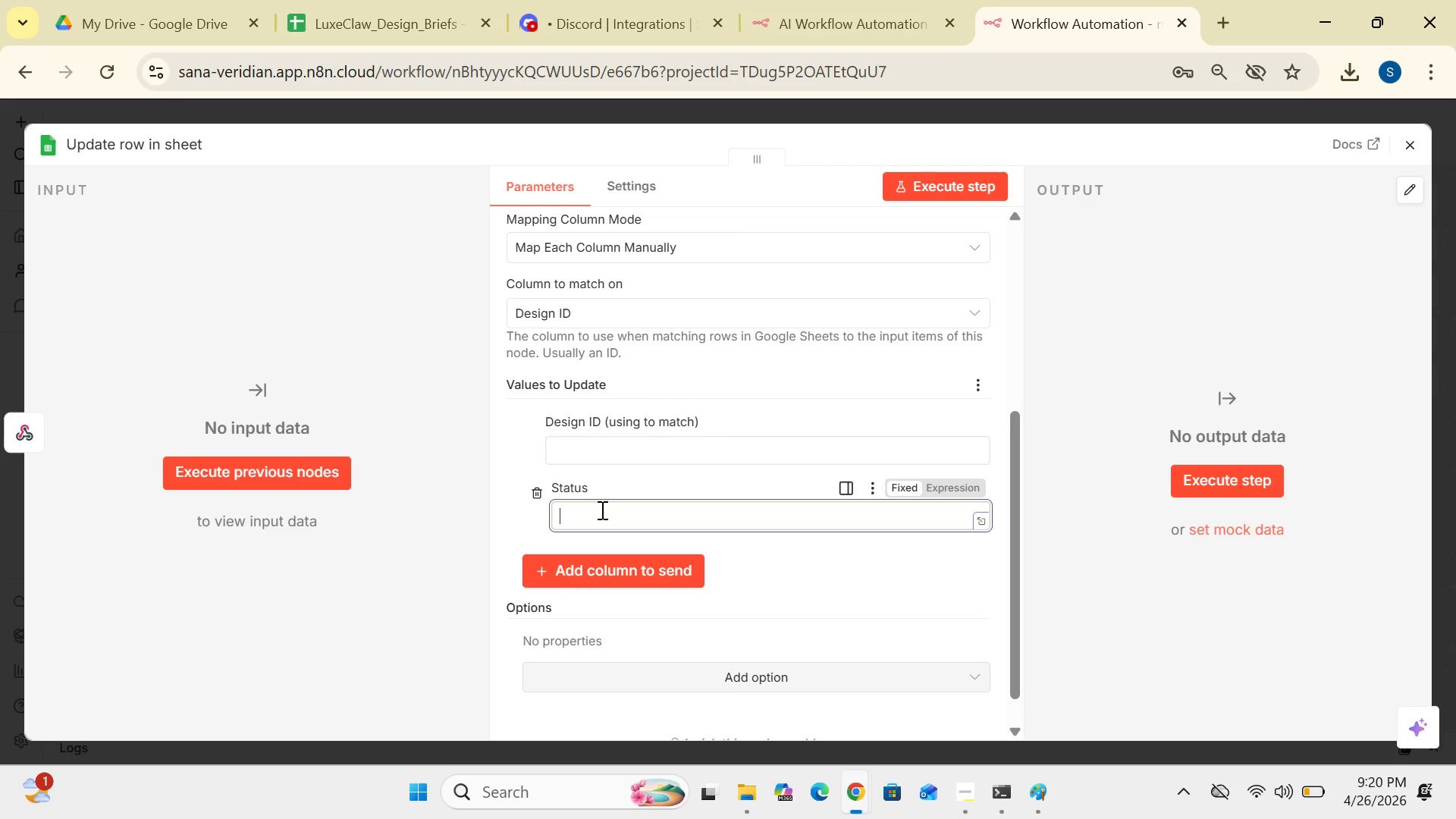 
type(Ready for P)
 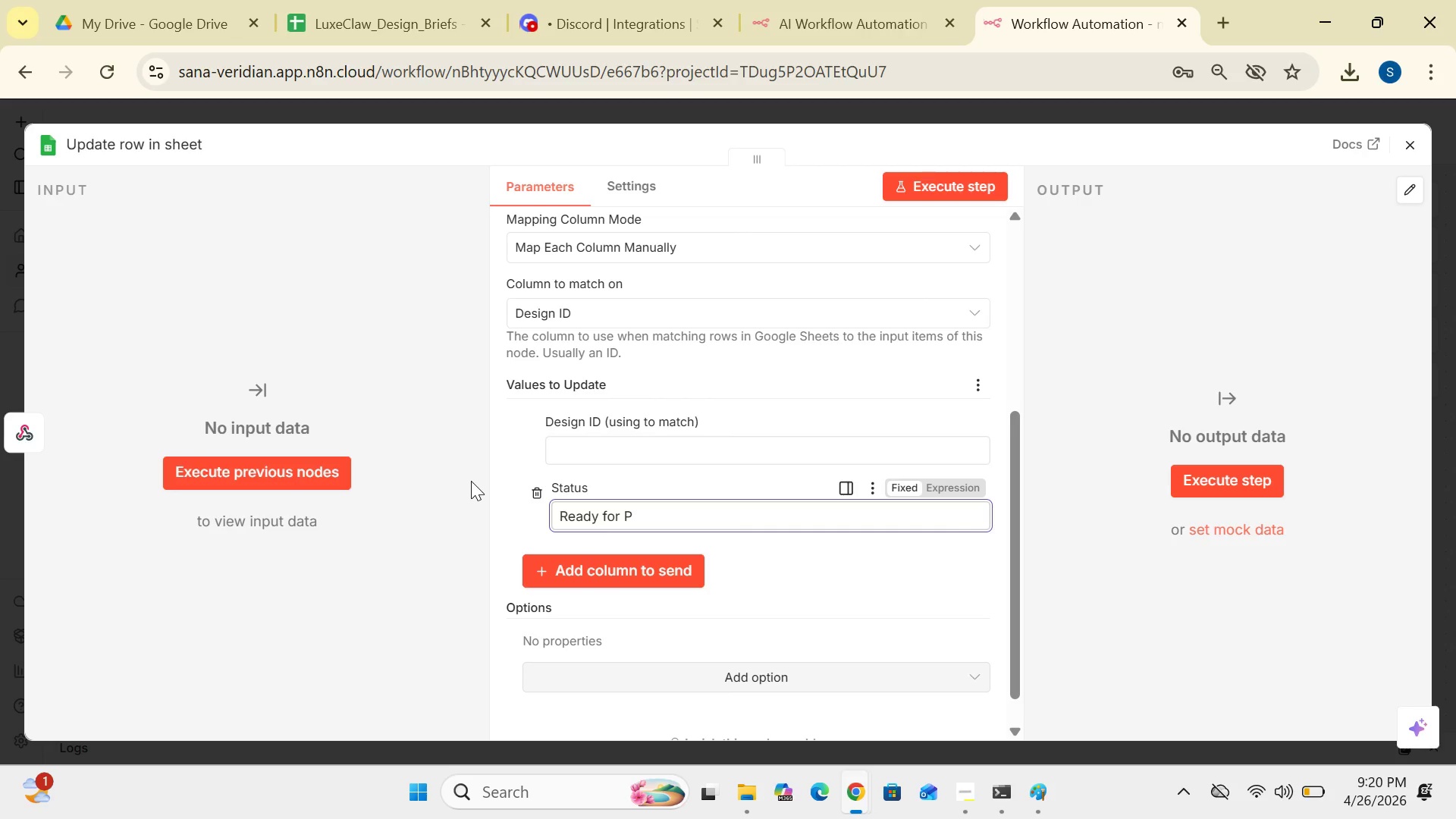 
type(roduction)
 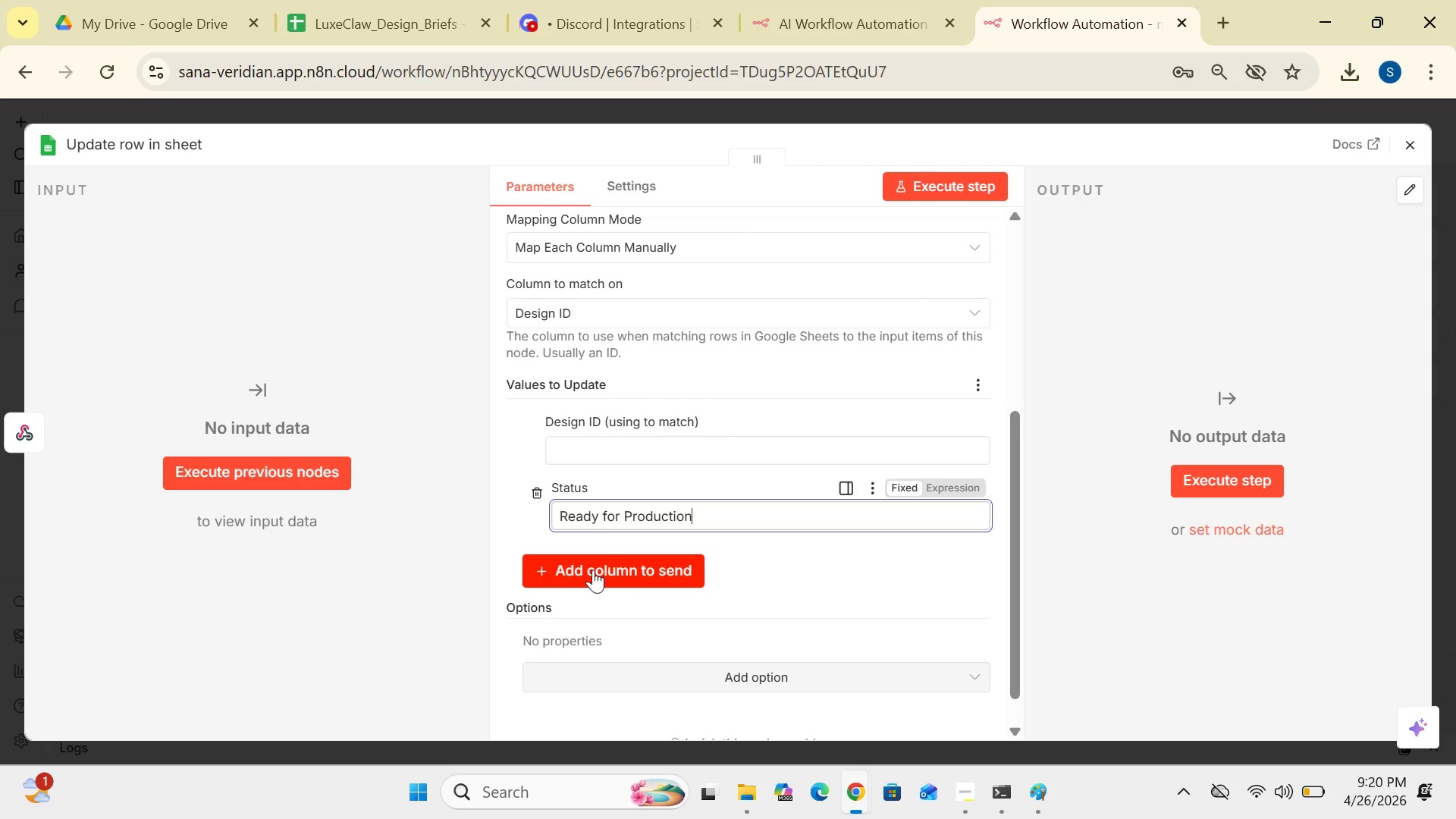 
wait(5.61)
 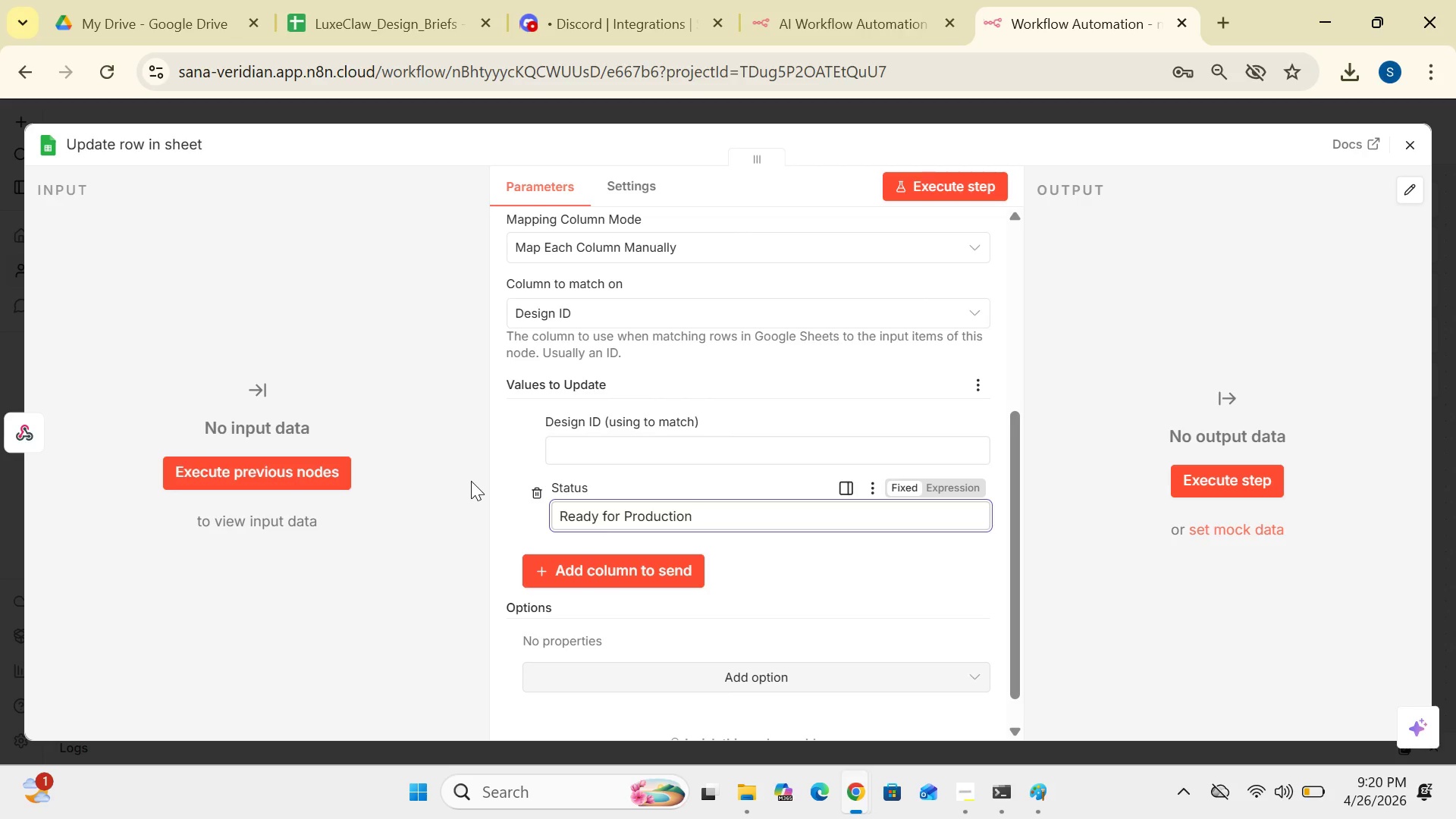 
left_click([502, 451])
 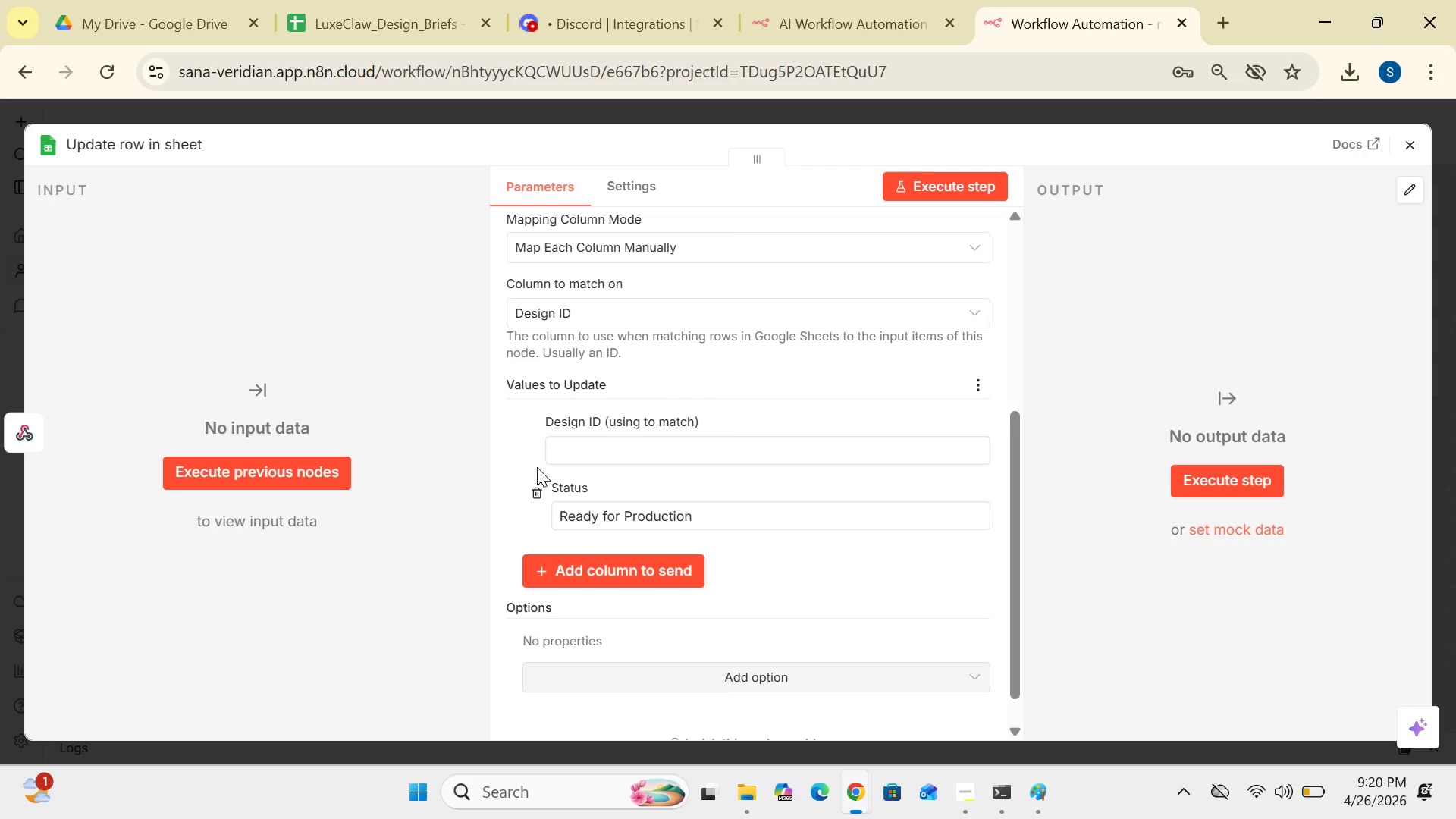 
wait(26.86)
 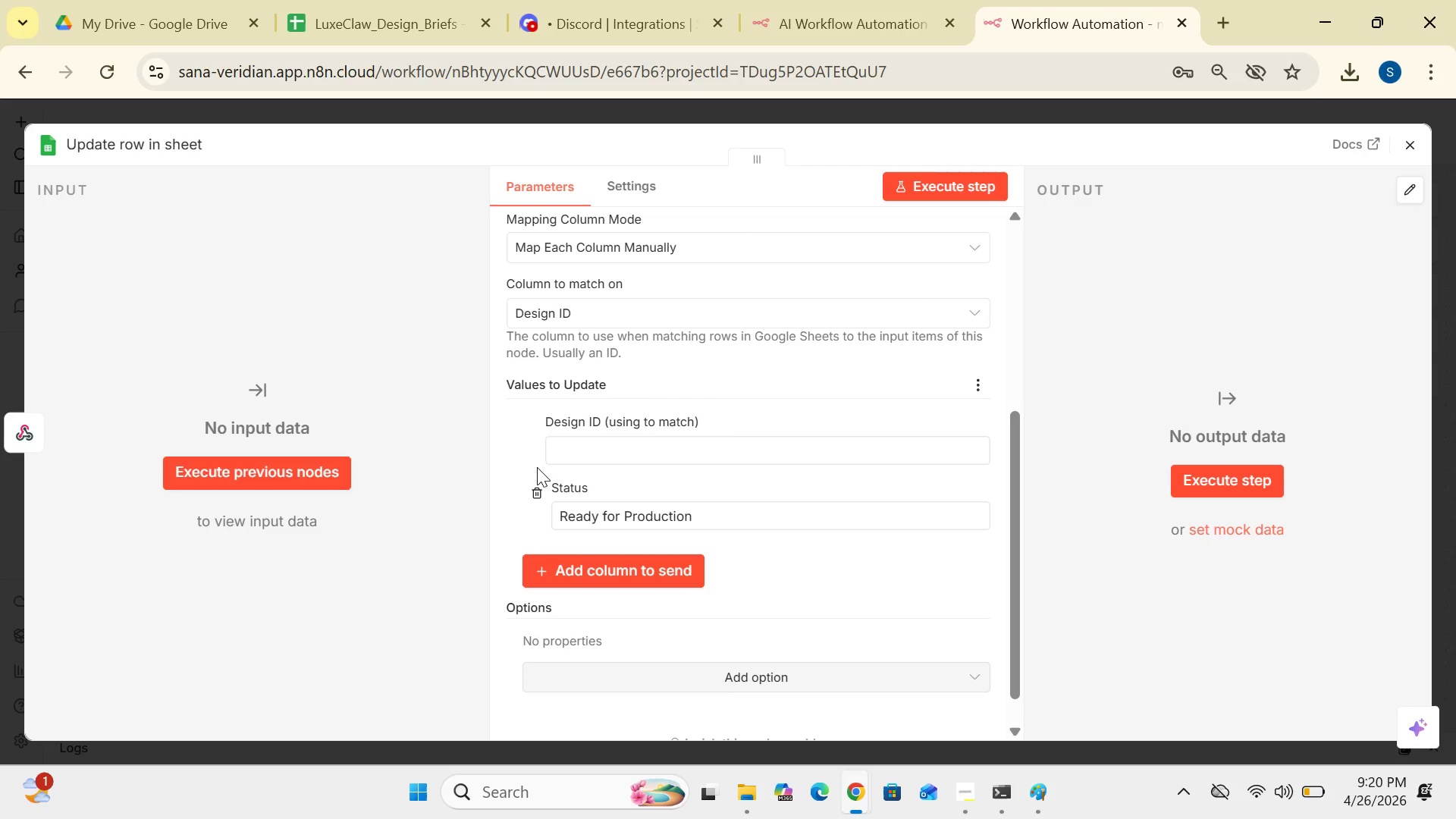 
left_click_drag(start_coordinate=[1011, 541], to_coordinate=[1015, 447])
 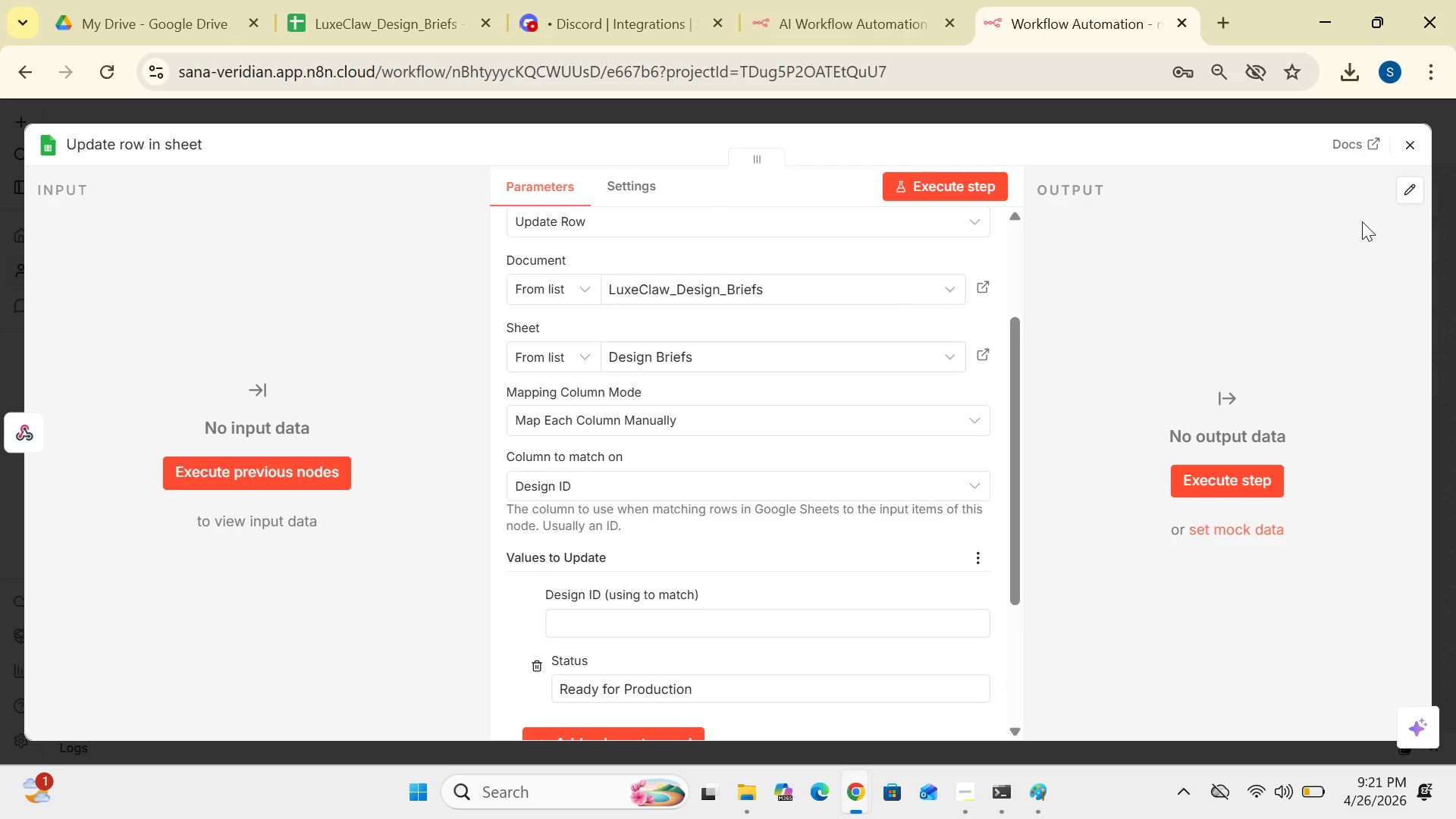 
left_click([1401, 143])
 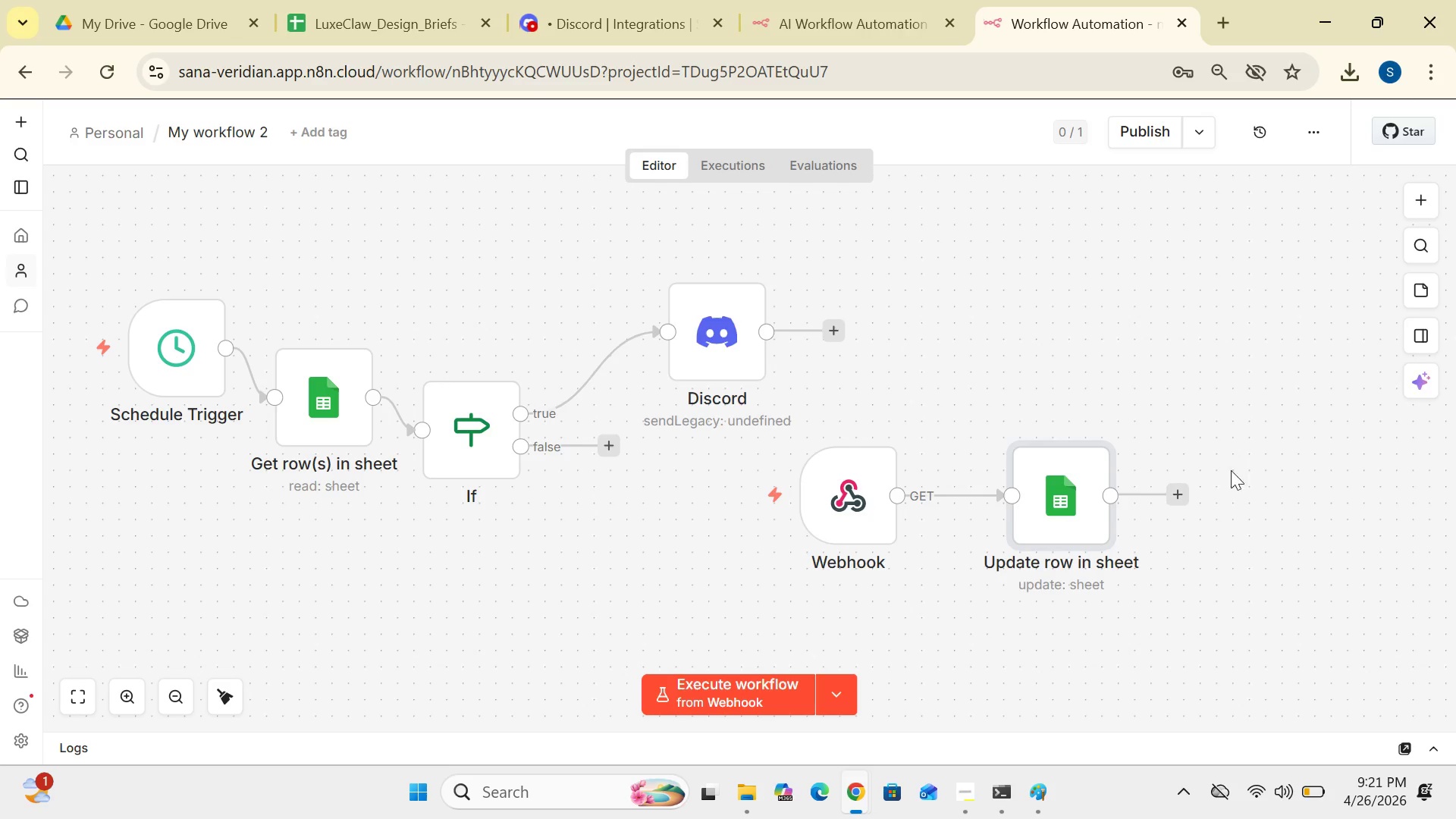 
left_click([1178, 488])
 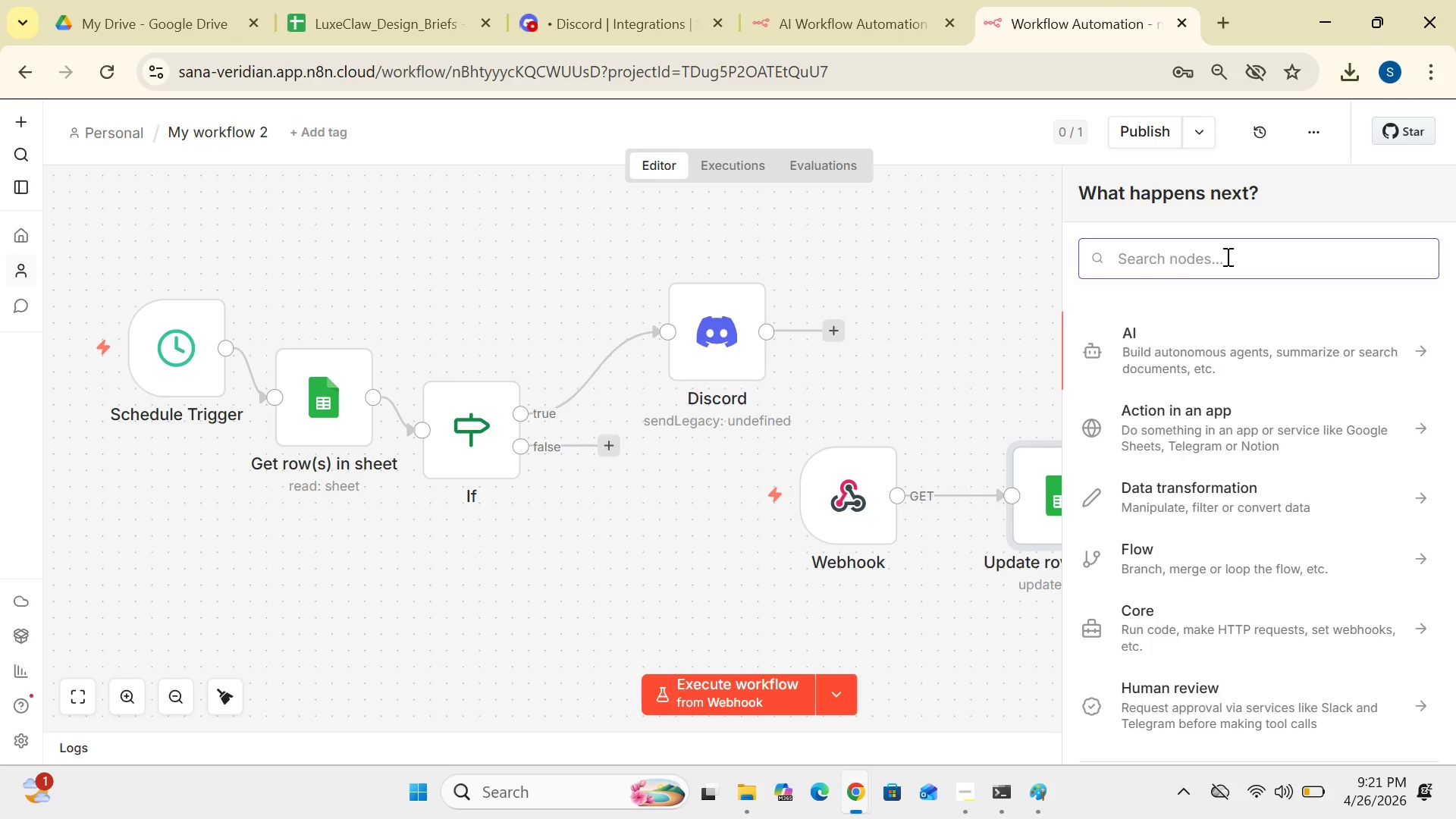 
left_click([1226, 256])
 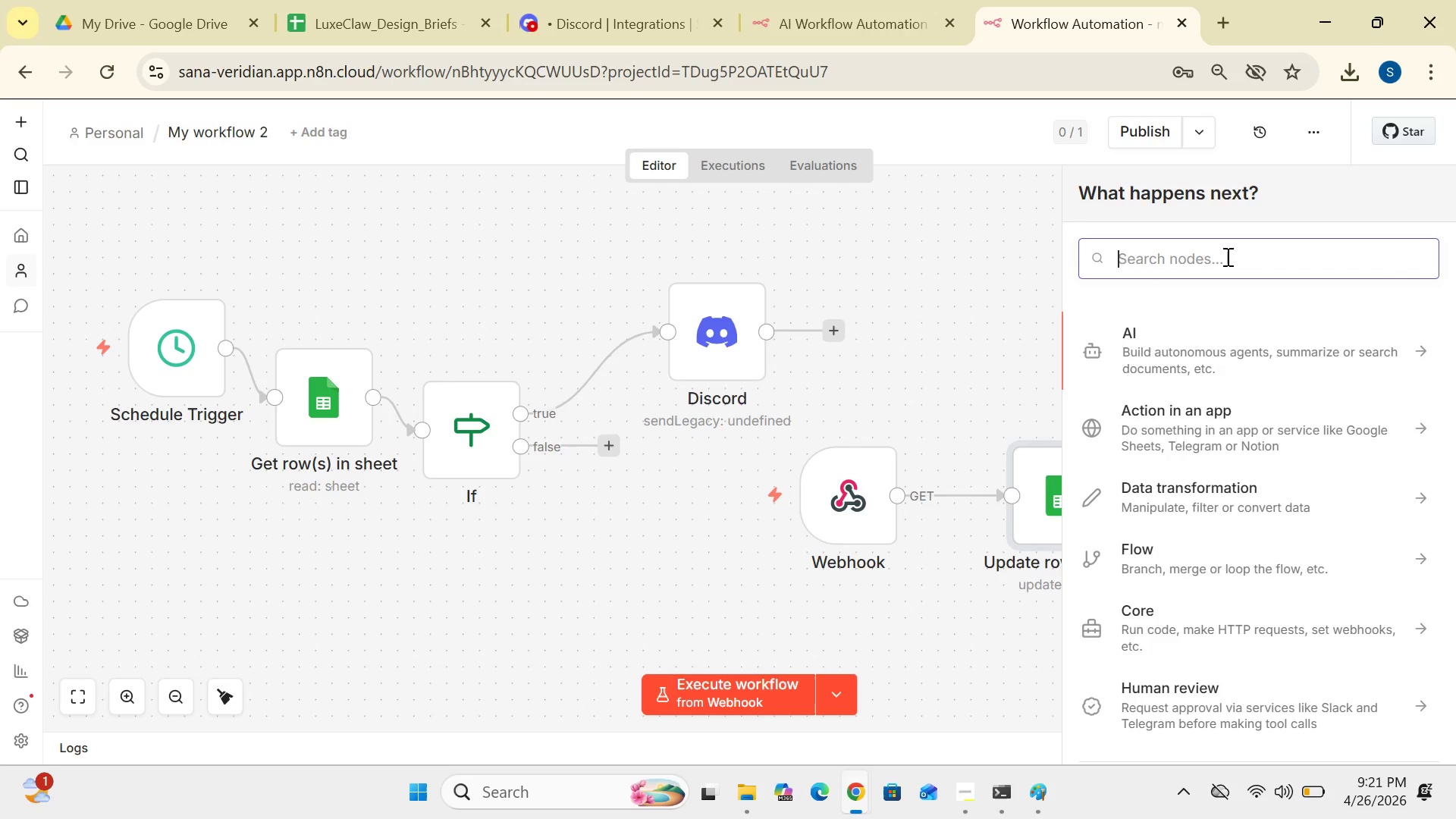 
type(Discord)
 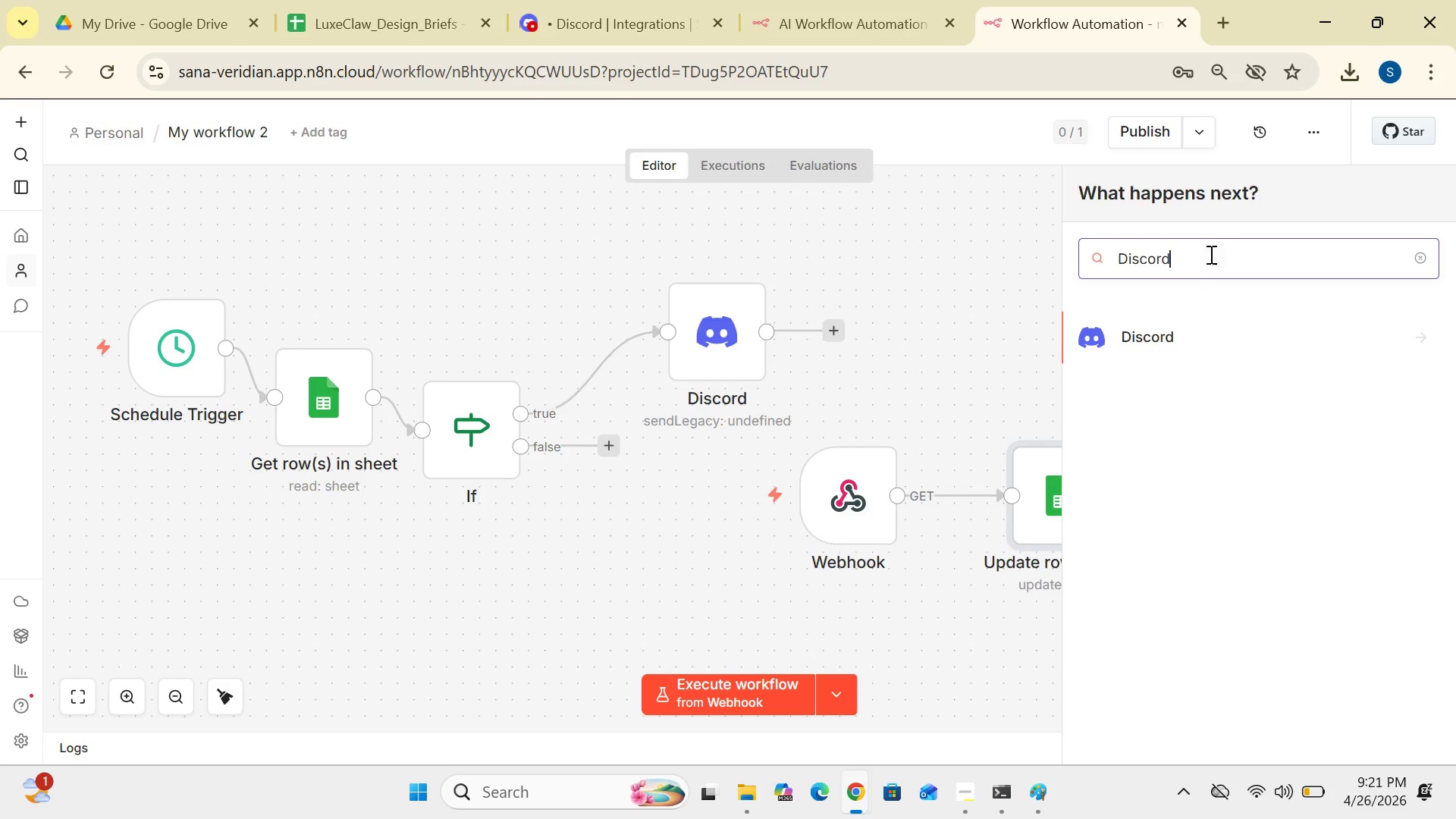 
left_click([1175, 335])
 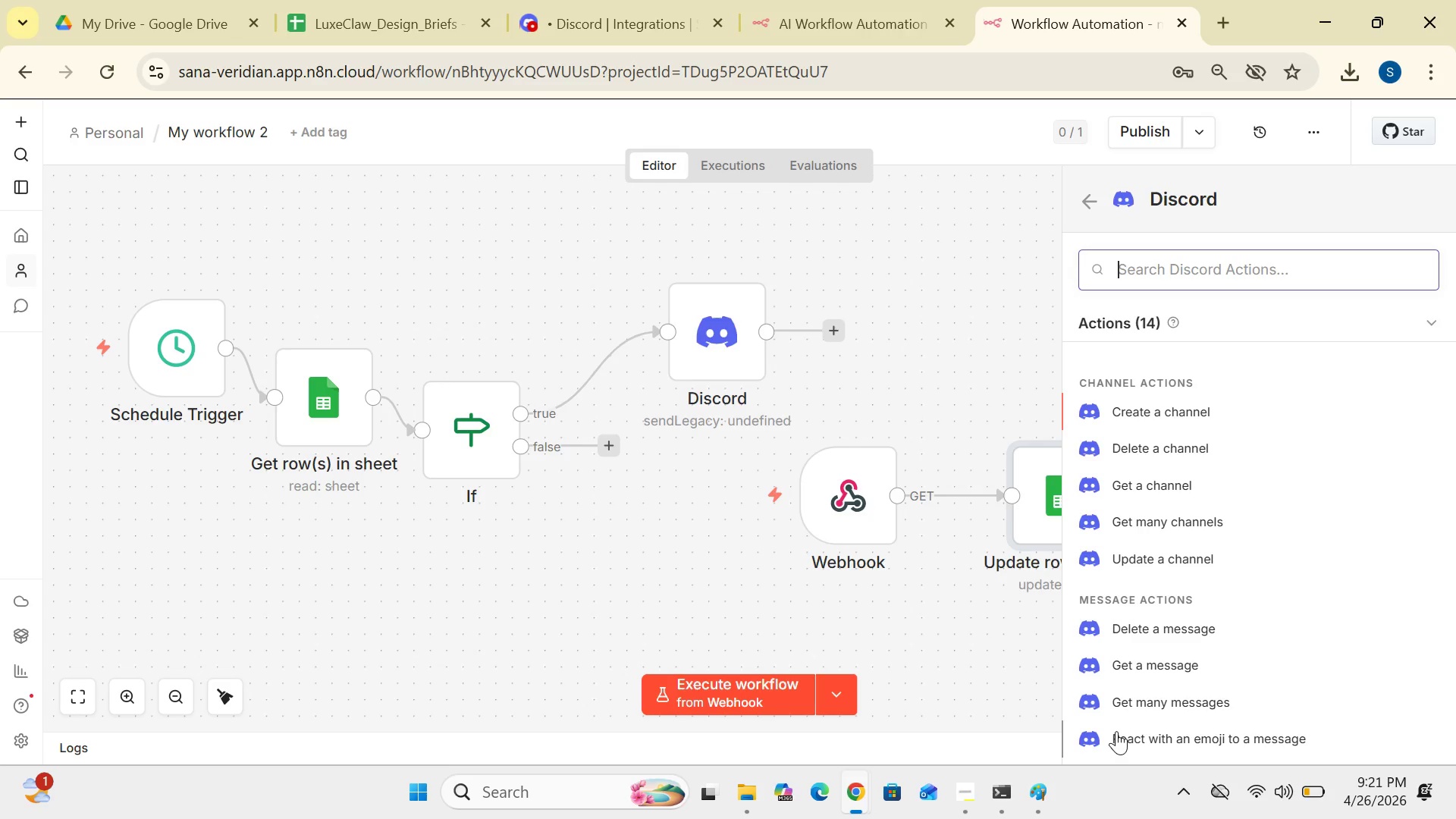 
wait(6.48)
 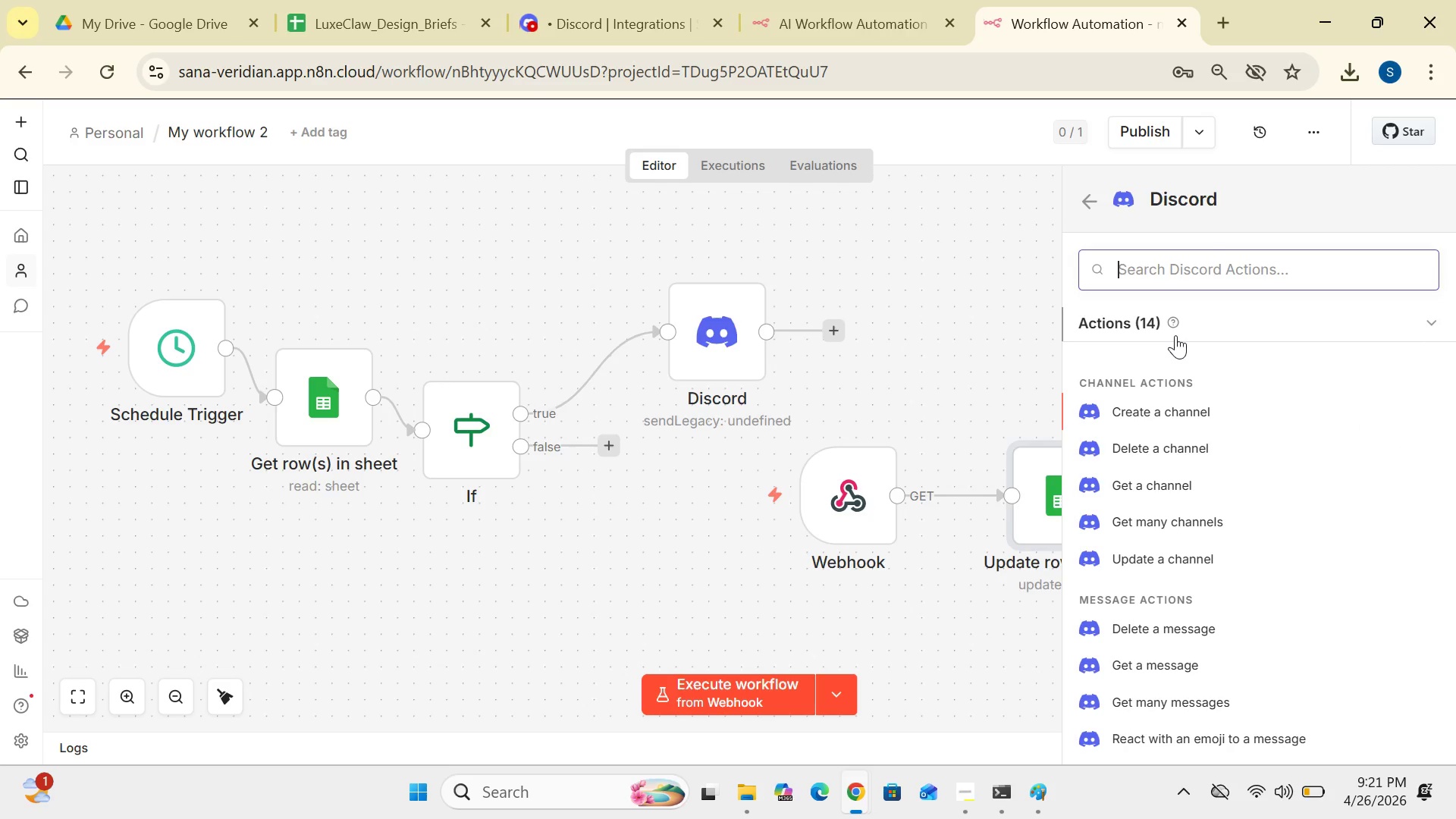 
key(ArrowDown)
 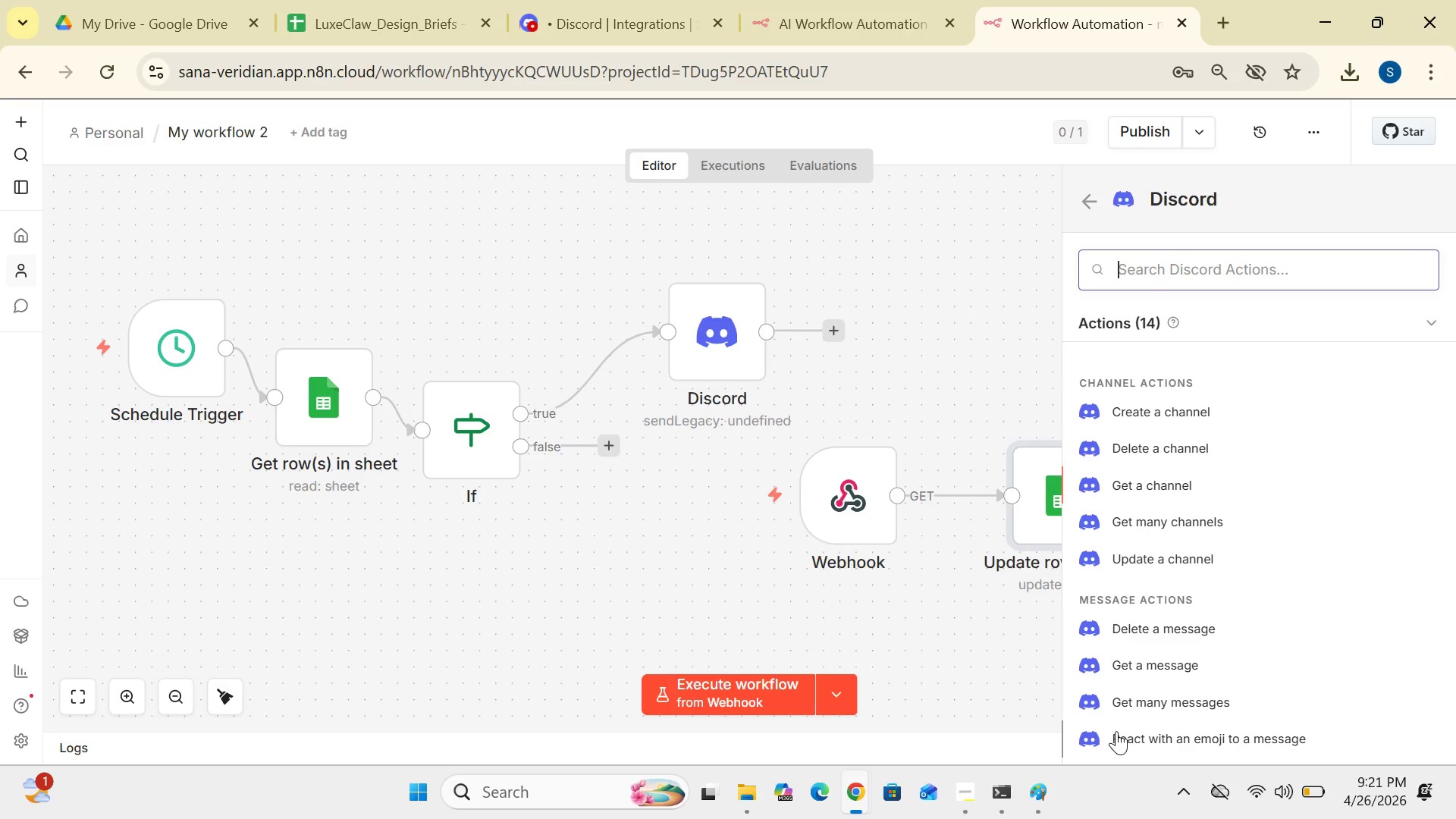 
key(ArrowDown)
 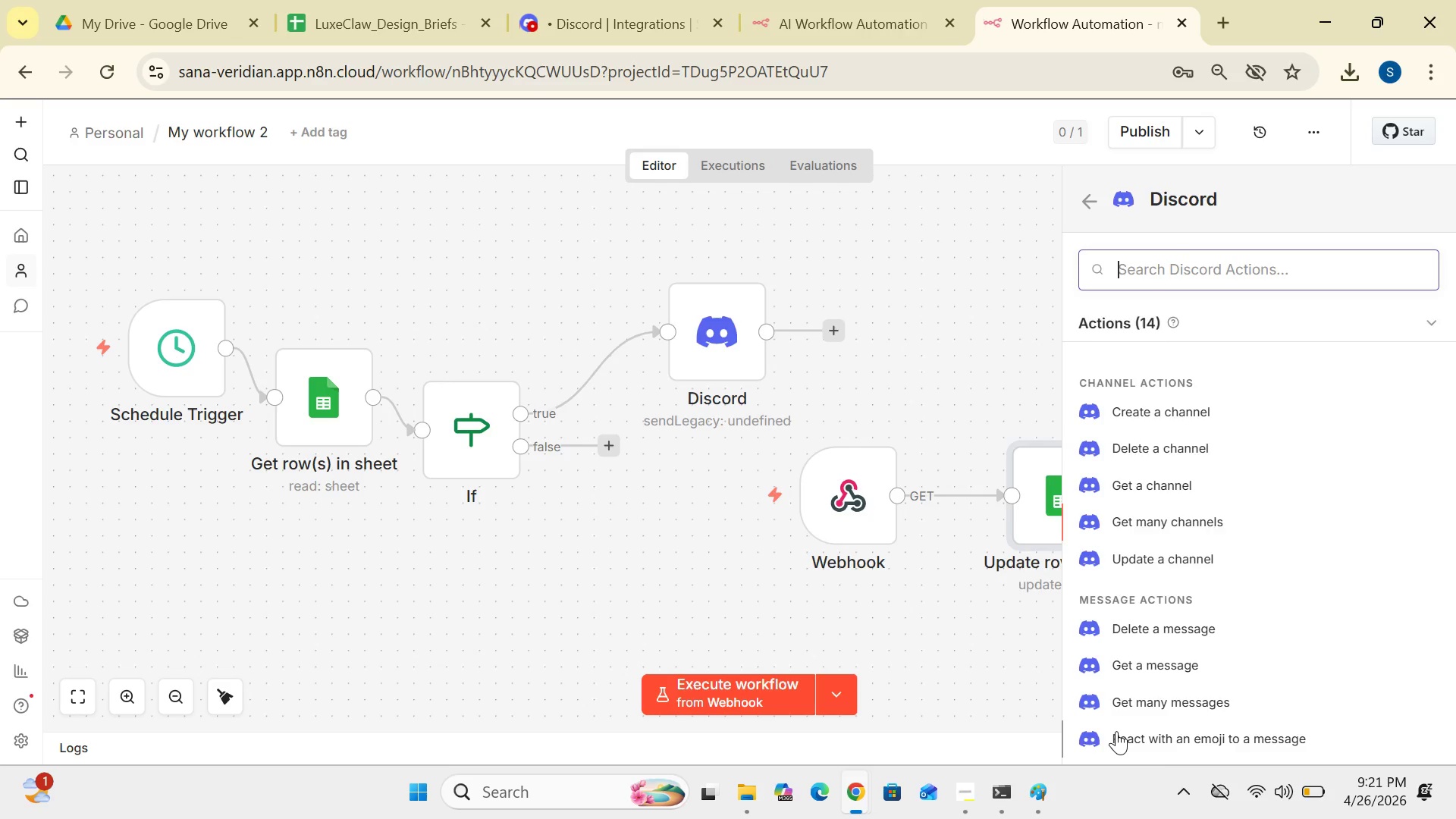 
key(ArrowDown)
 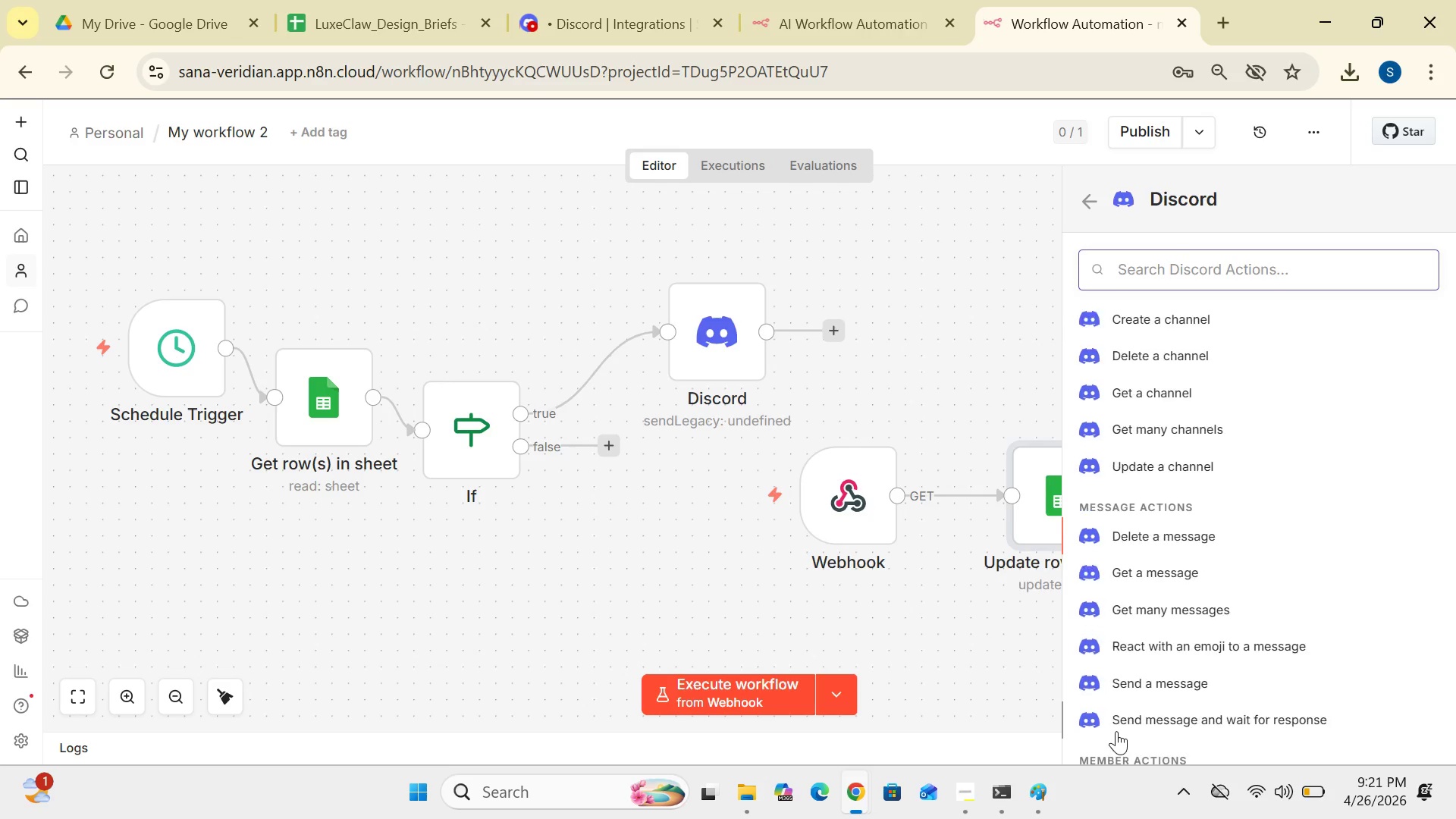 
key(ArrowDown)
 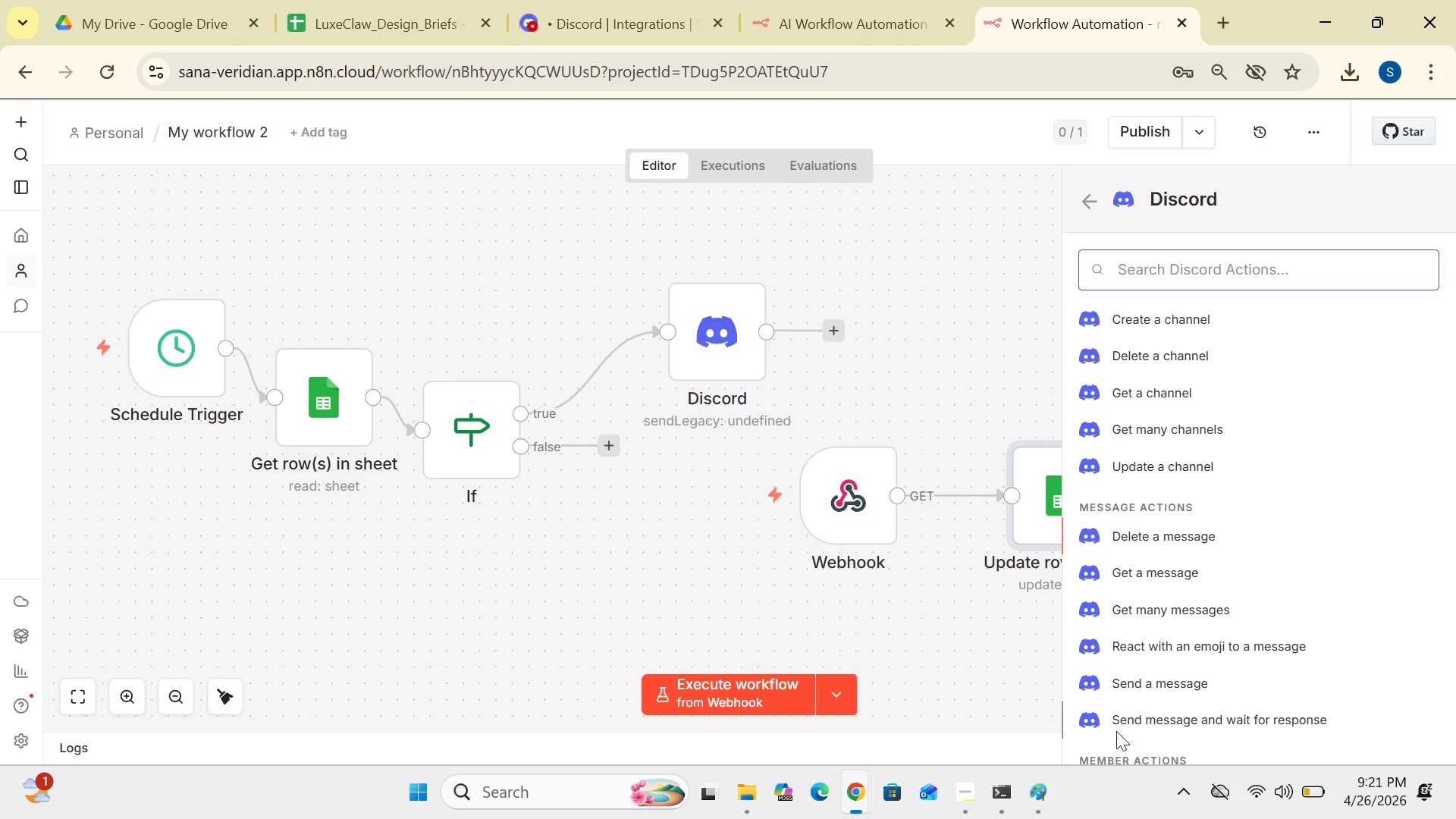 
key(ArrowDown)
 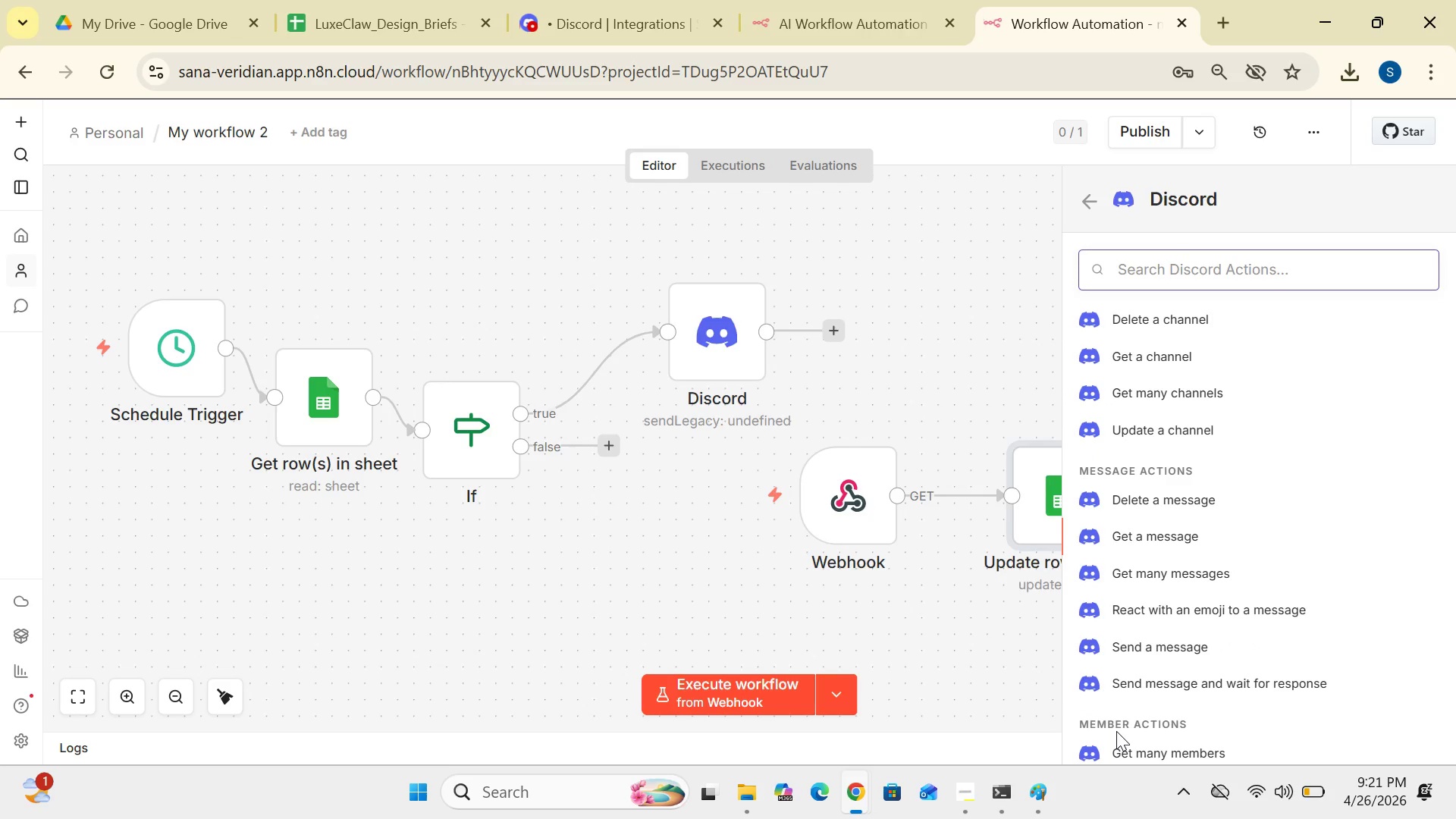 
key(ArrowDown)
 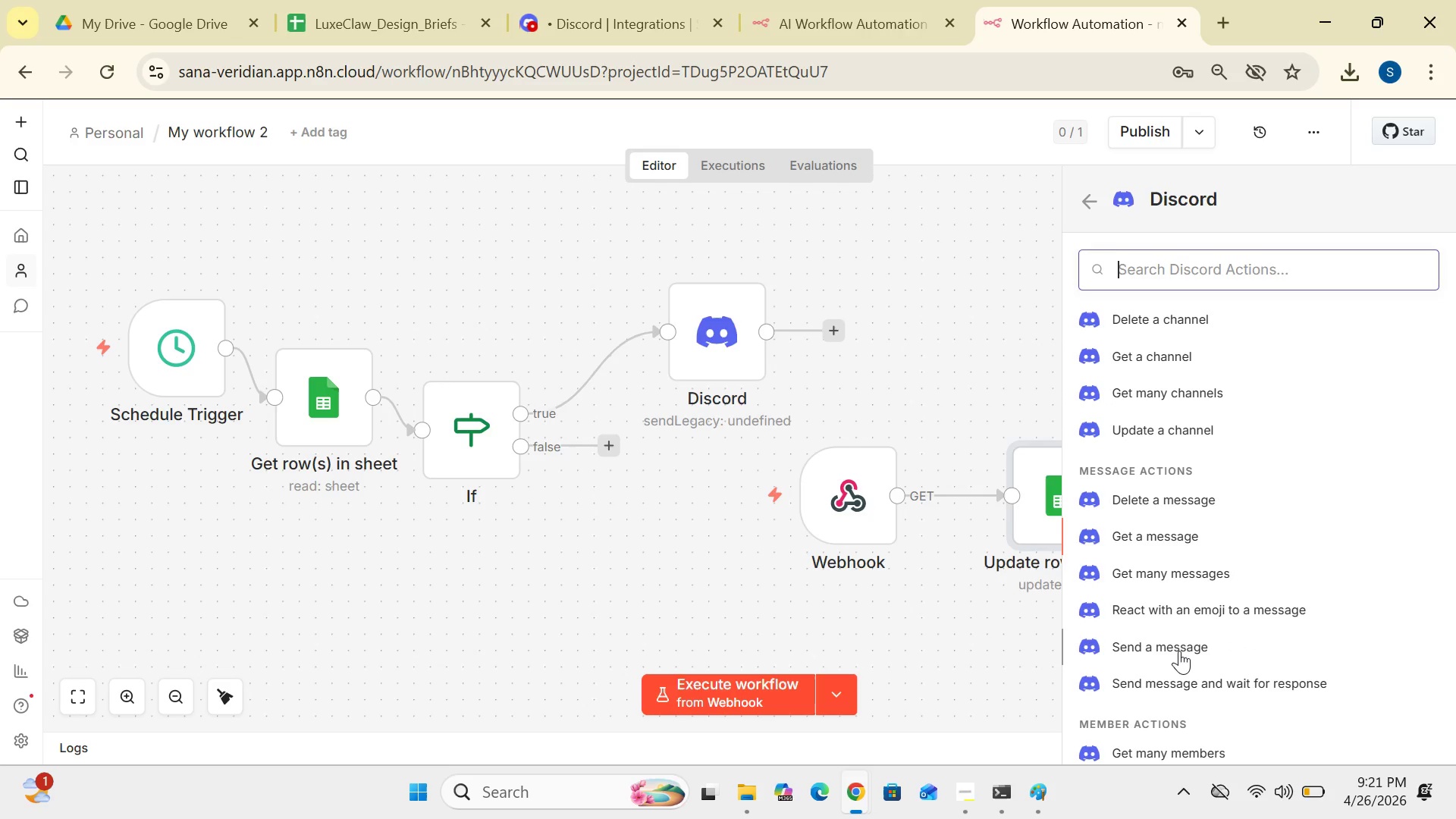 
left_click([1179, 651])
 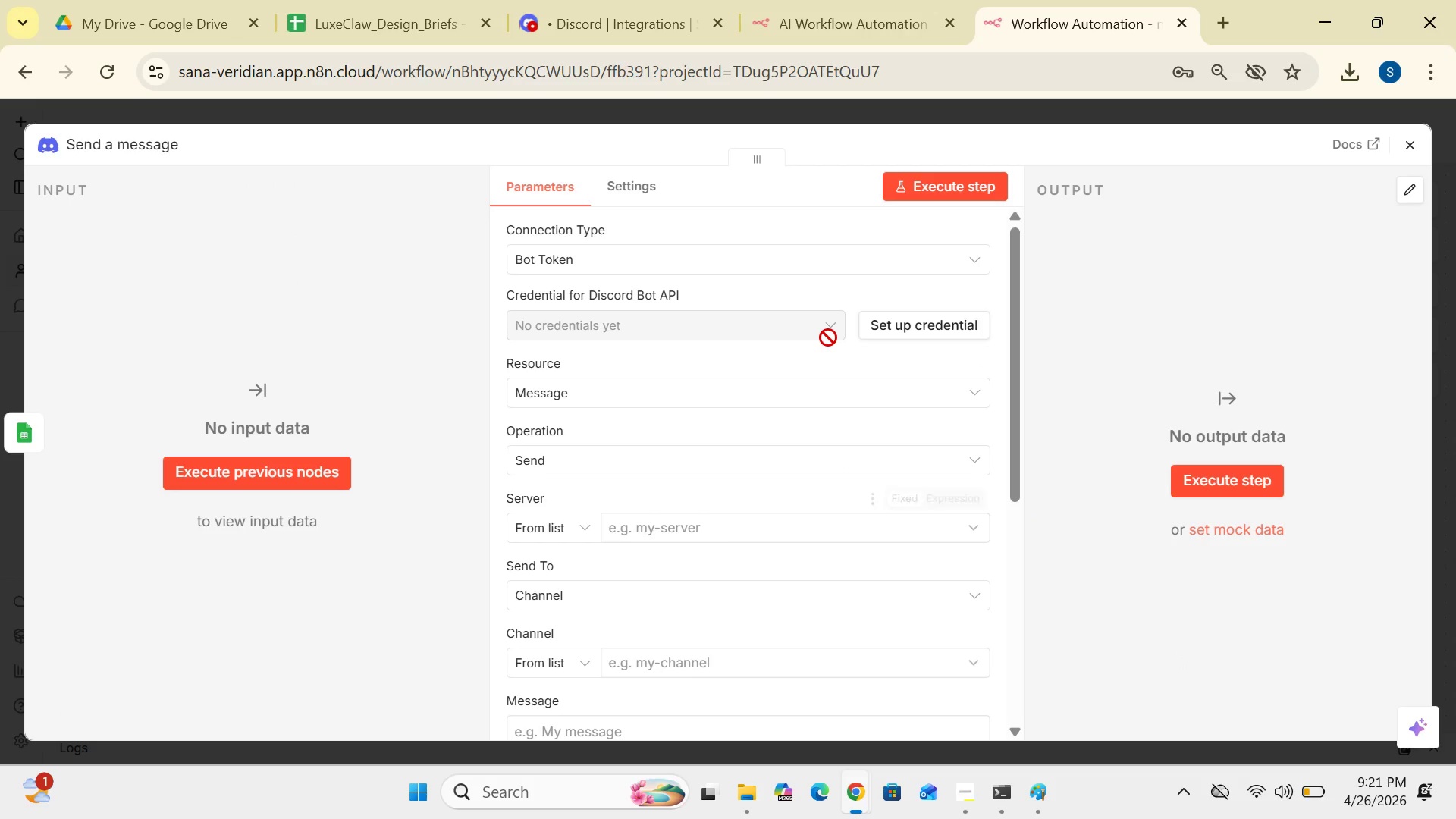 
left_click([841, 256])
 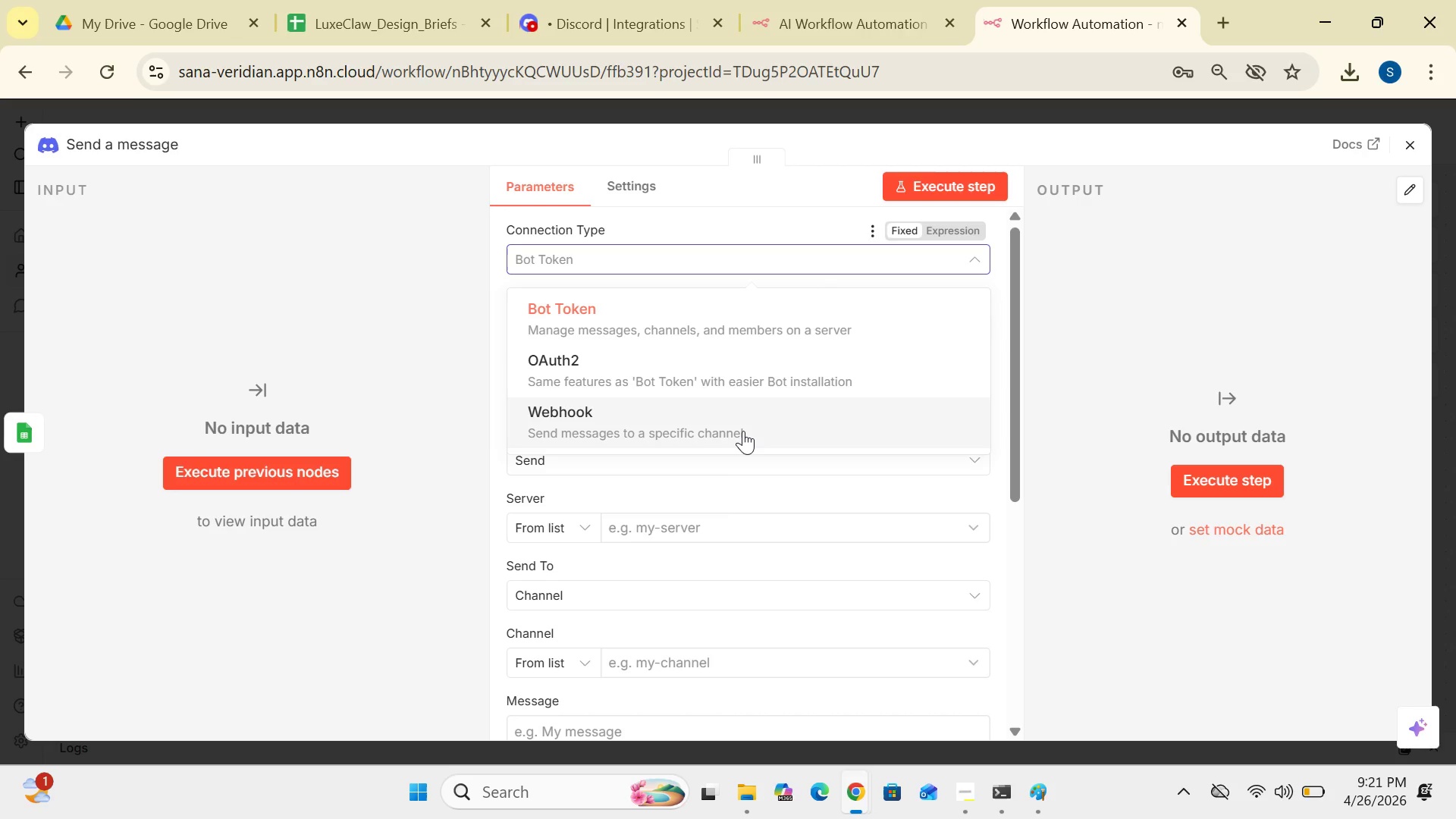 
left_click([743, 431])
 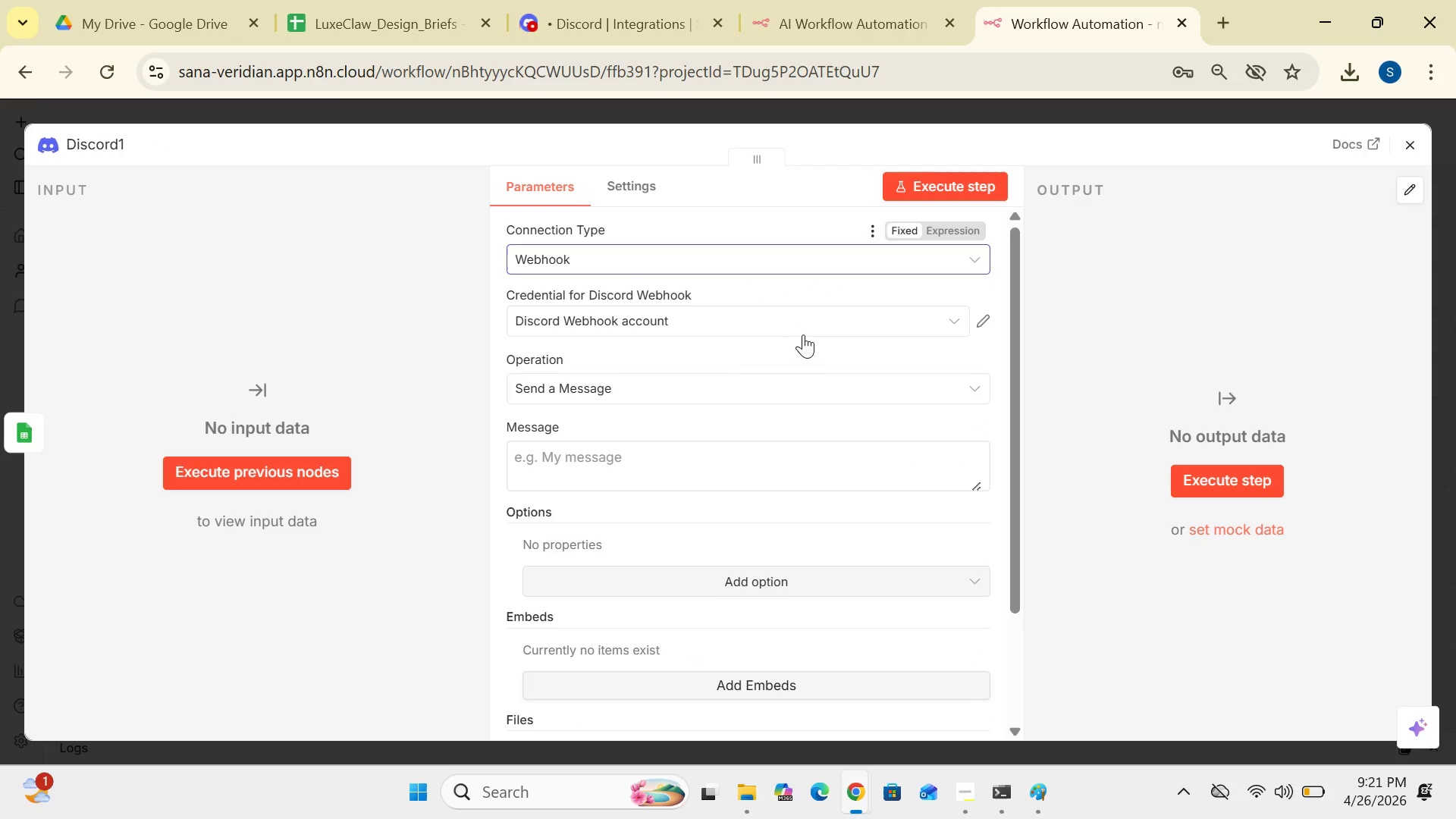 
left_click_drag(start_coordinate=[803, 334], to_coordinate=[987, 321])
 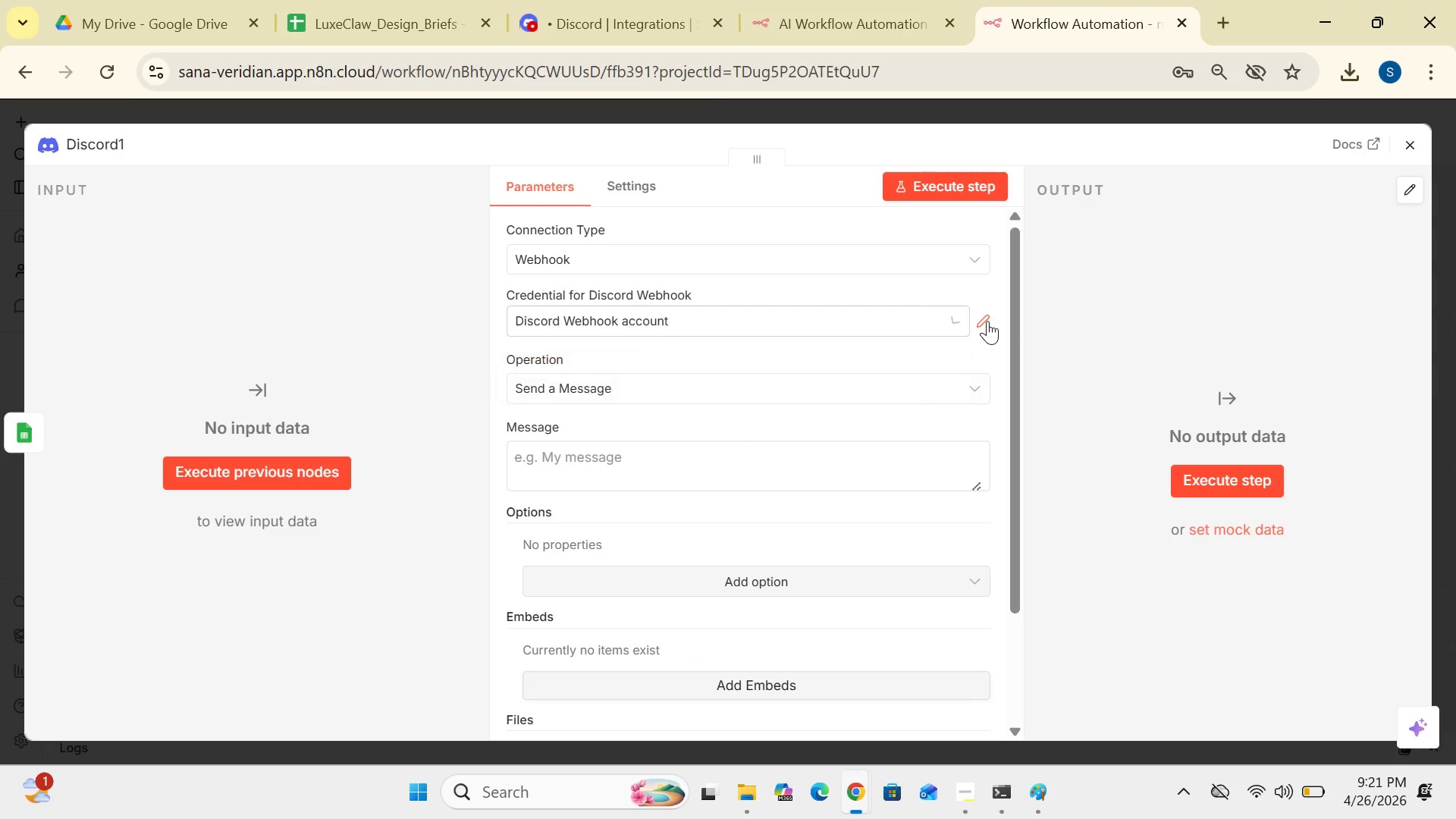 
left_click([987, 321])
 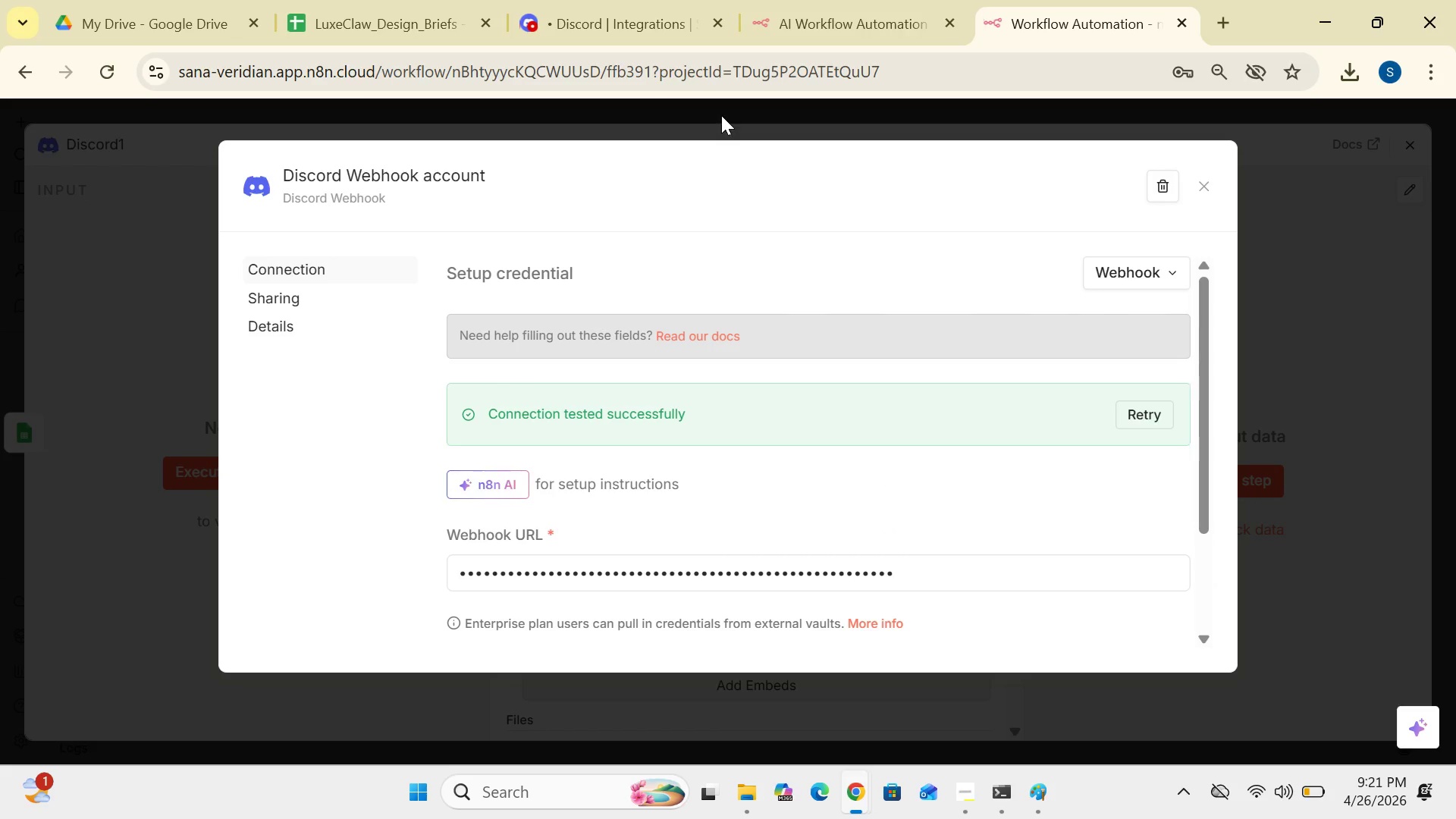 
wait(5.38)
 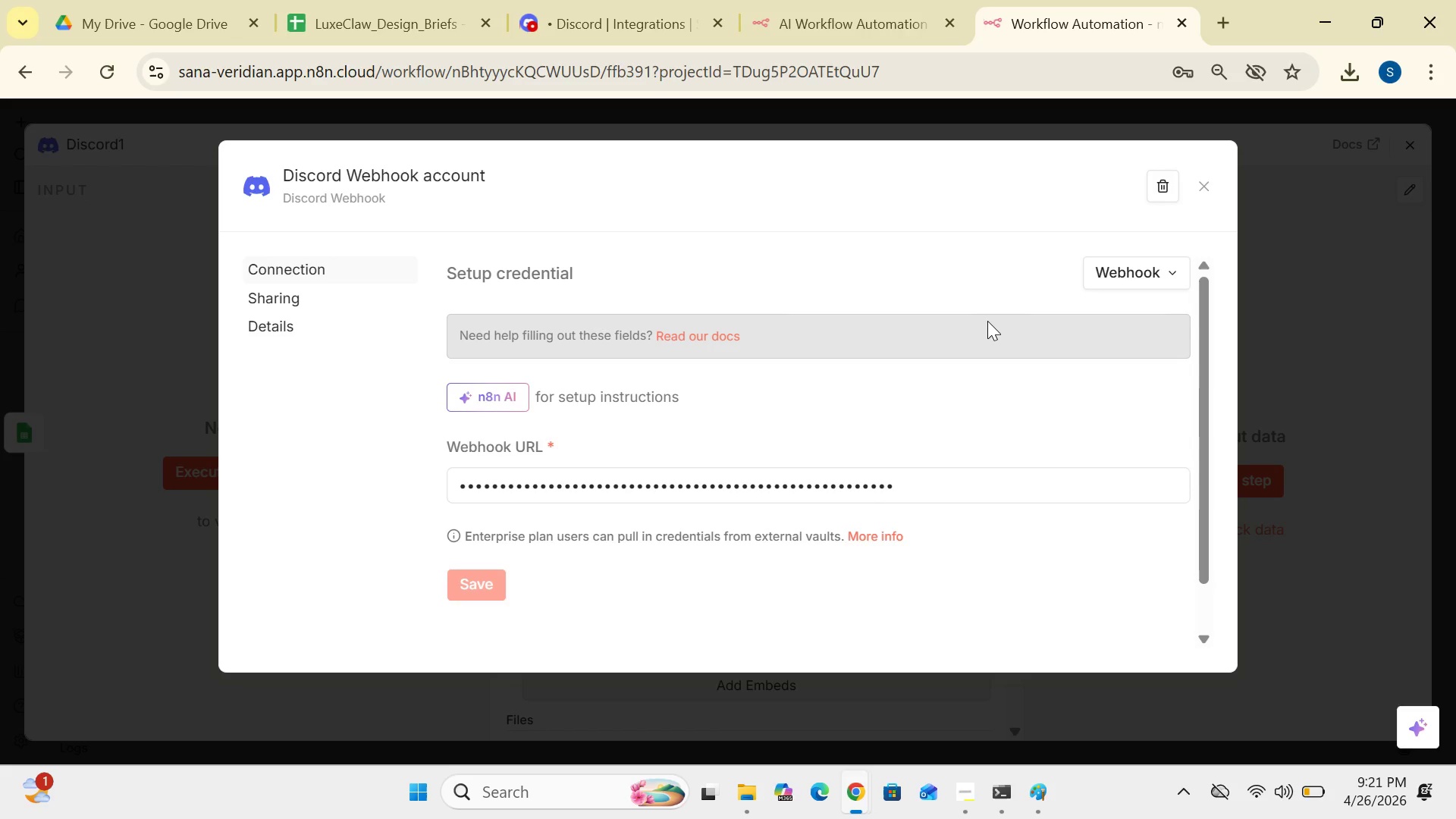 
left_click([639, 24])
 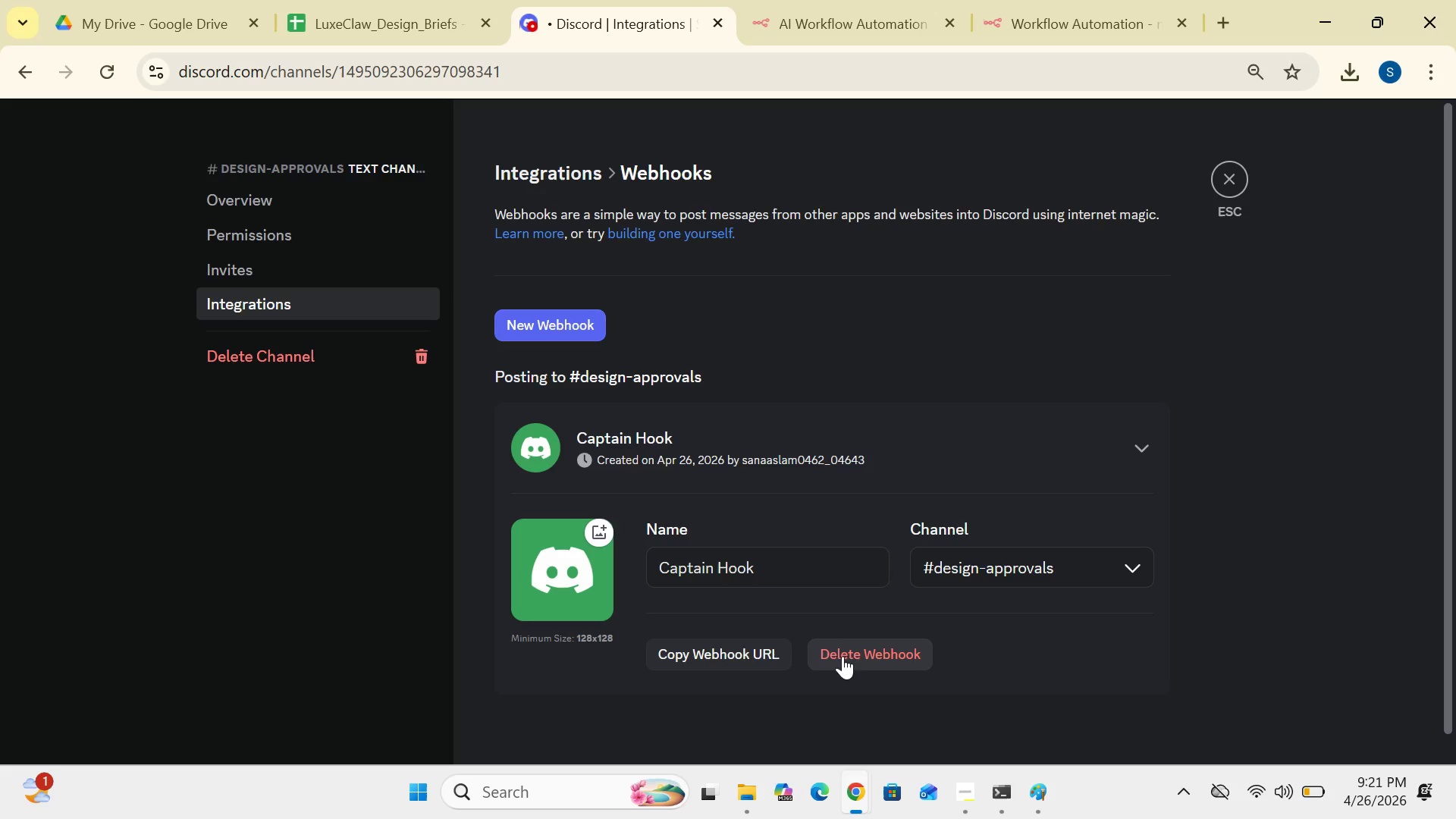 
left_click([749, 654])
 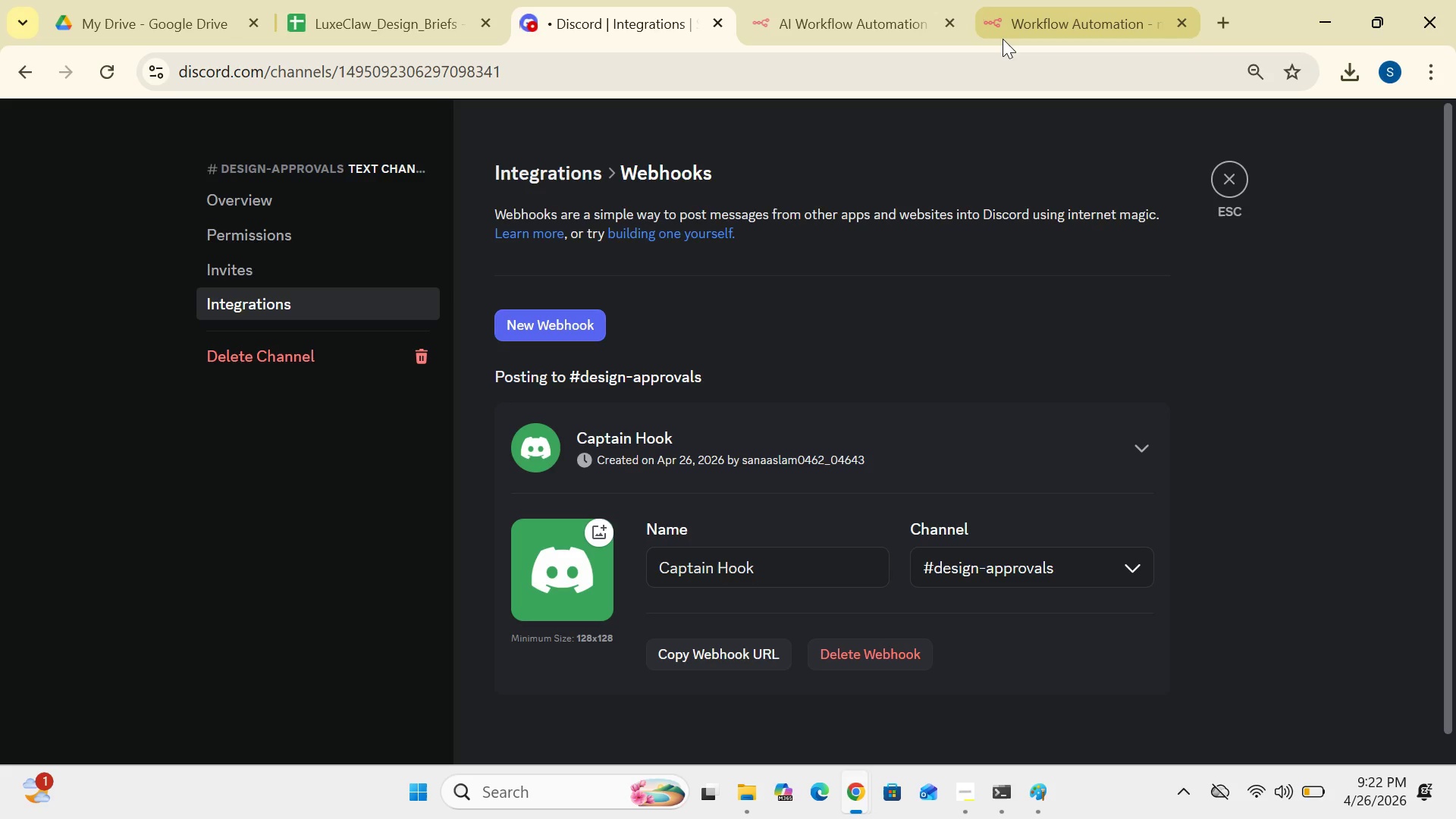 
left_click([1004, 33])
 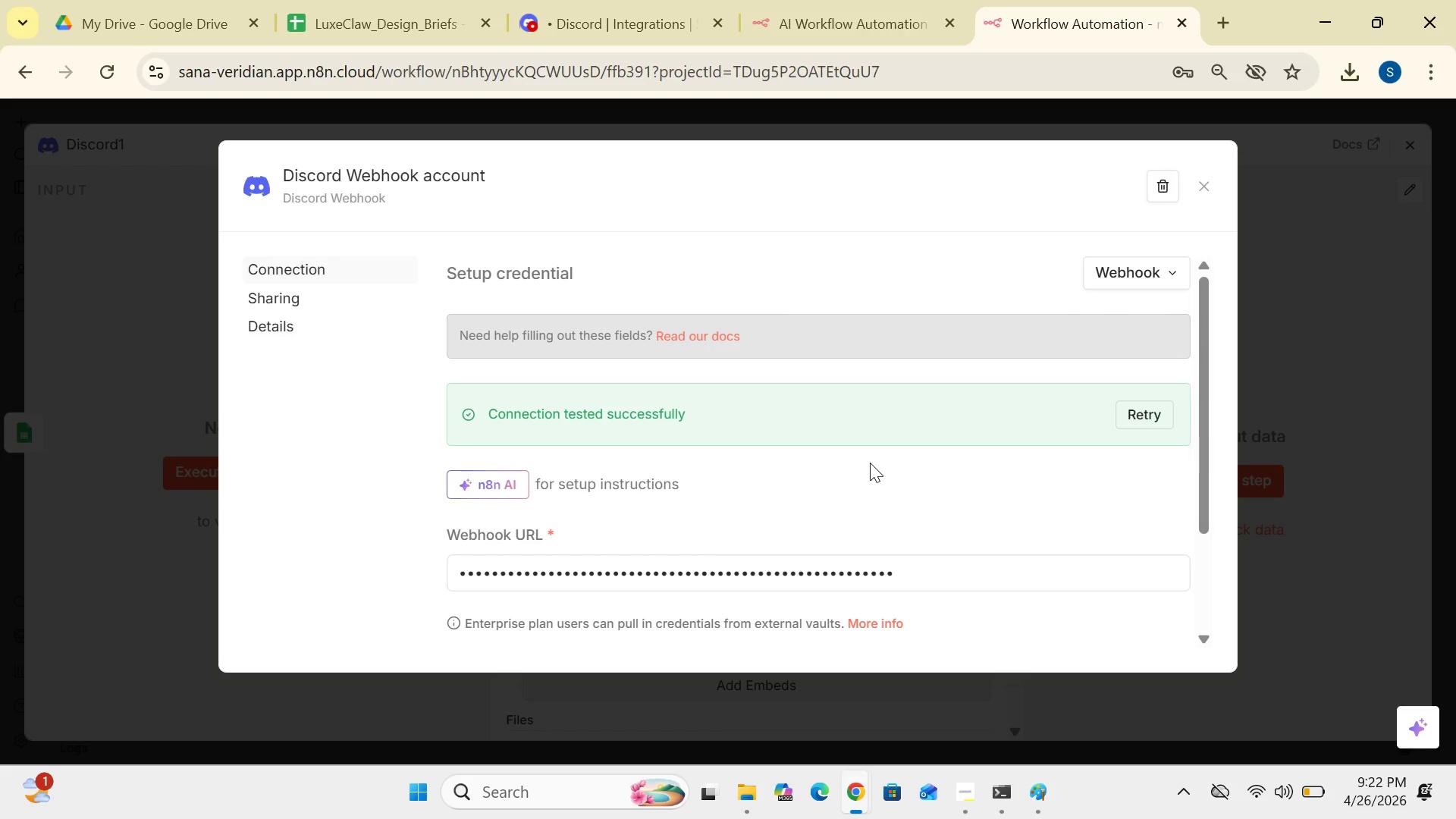 
wait(7.75)
 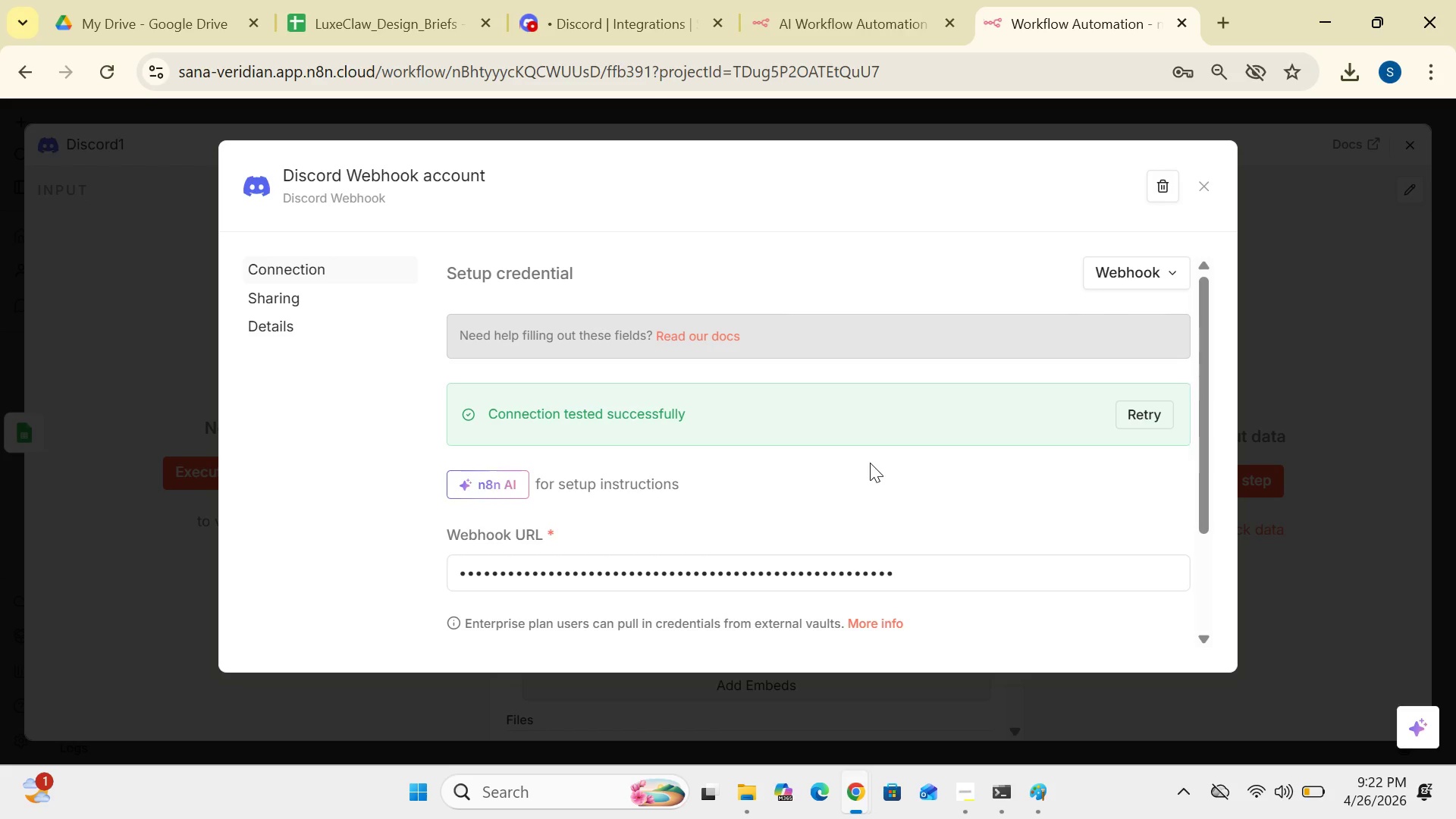 
left_click([900, 570])
 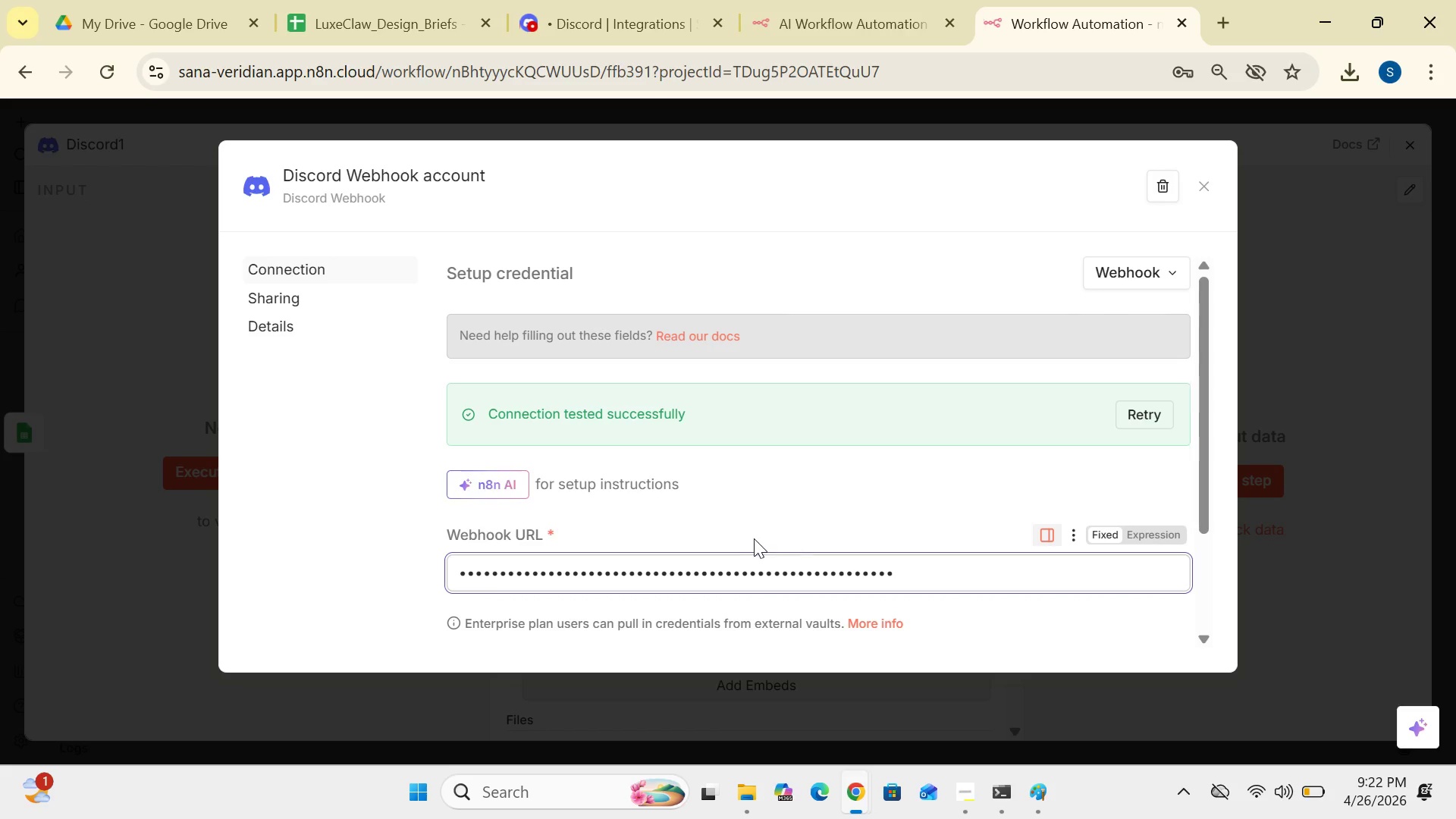 
mouse_move([786, 561])
 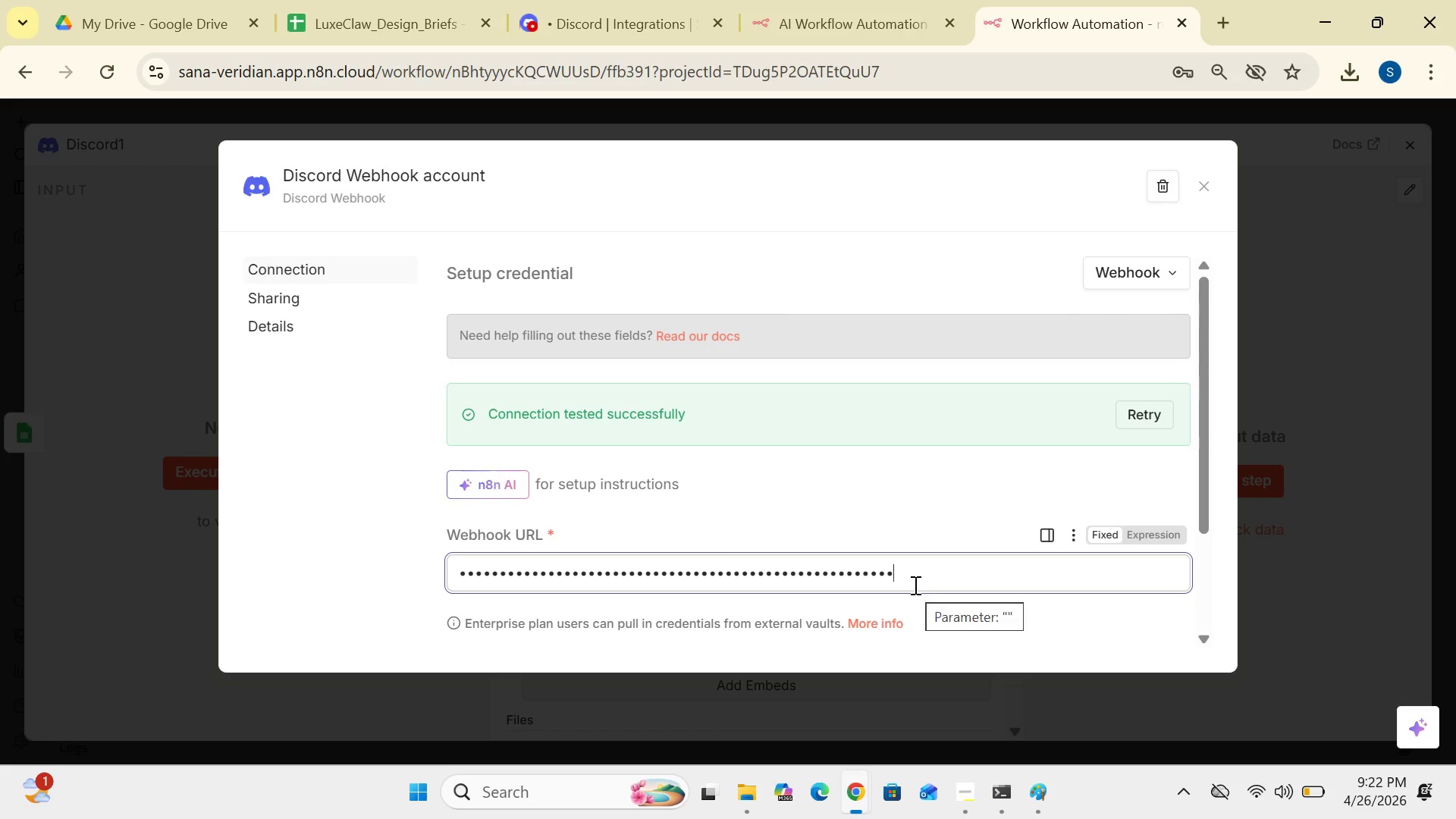 
hold_key(key=Backspace, duration=1.51)
 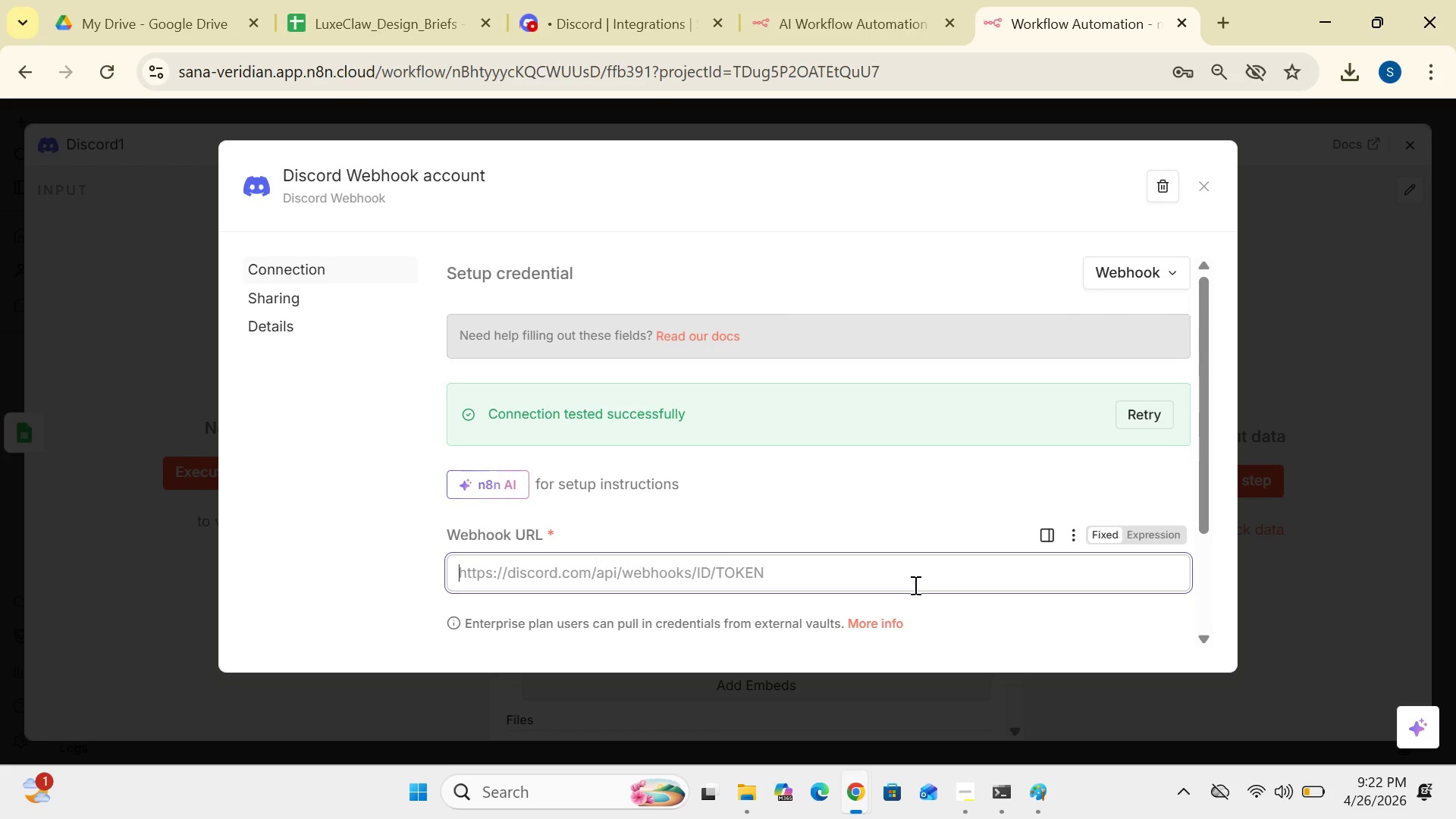 
hold_key(key=Backspace, duration=0.97)
 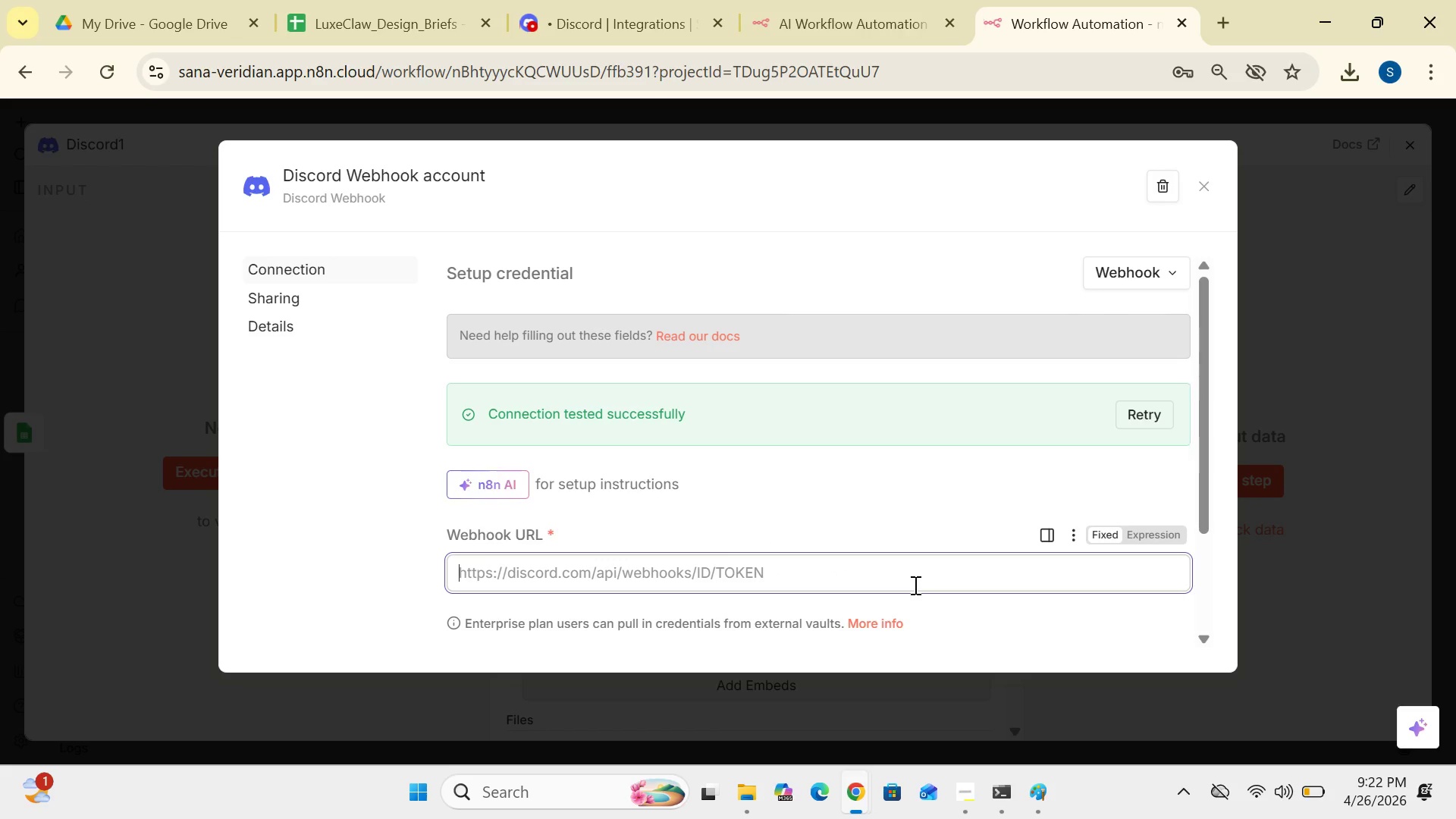 
key(Control+V)
 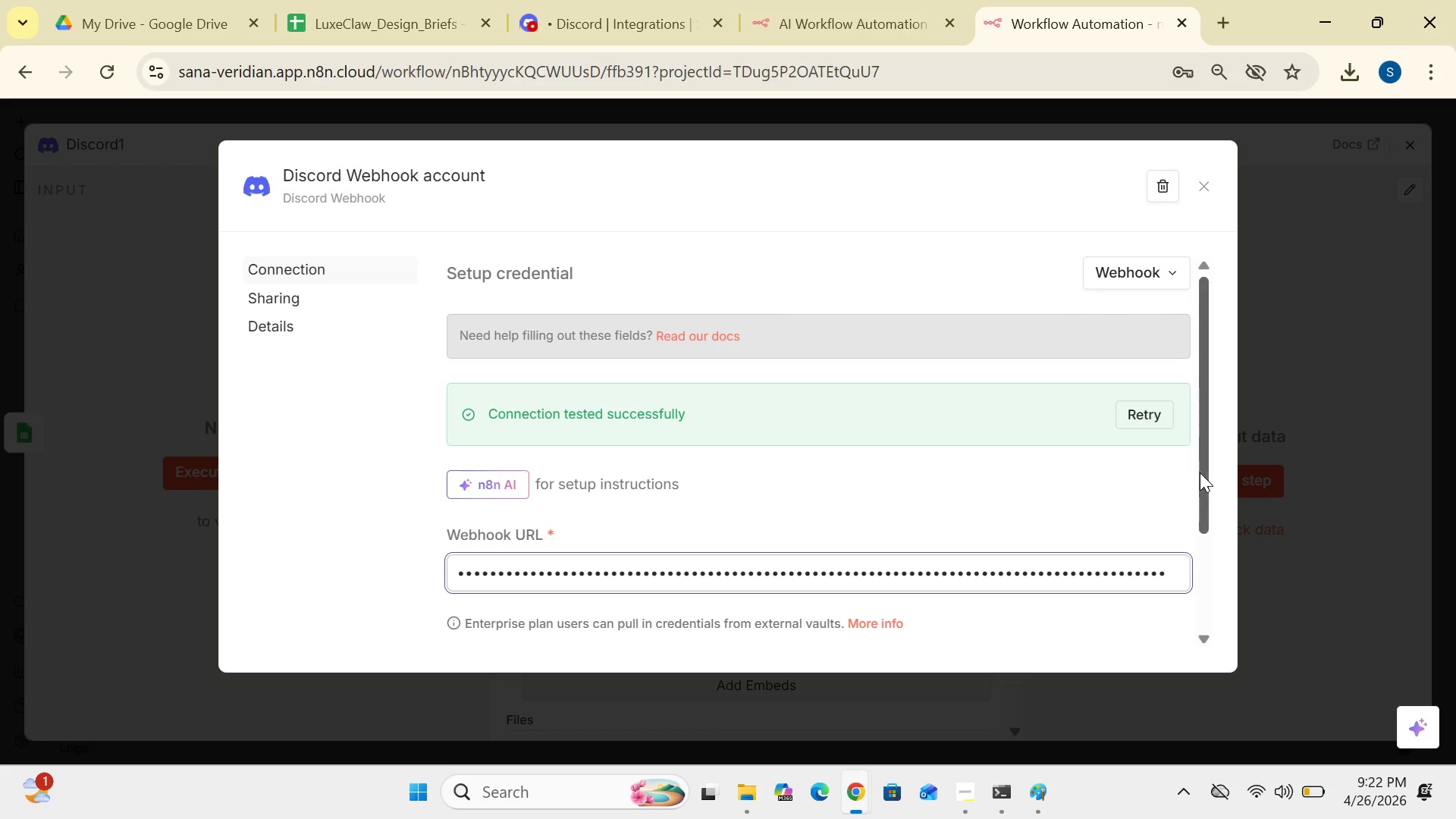 
left_click_drag(start_coordinate=[1202, 473], to_coordinate=[1210, 562])
 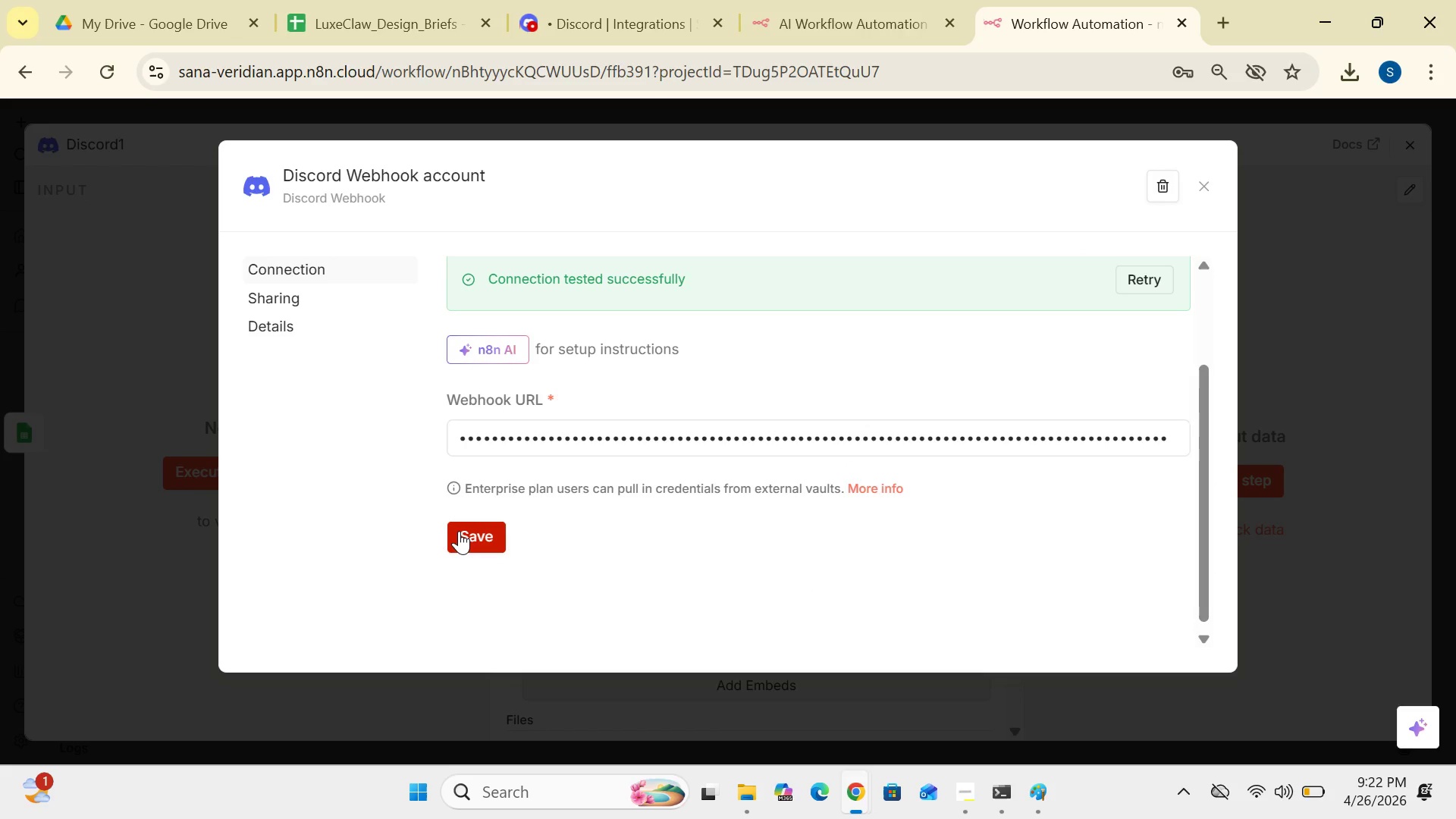 
left_click([459, 531])
 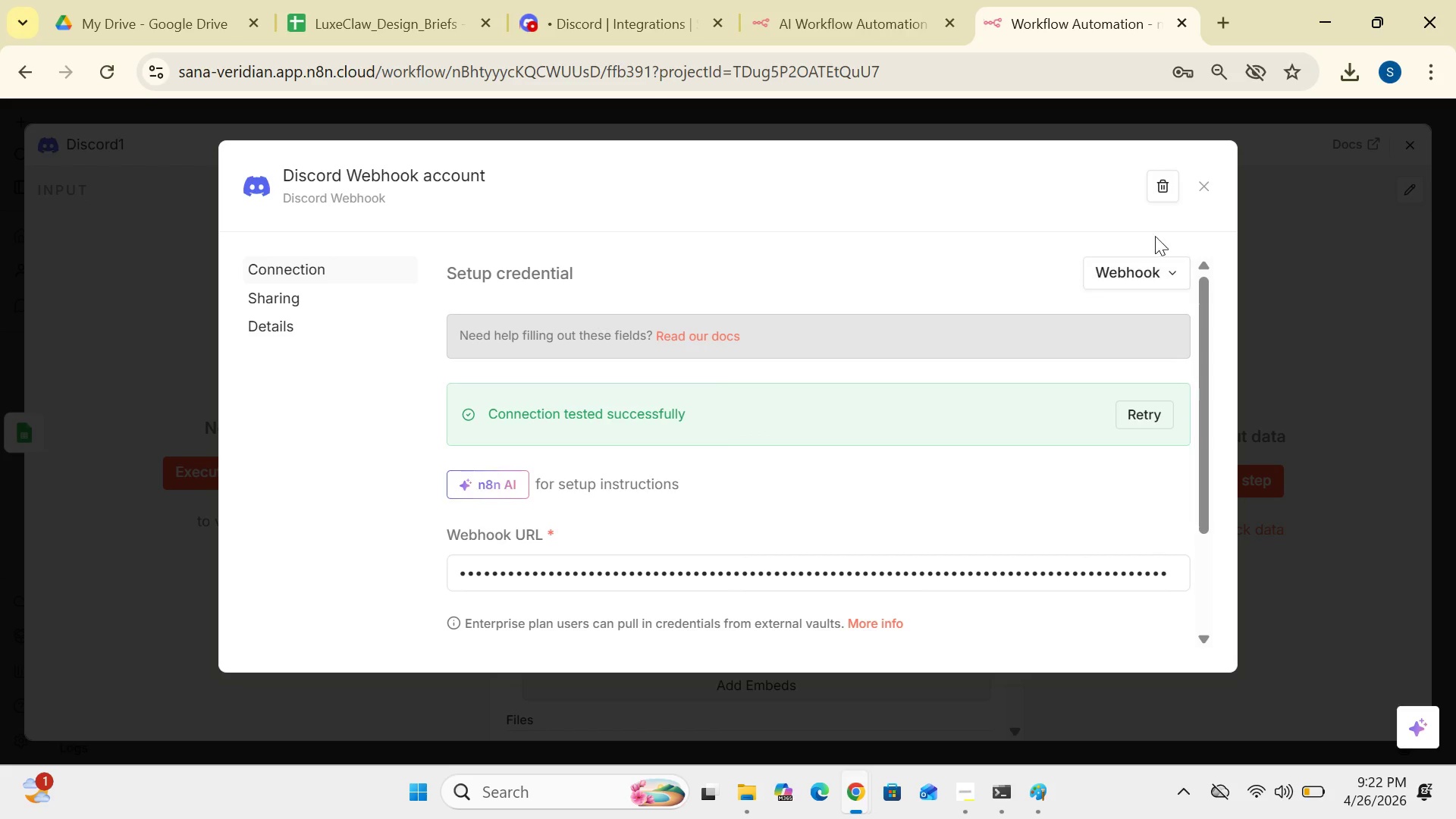 
wait(6.81)
 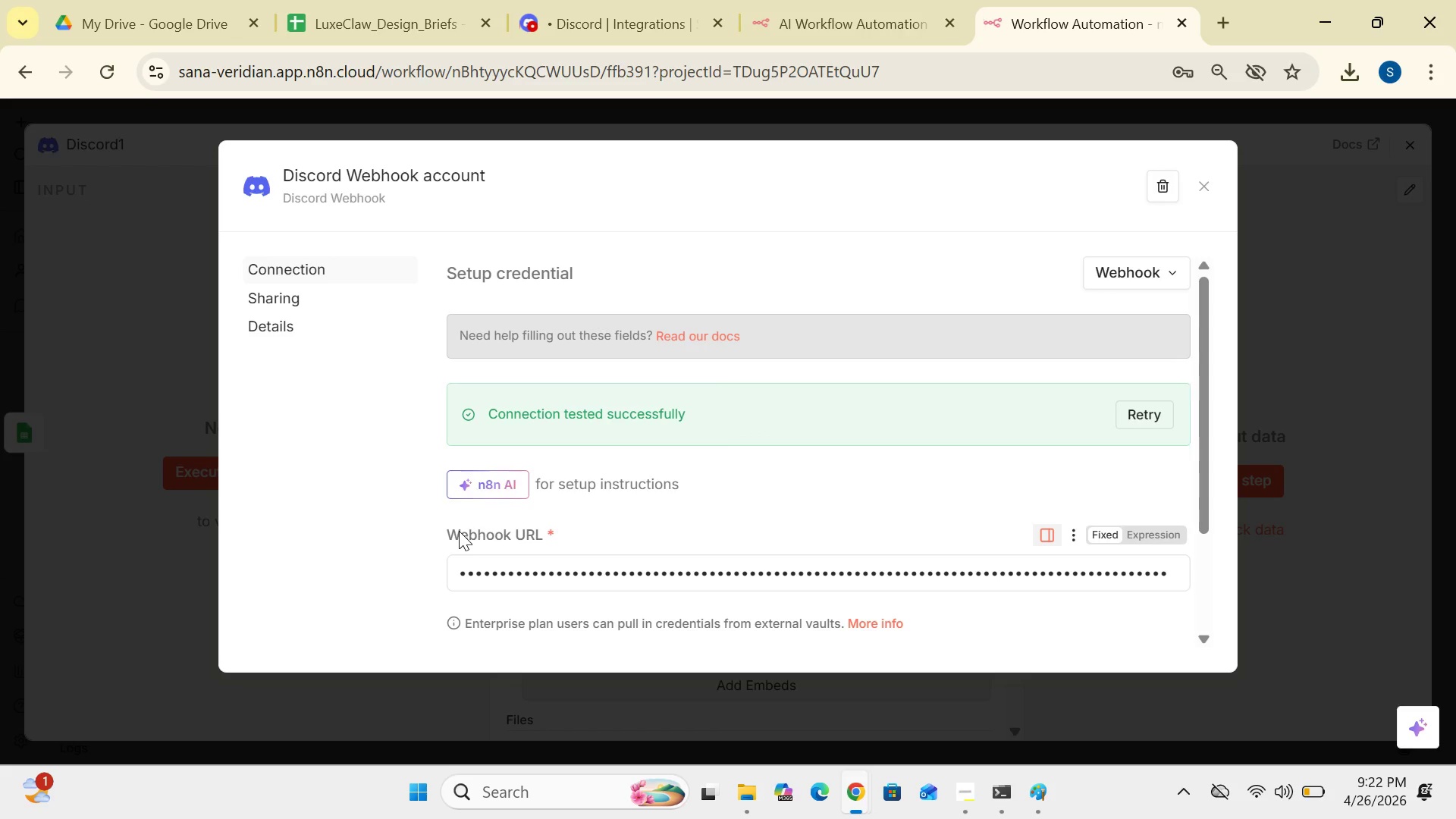 
left_click([1199, 188])
 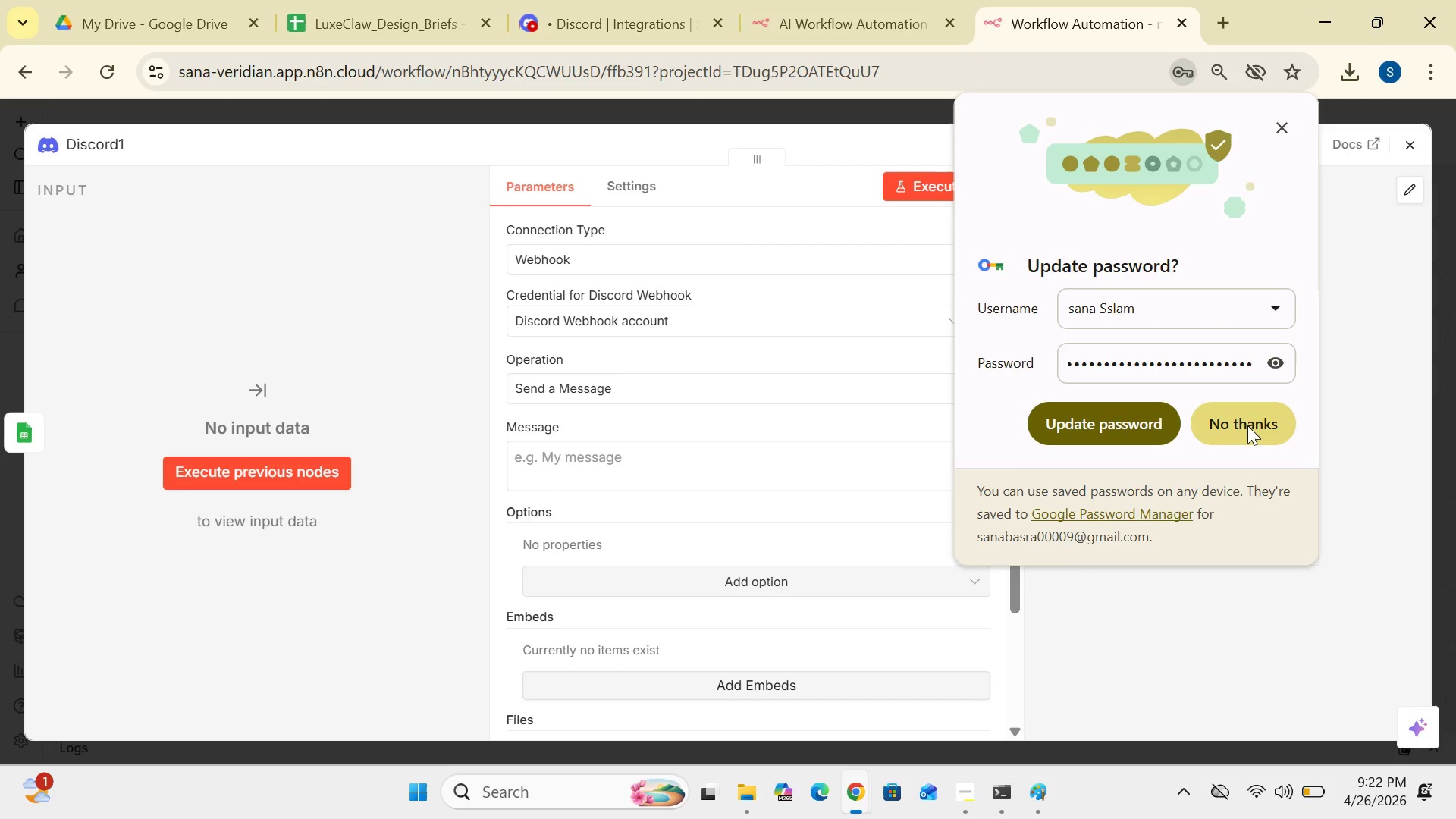 
left_click([1248, 425])
 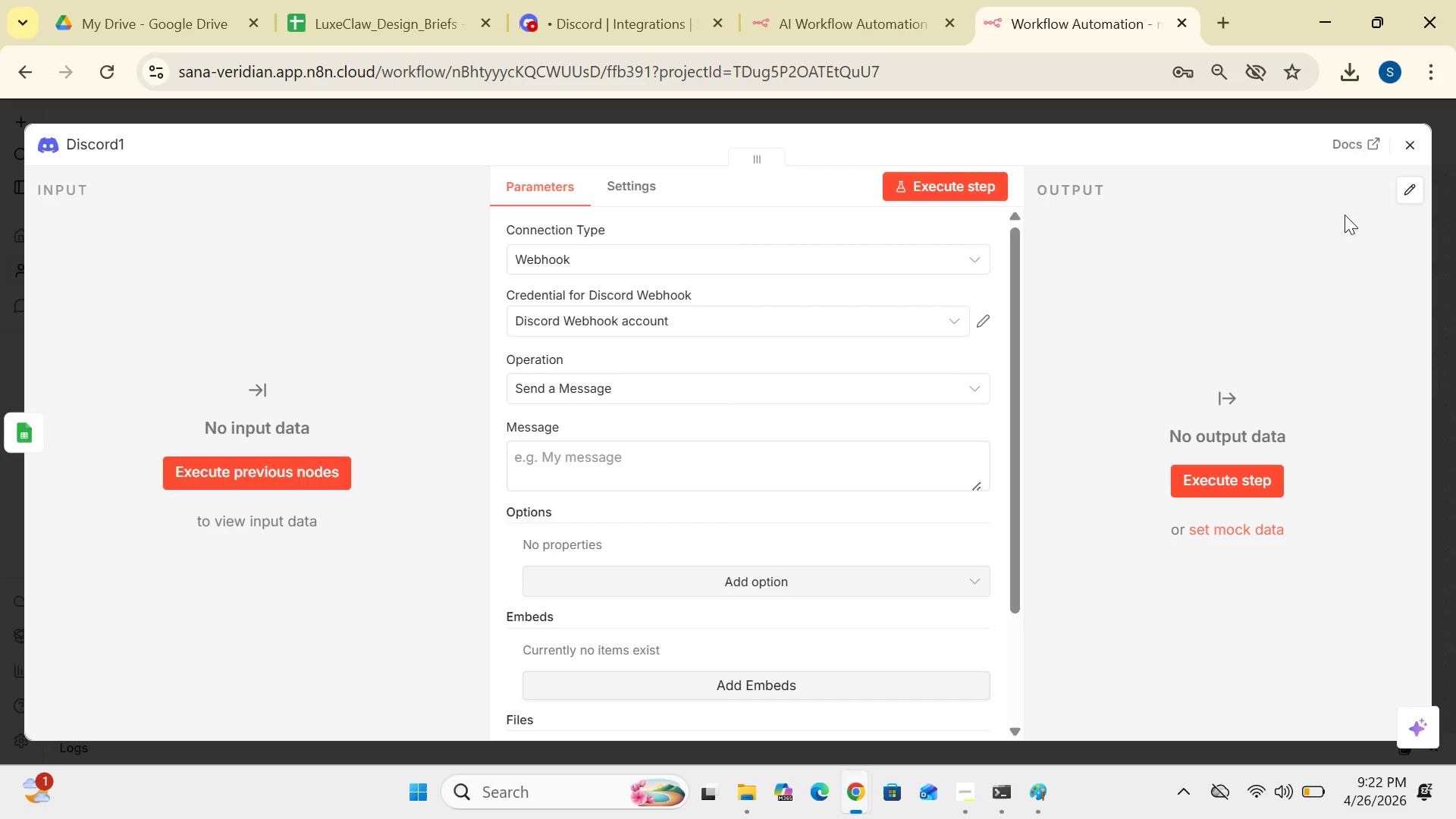 
left_click([1410, 134])
 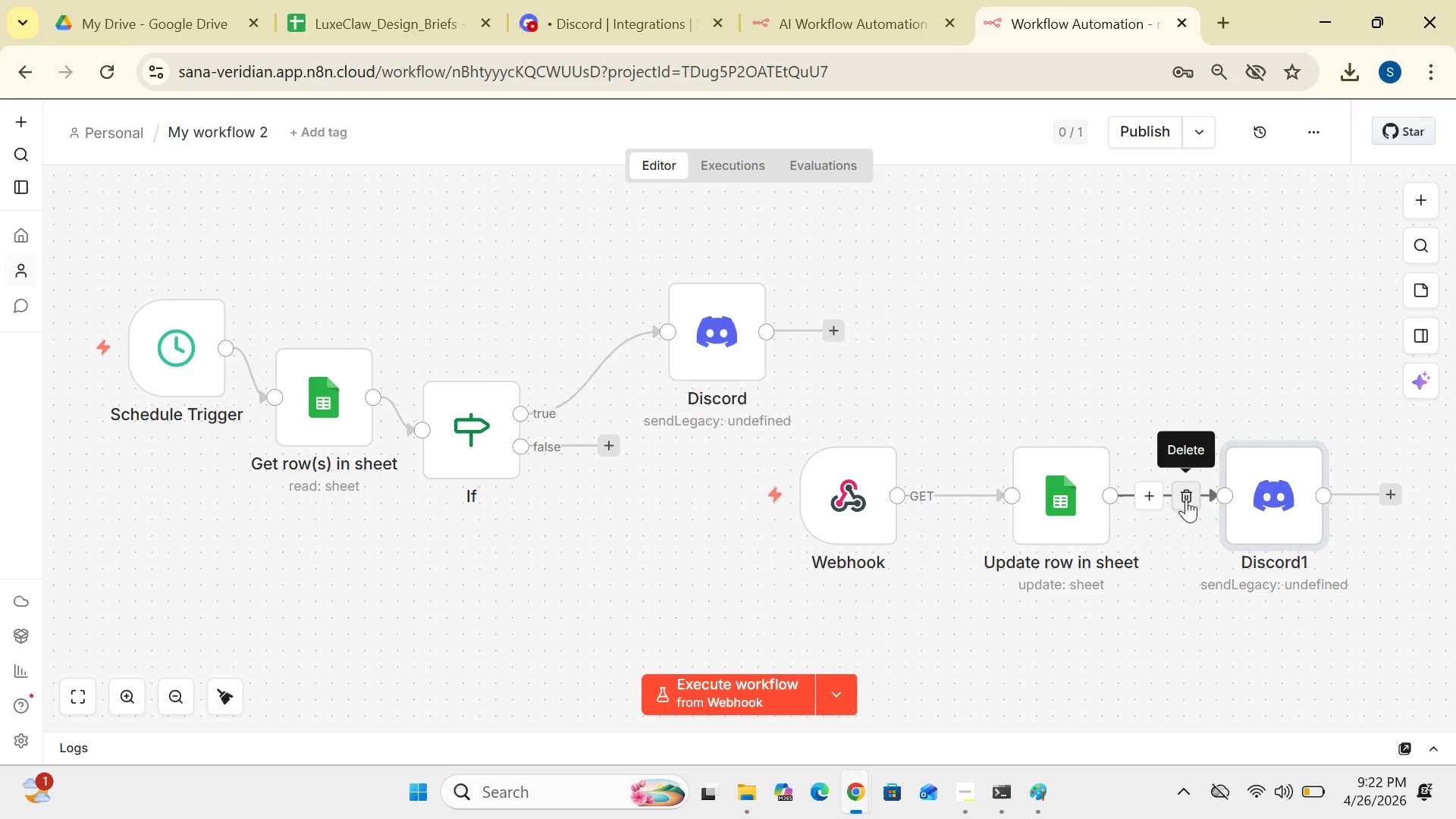 
wait(5.36)
 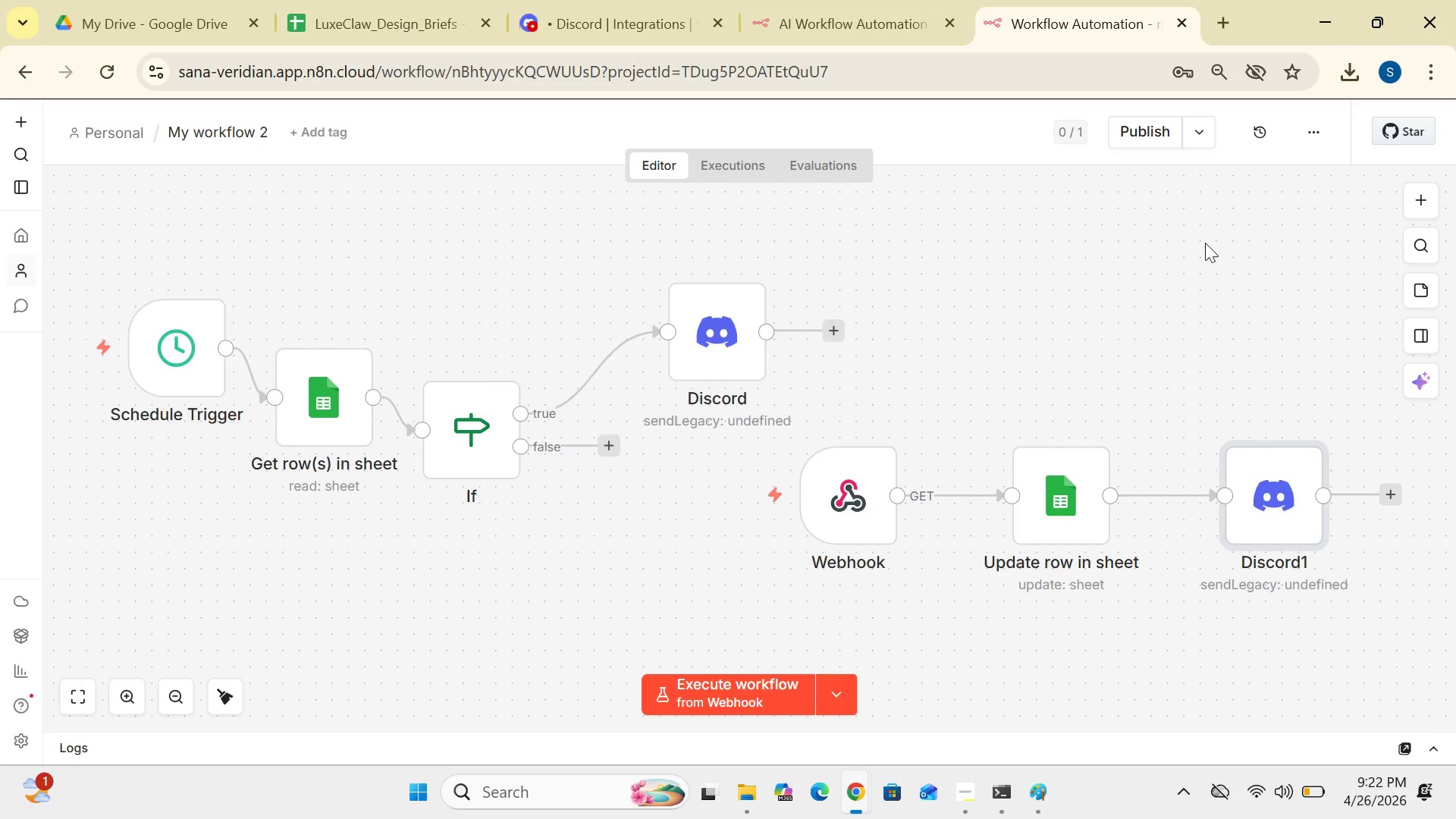 
double_click([1260, 524])
 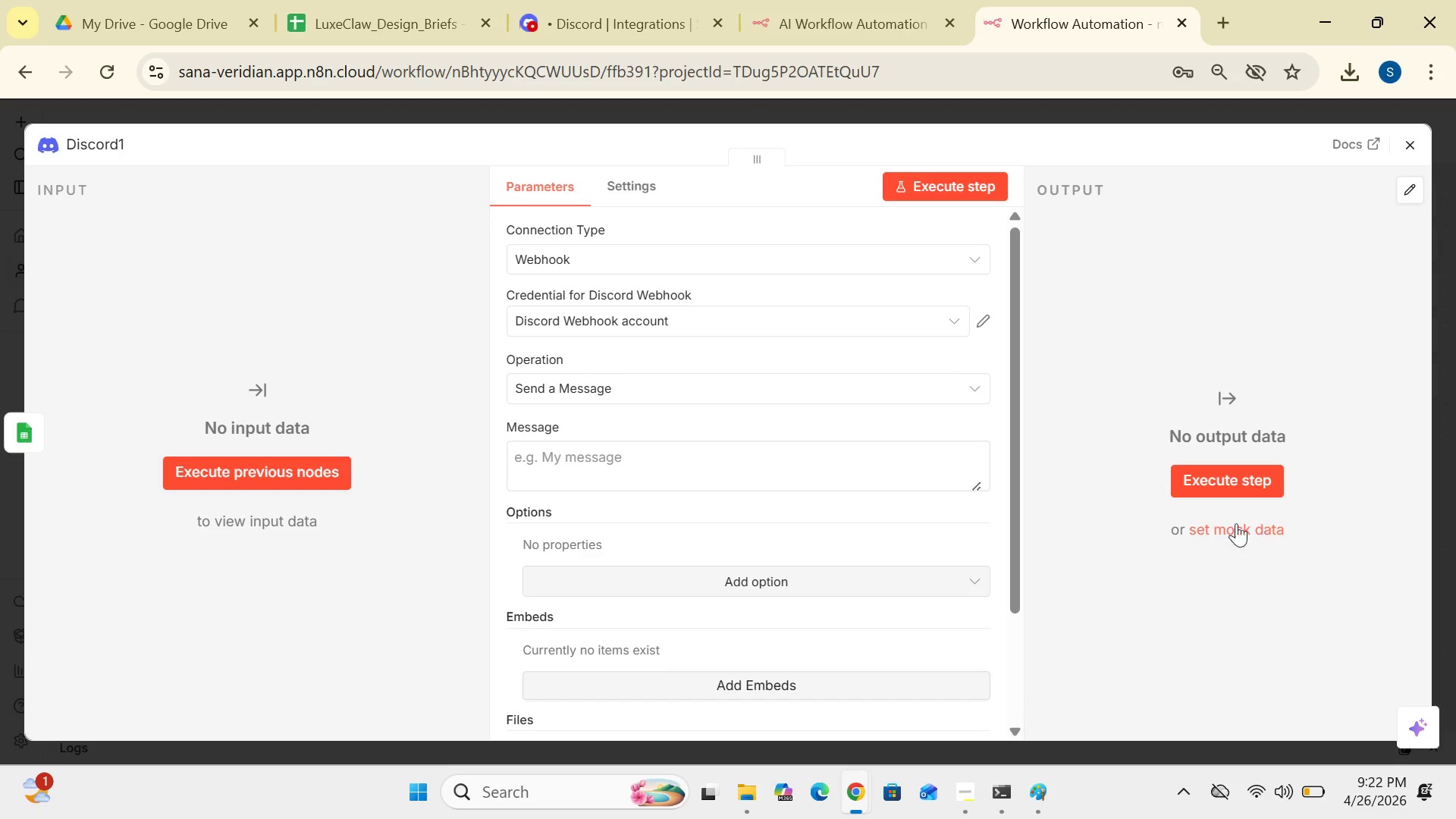 
wait(7.8)
 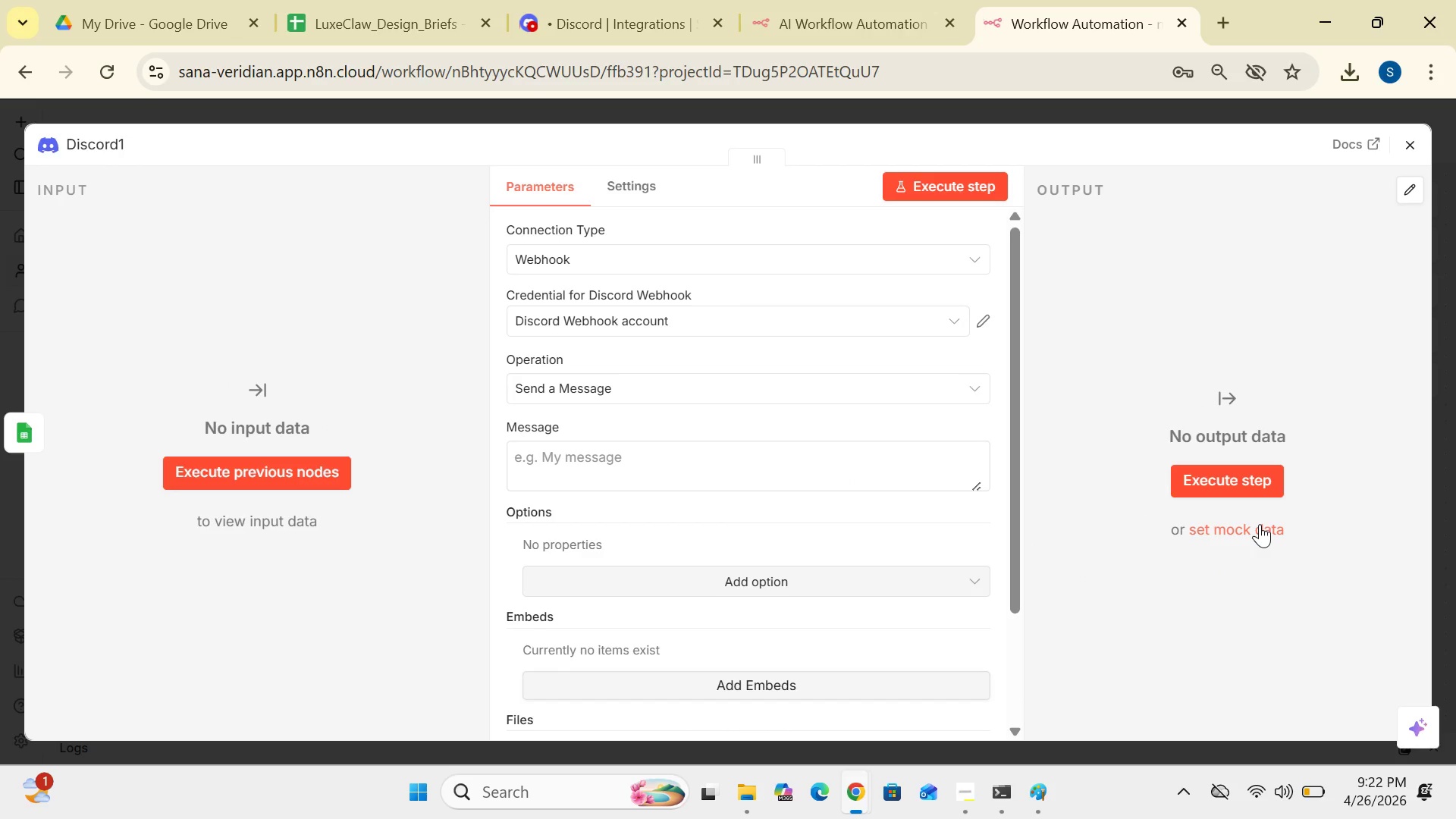 
left_click([831, 472])
 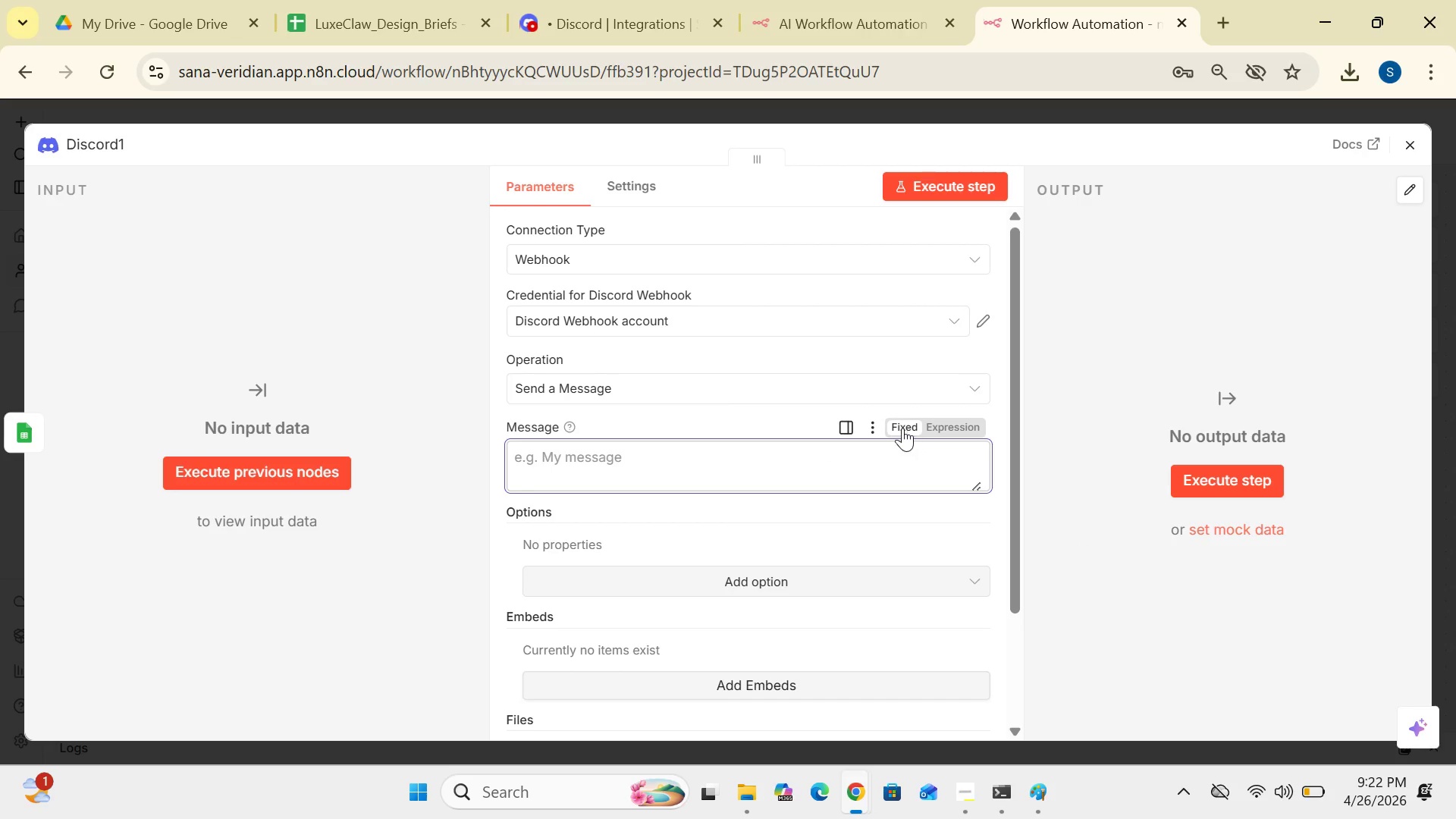 
left_click([900, 424])
 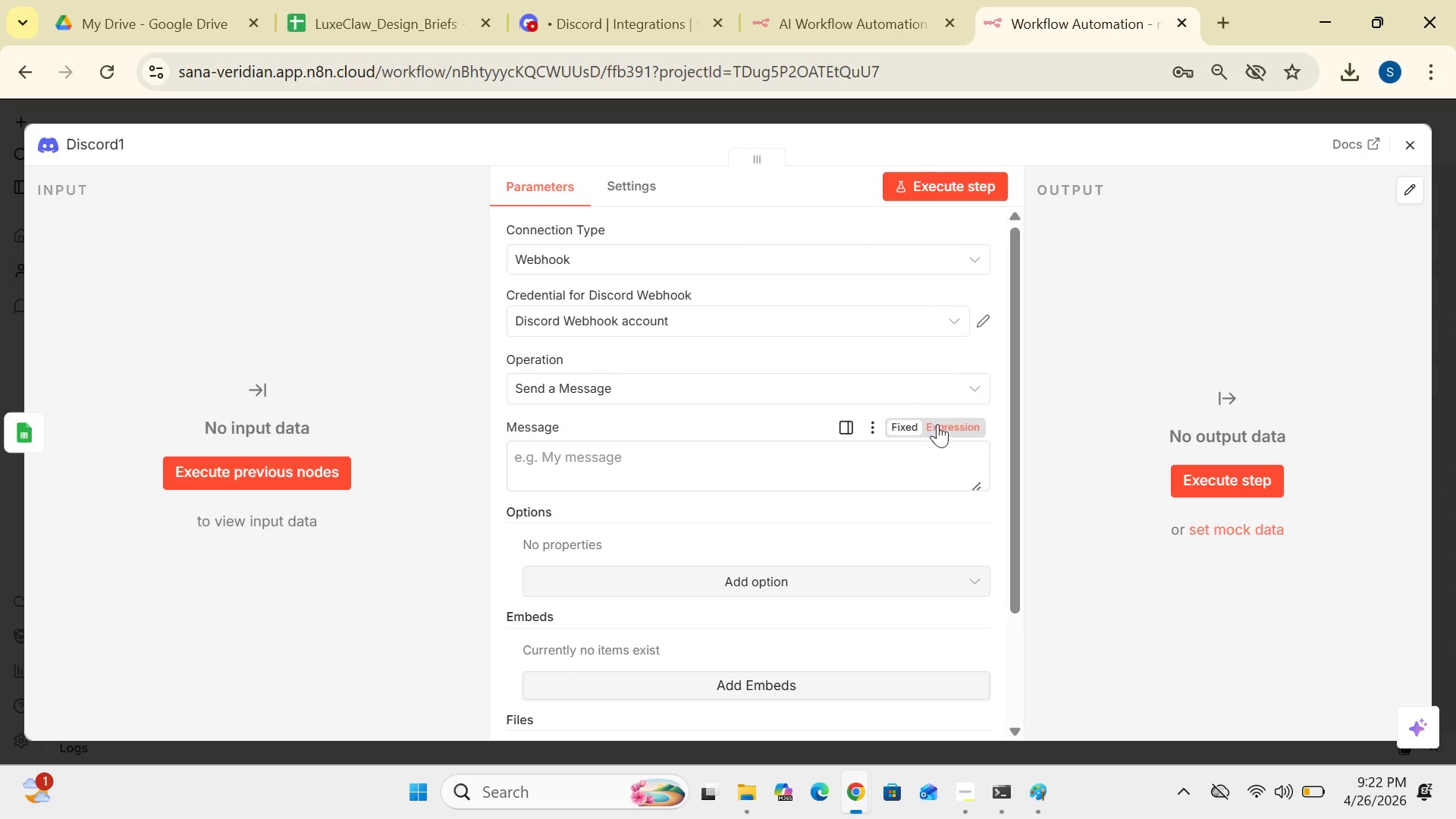 
left_click([956, 422])
 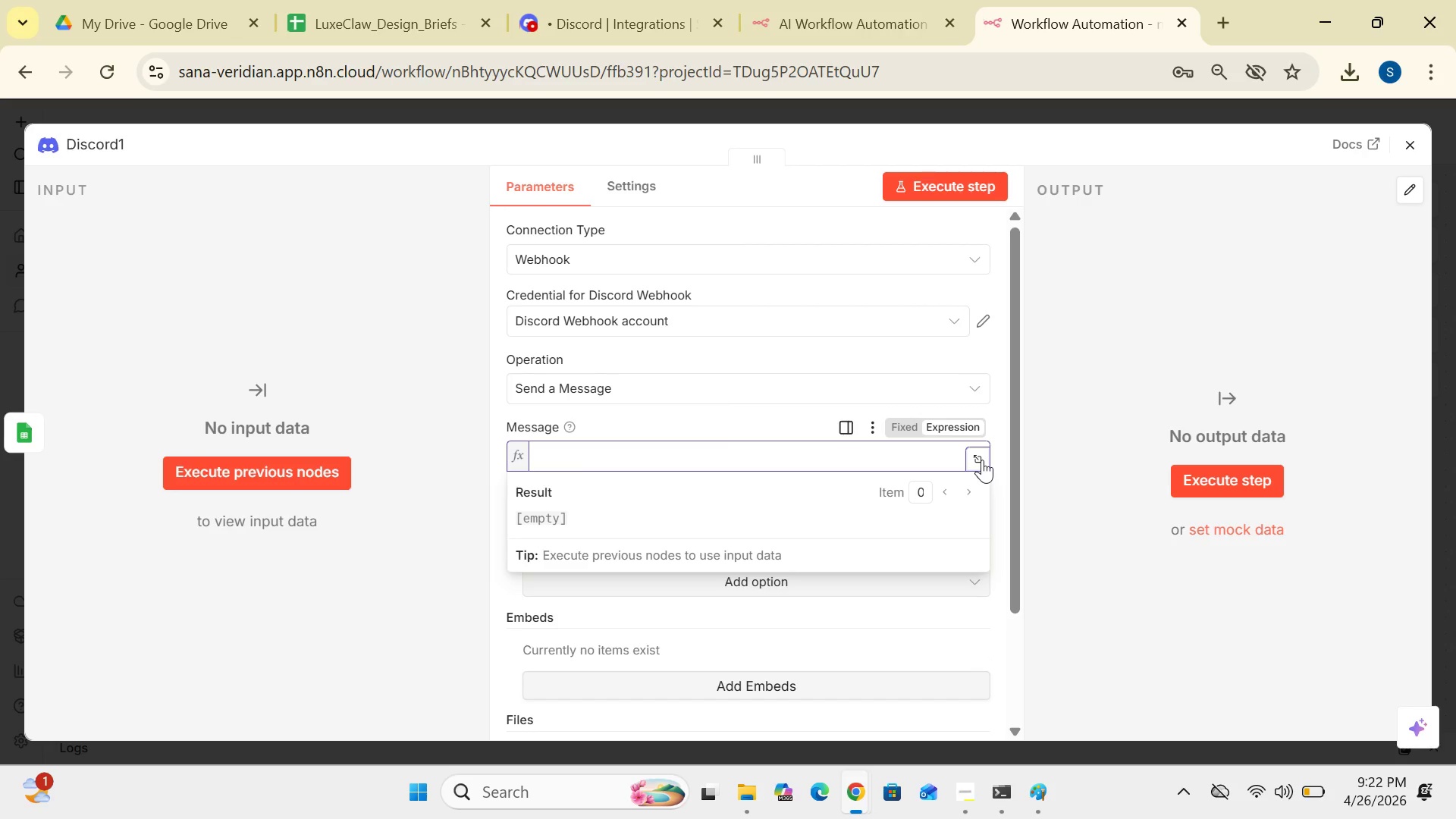 
left_click([982, 460])
 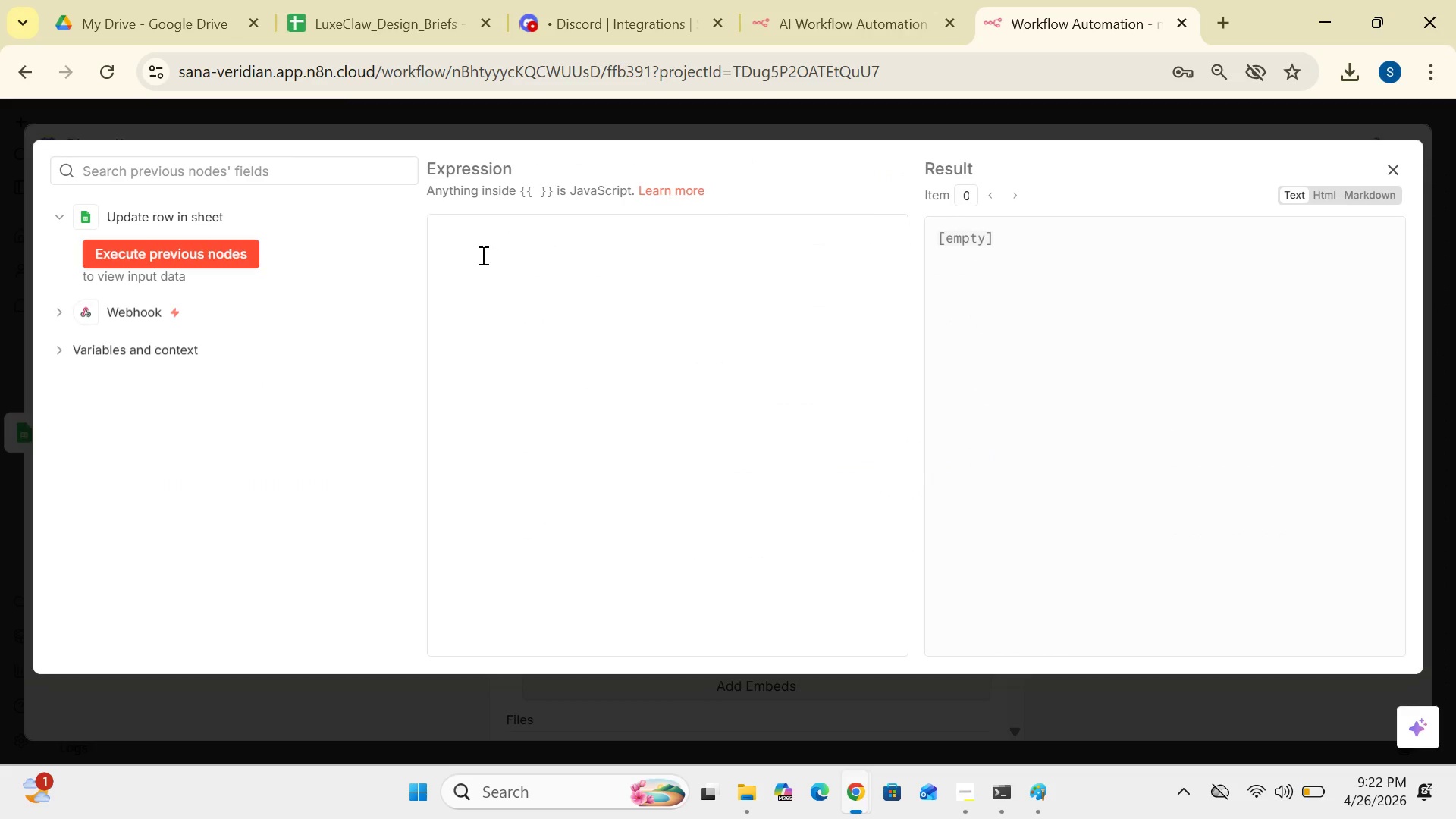 
left_click([471, 250])
 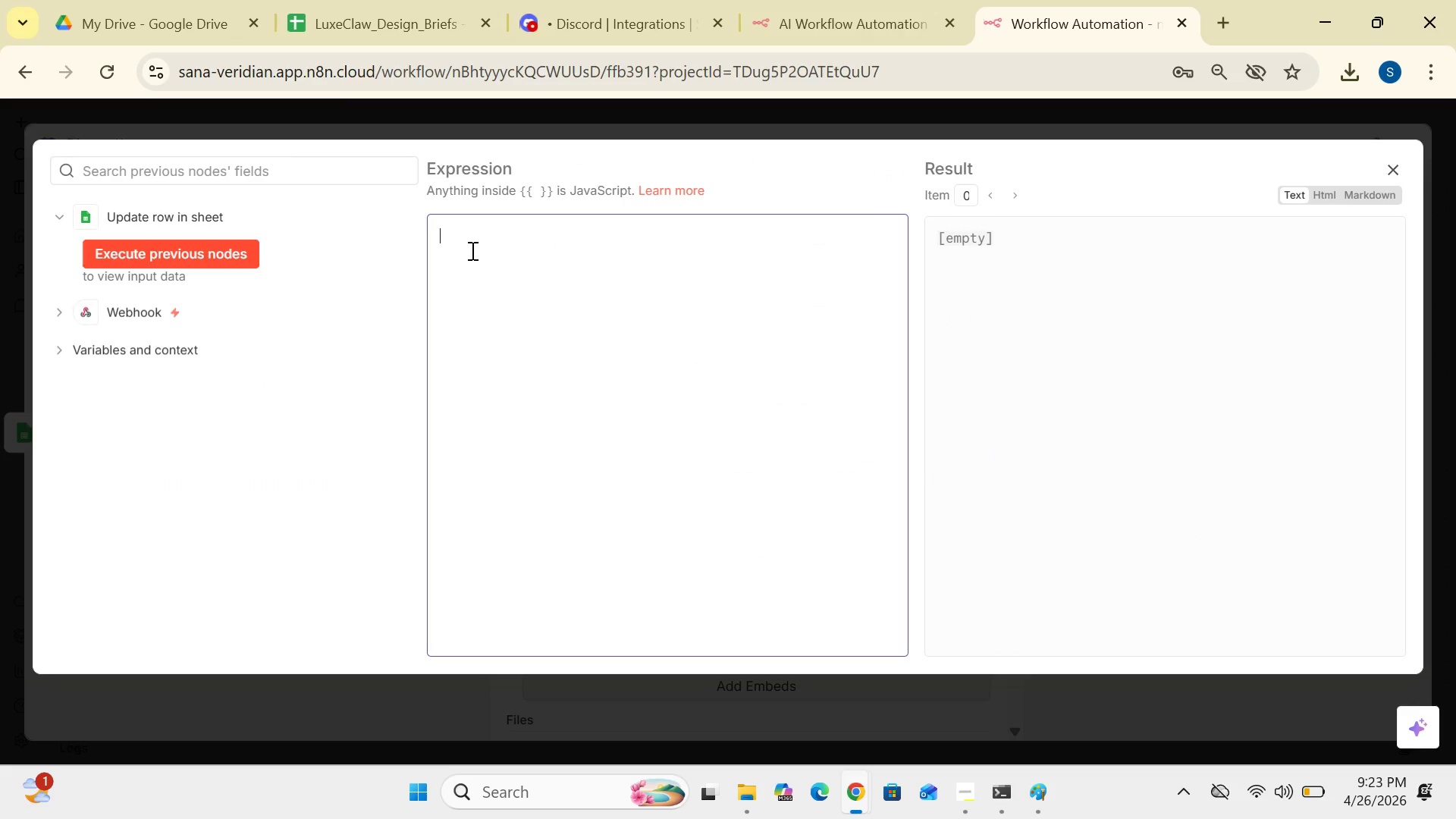 
type(Design {{)
 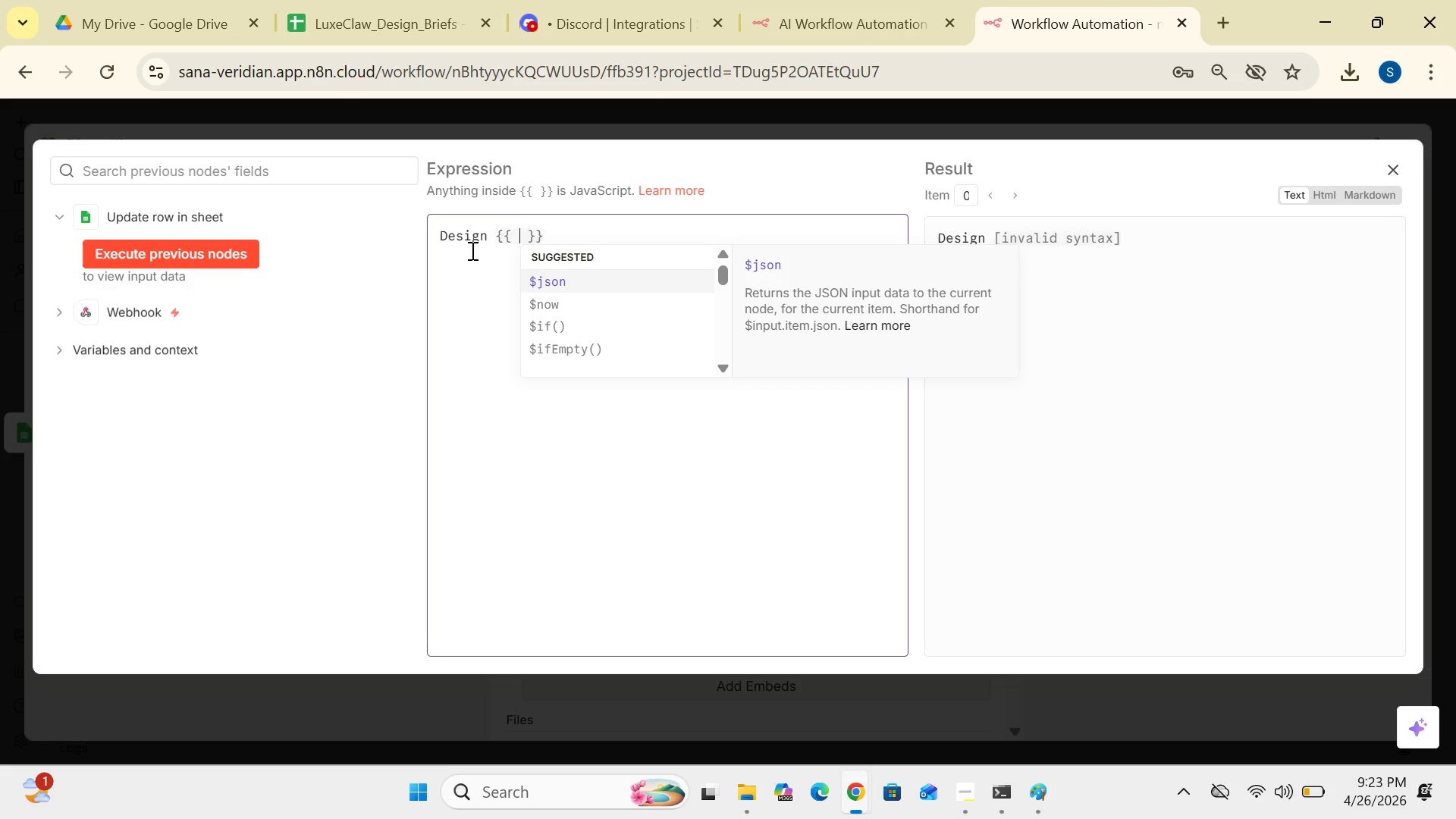 
left_click([585, 274])
 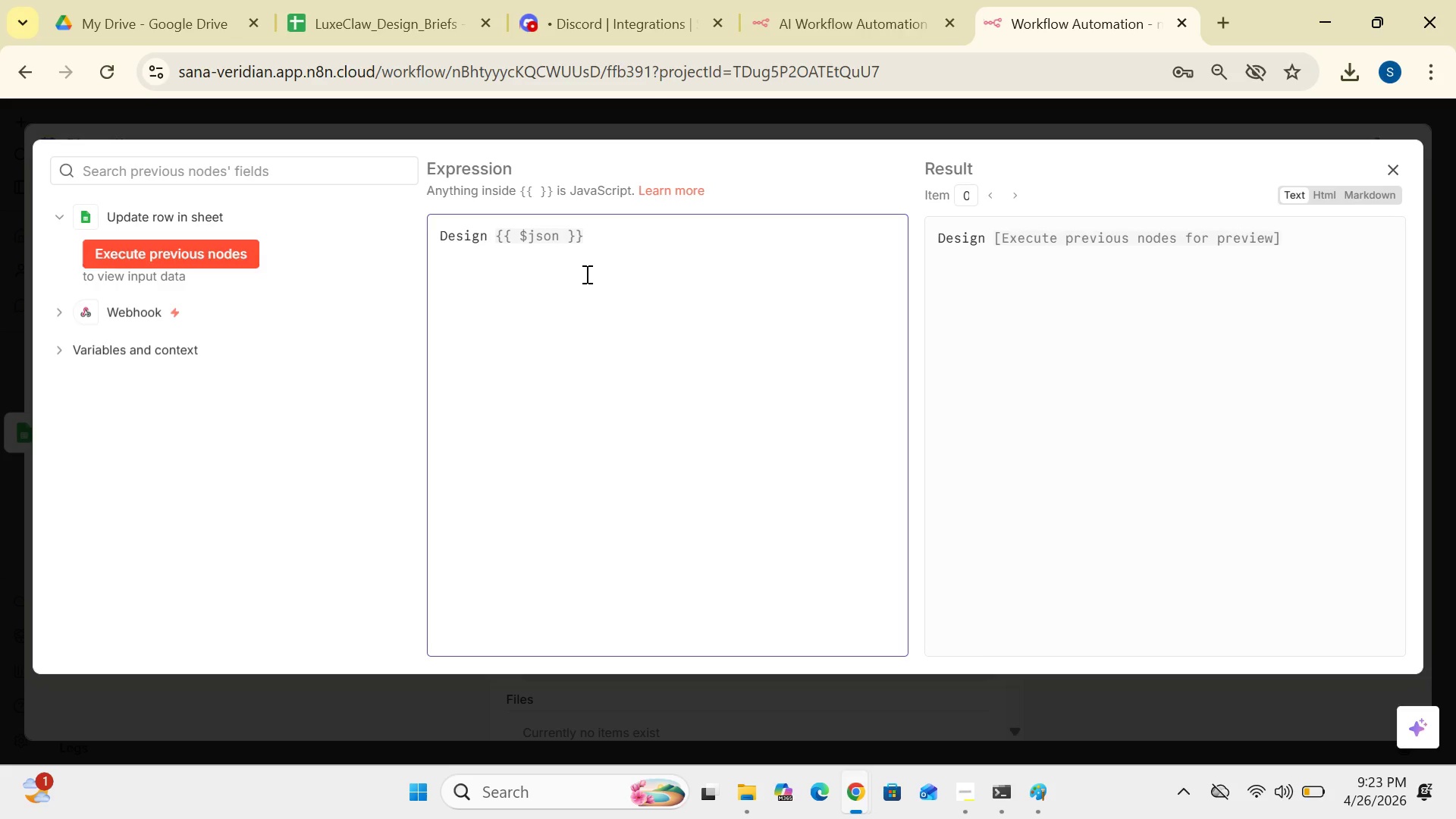 
type(.query)
 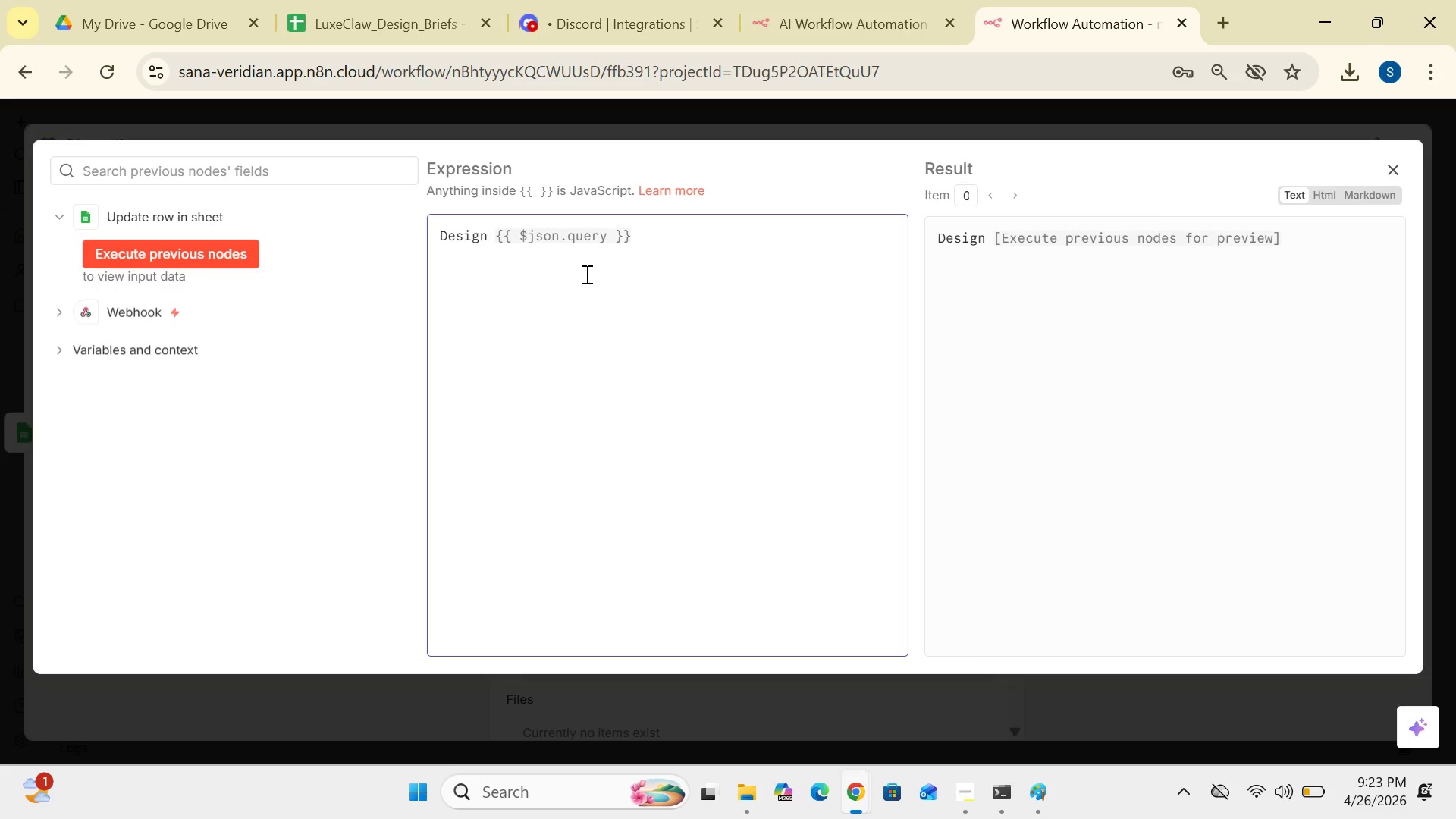 
type(.id)
 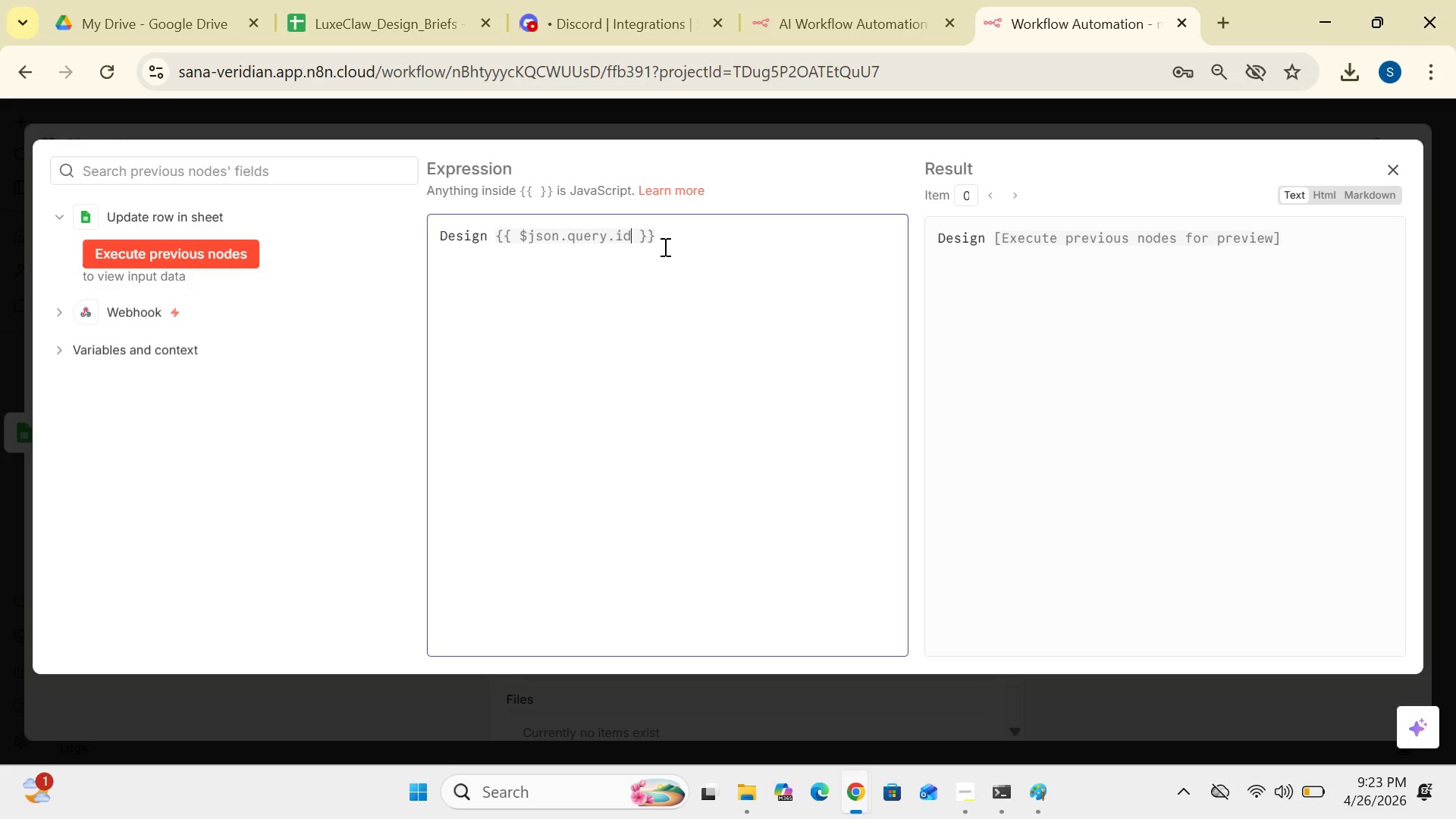 
left_click([671, 235])
 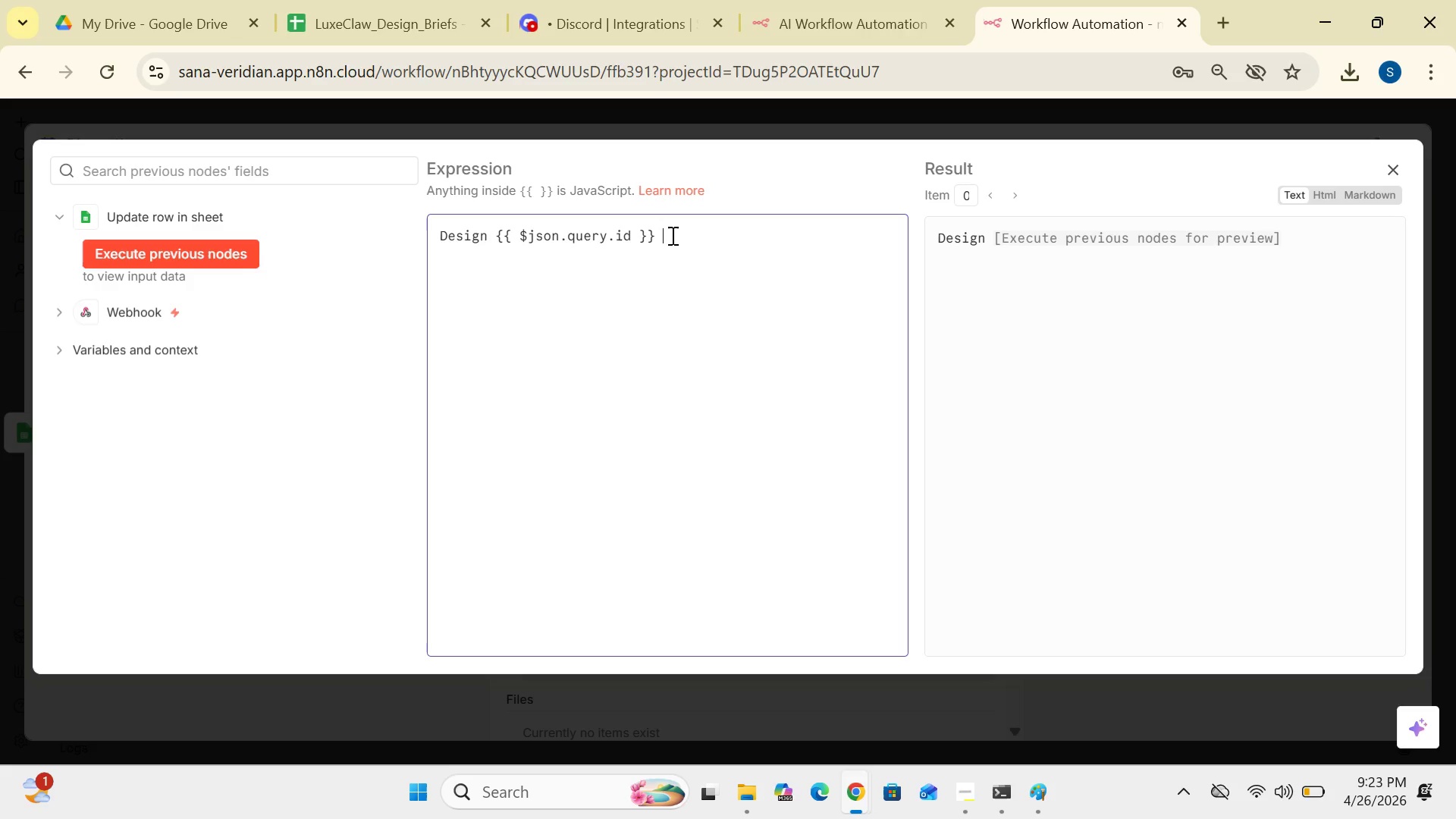 
type( has been APPROVED)
 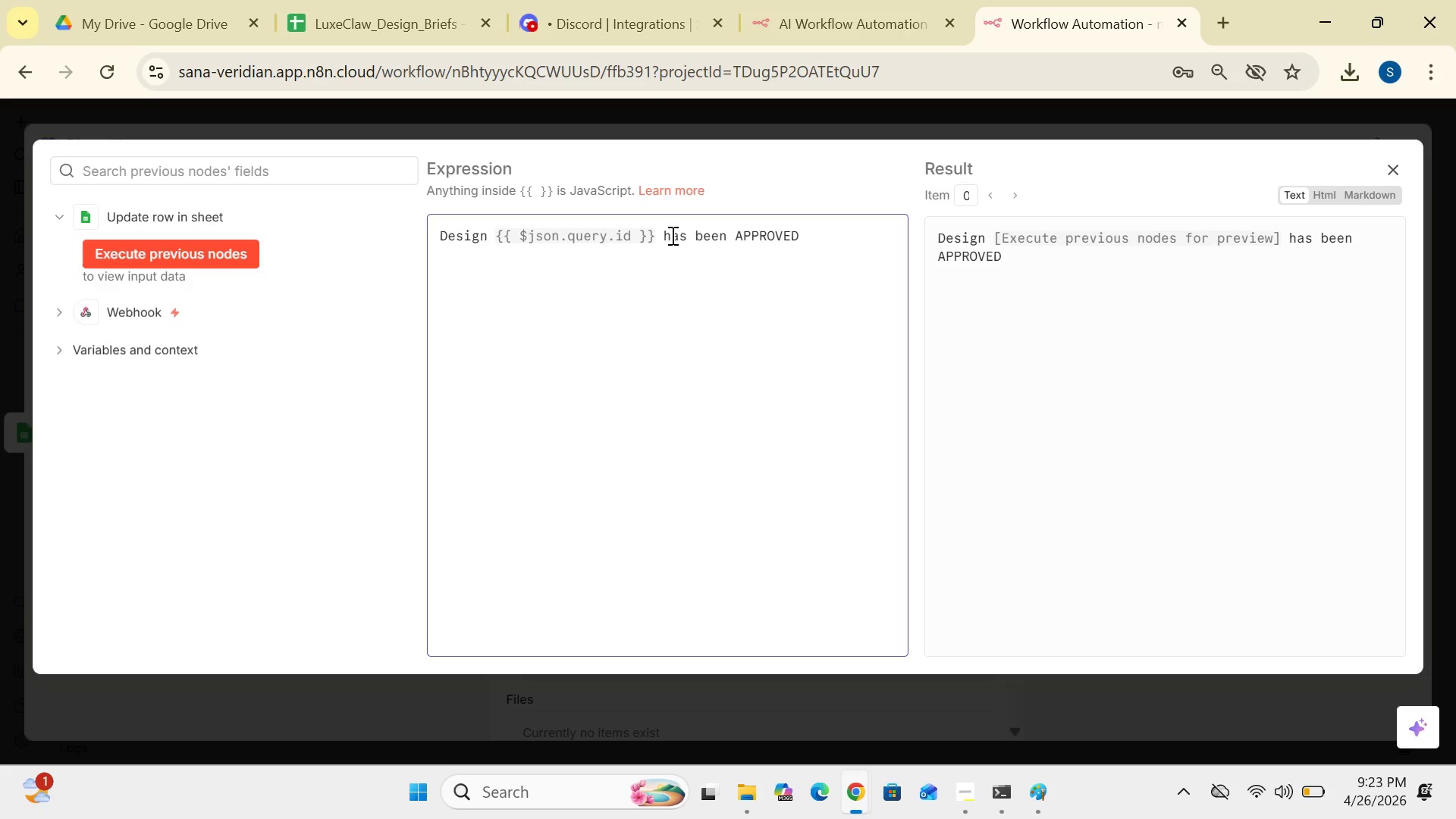 
wait(5.64)
 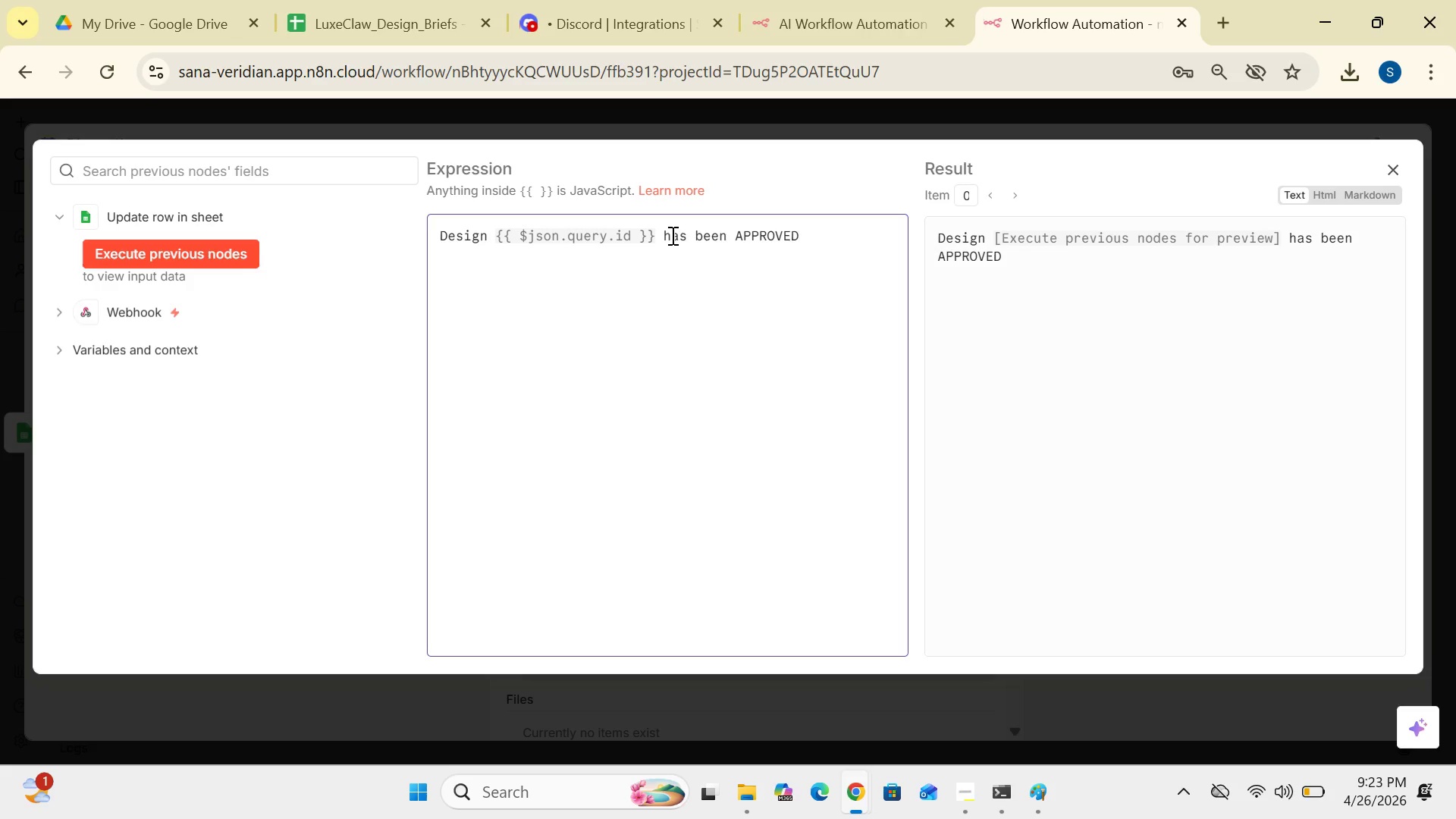 
key(Shift+1)
 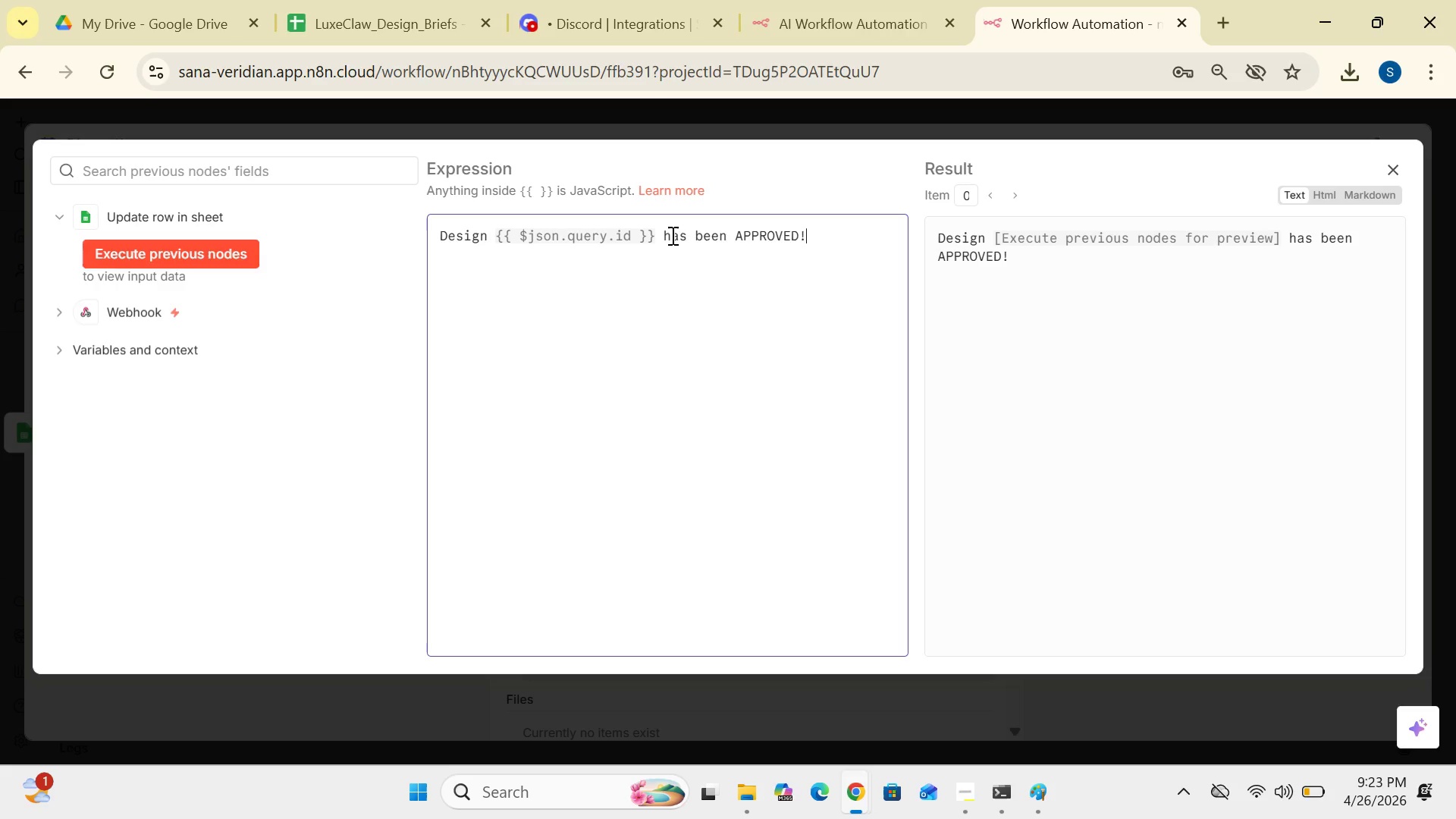 
wait(6.66)
 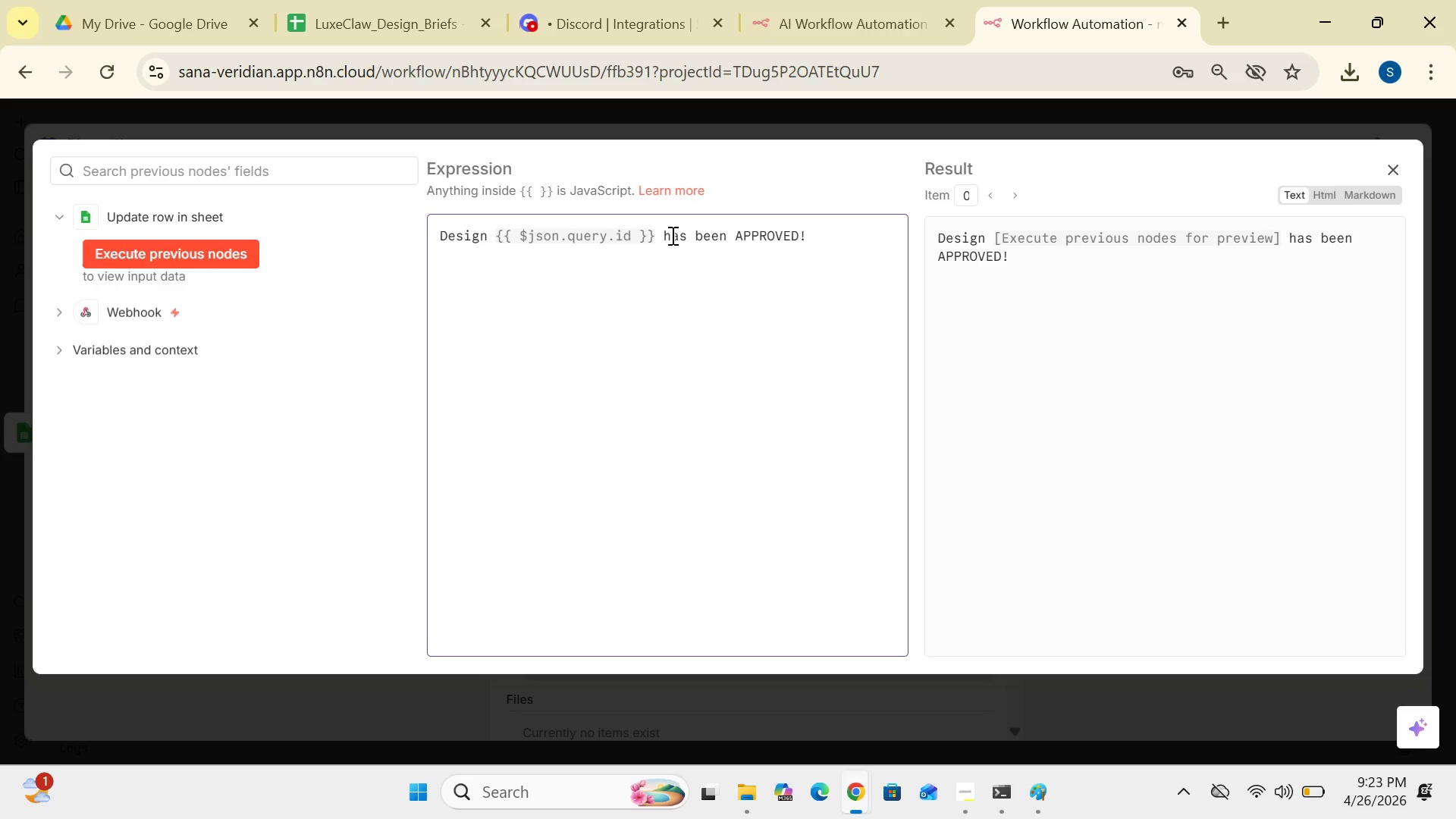 
key(Enter)
 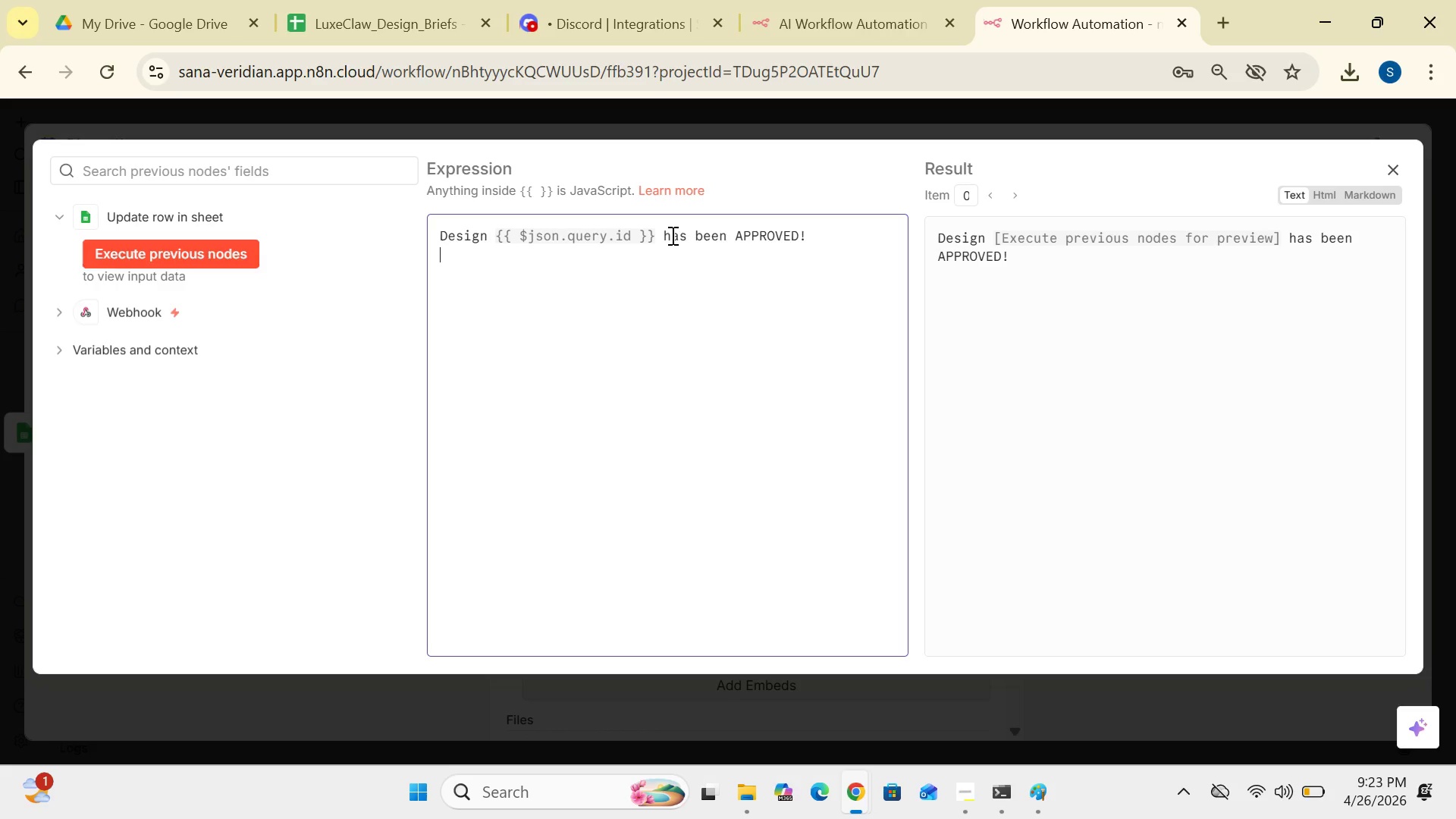 
type(Staus)
key(Backspace)
key(Backspace)
type(tus upp)
key(Backspace)
type(dated toReady)
 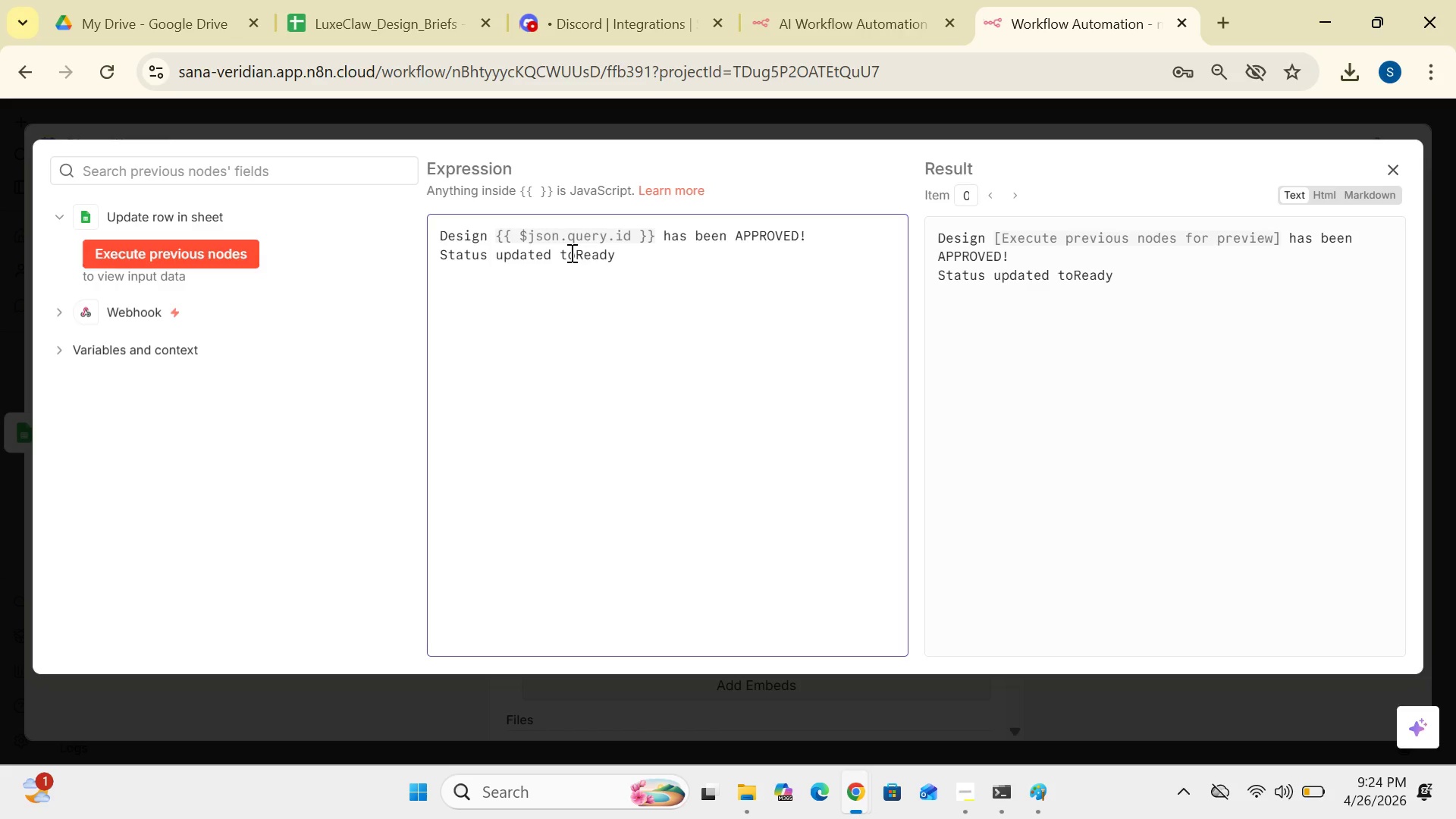 
wait(5.33)
 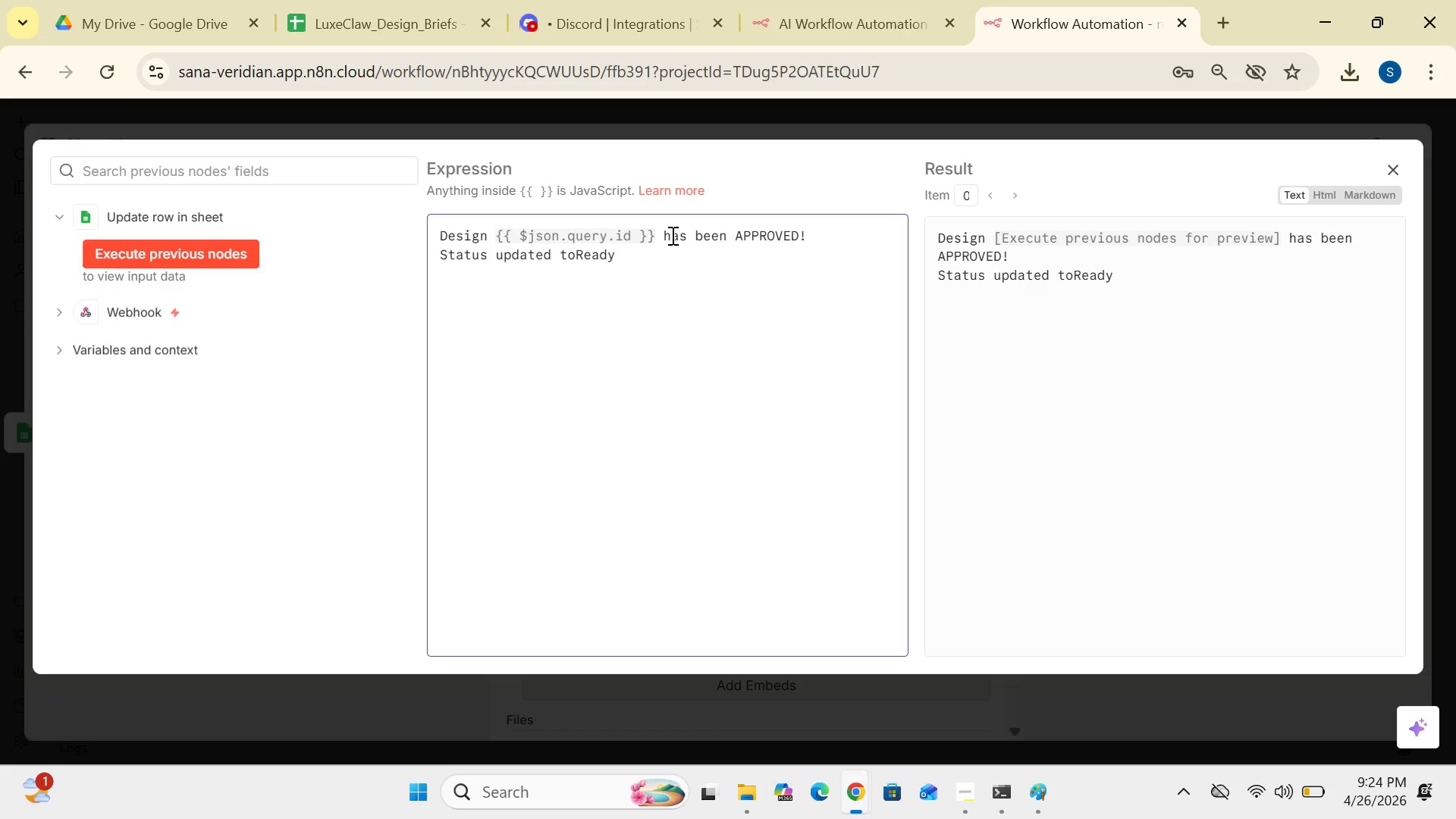 
left_click([573, 256])
 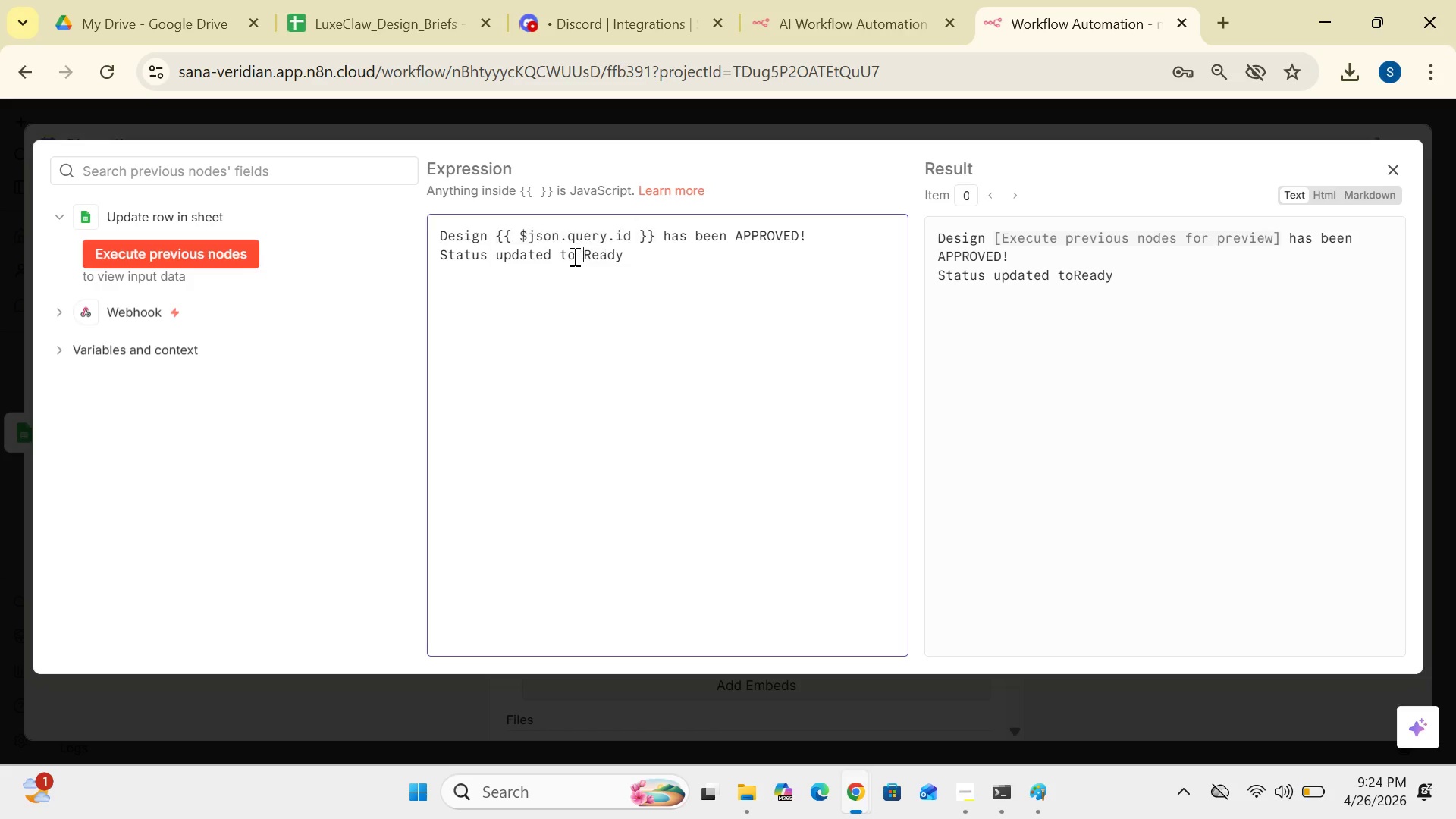 
key(Space)
 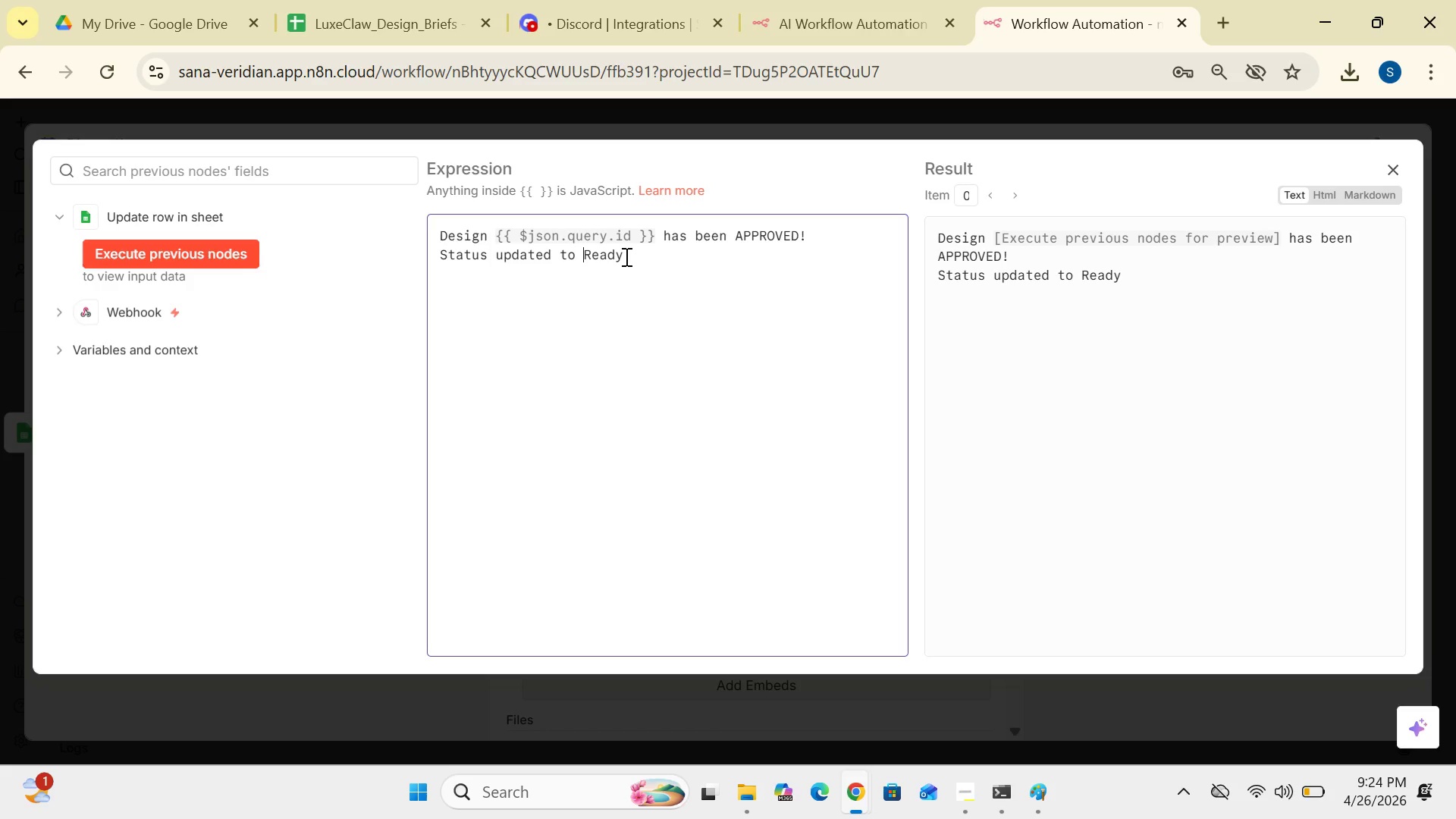 
left_click([625, 256])
 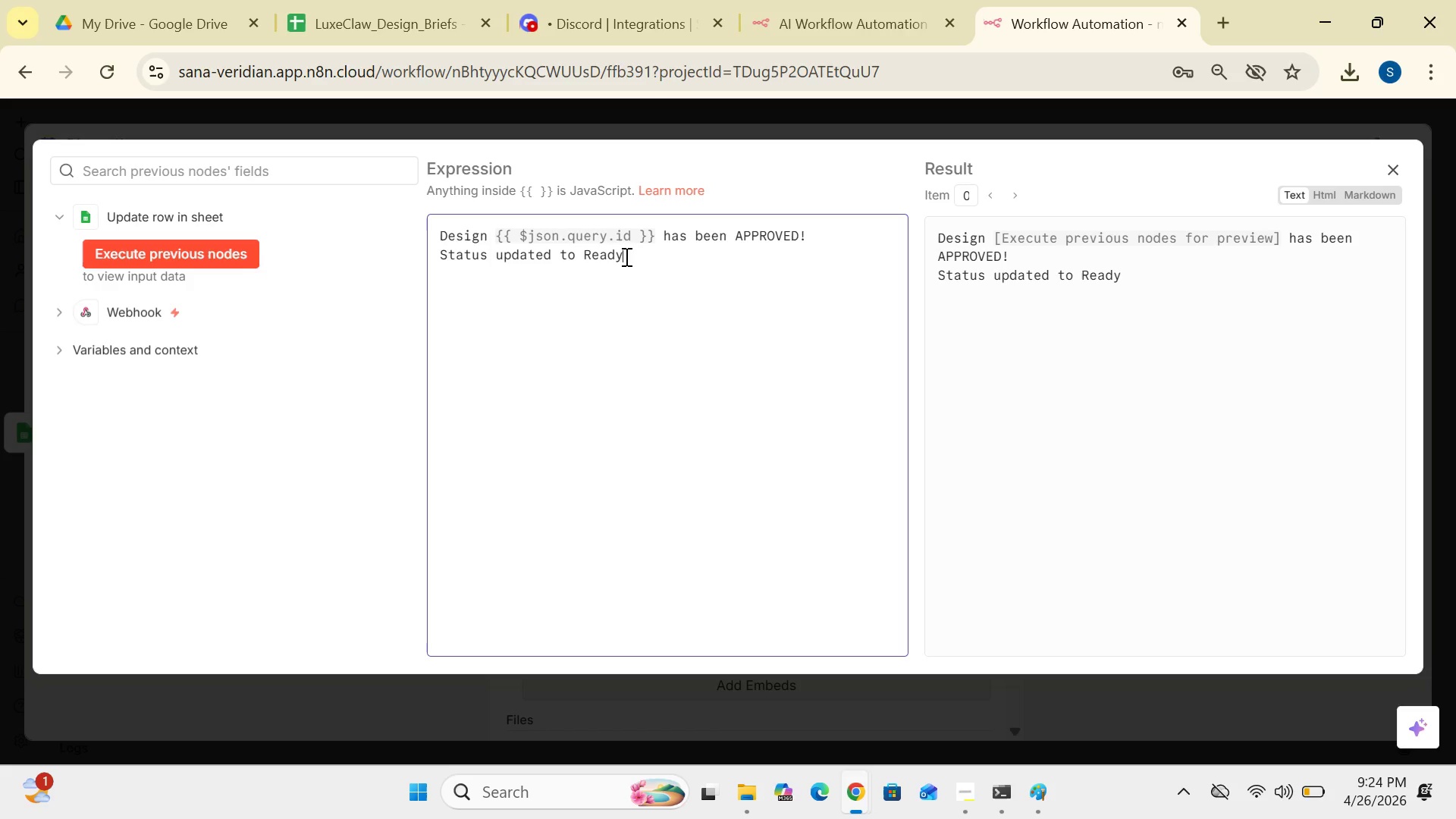 
type( for Production)
 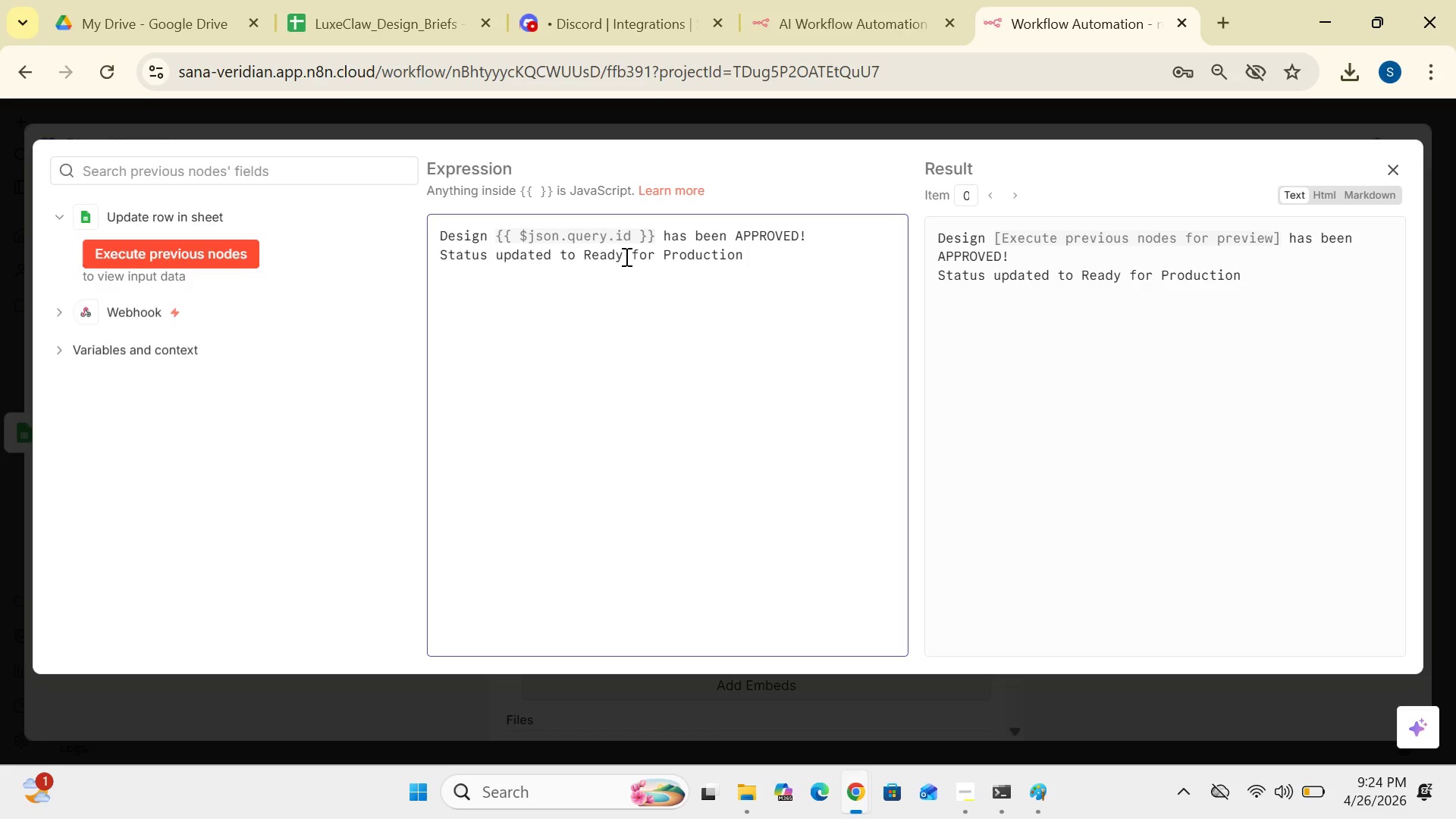 
wait(10.03)
 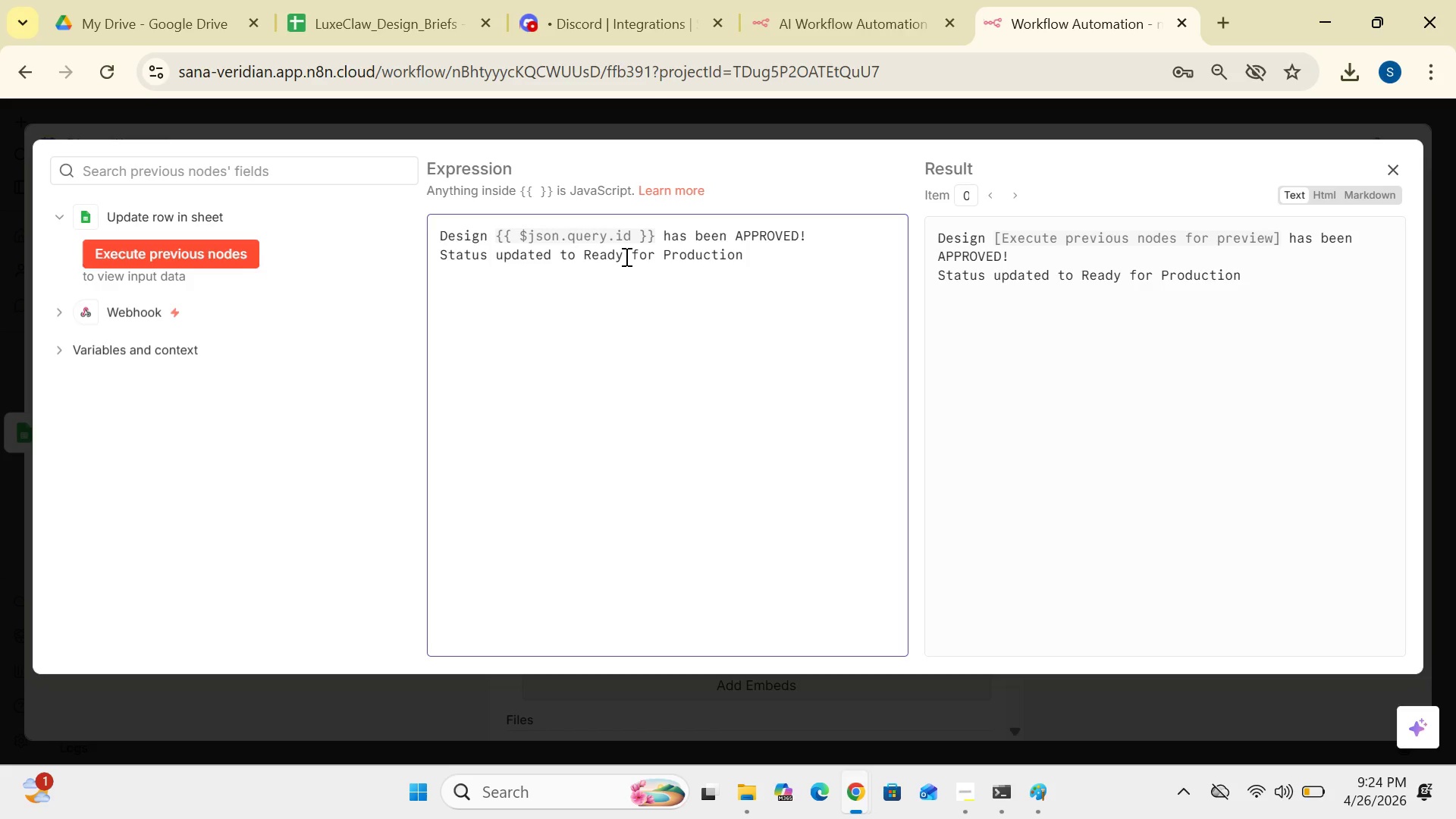 
left_click([1389, 175])
 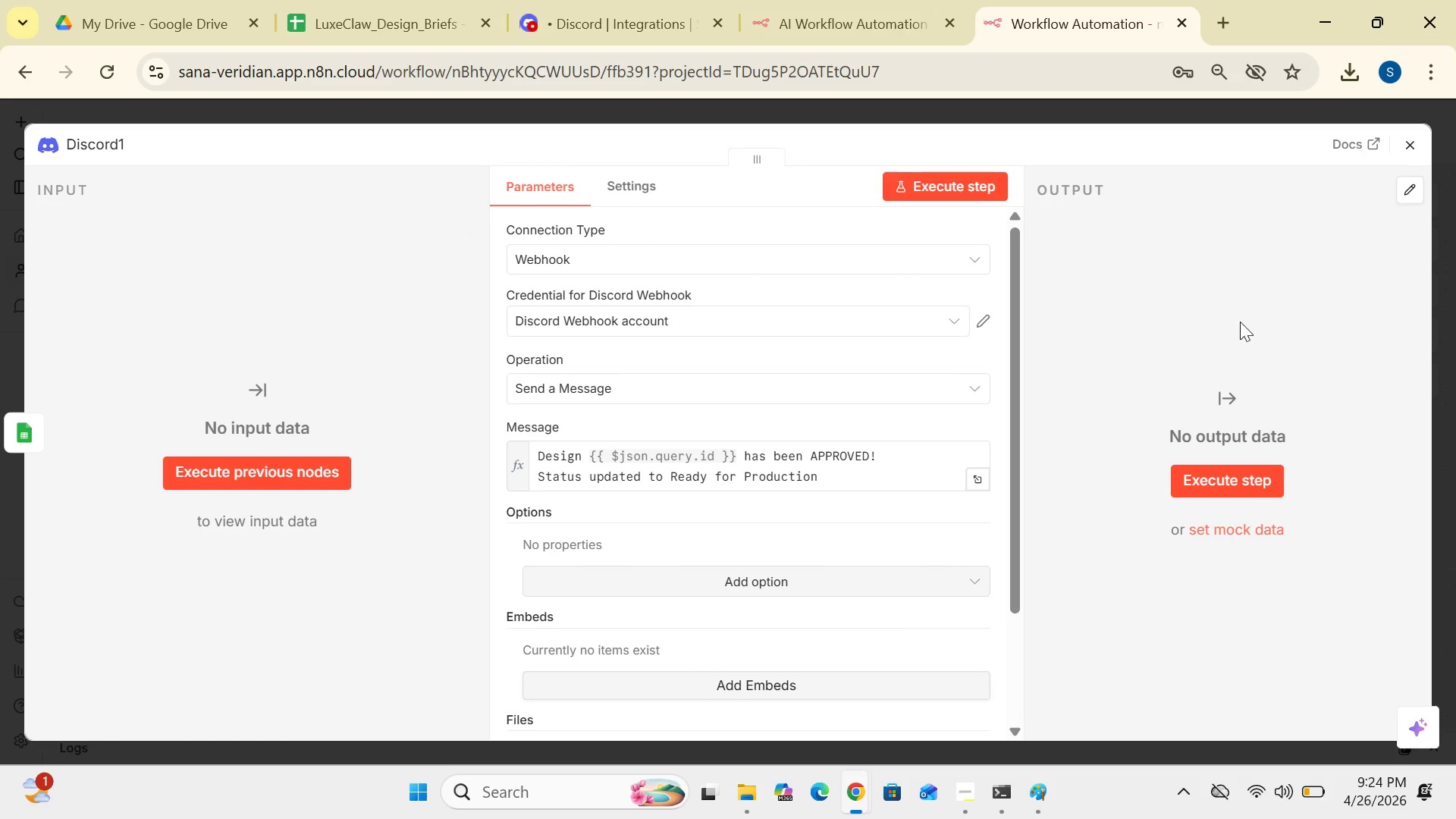 
wait(8.14)
 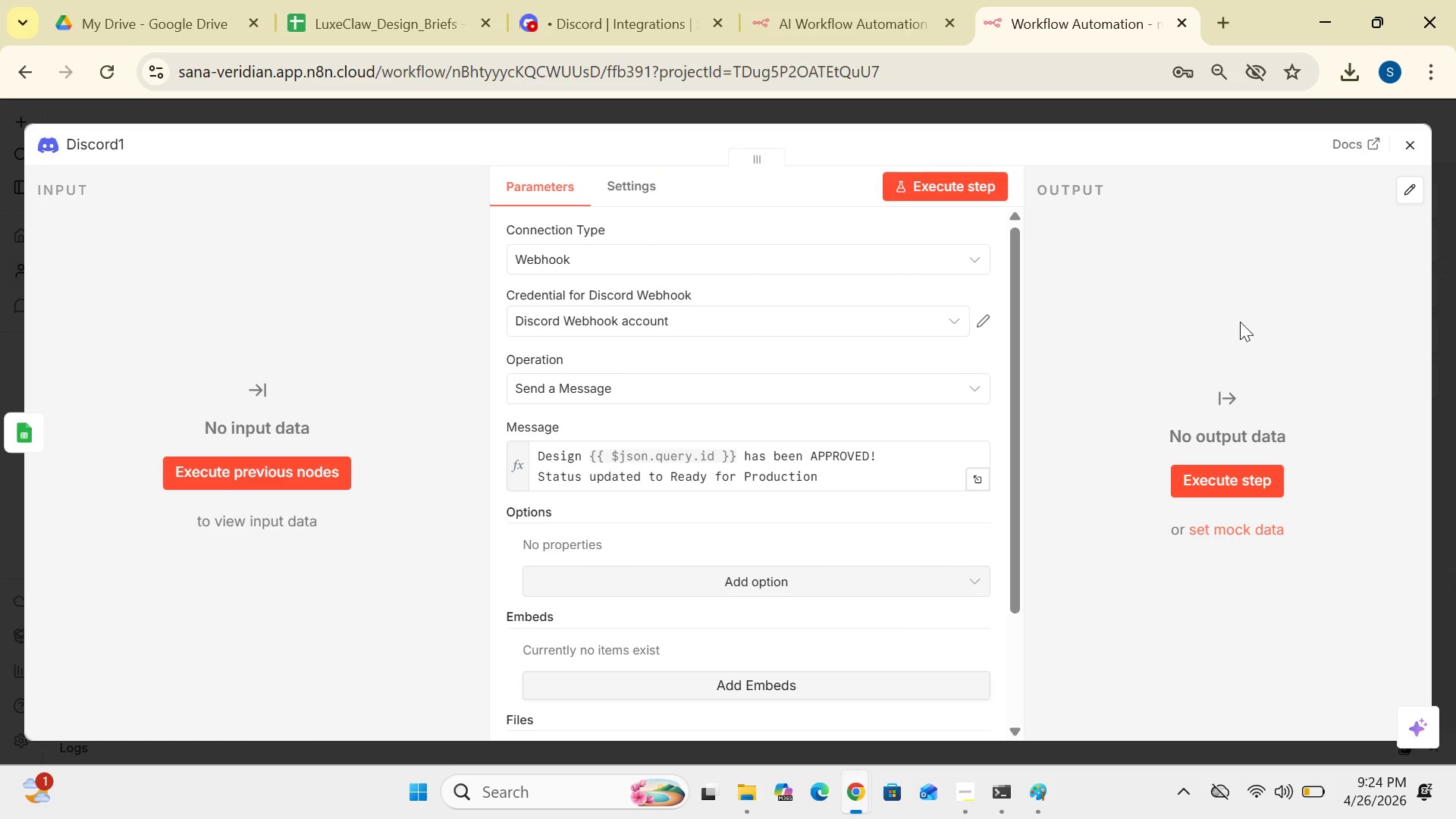 
left_click_drag(start_coordinate=[1015, 469], to_coordinate=[1015, 516])
 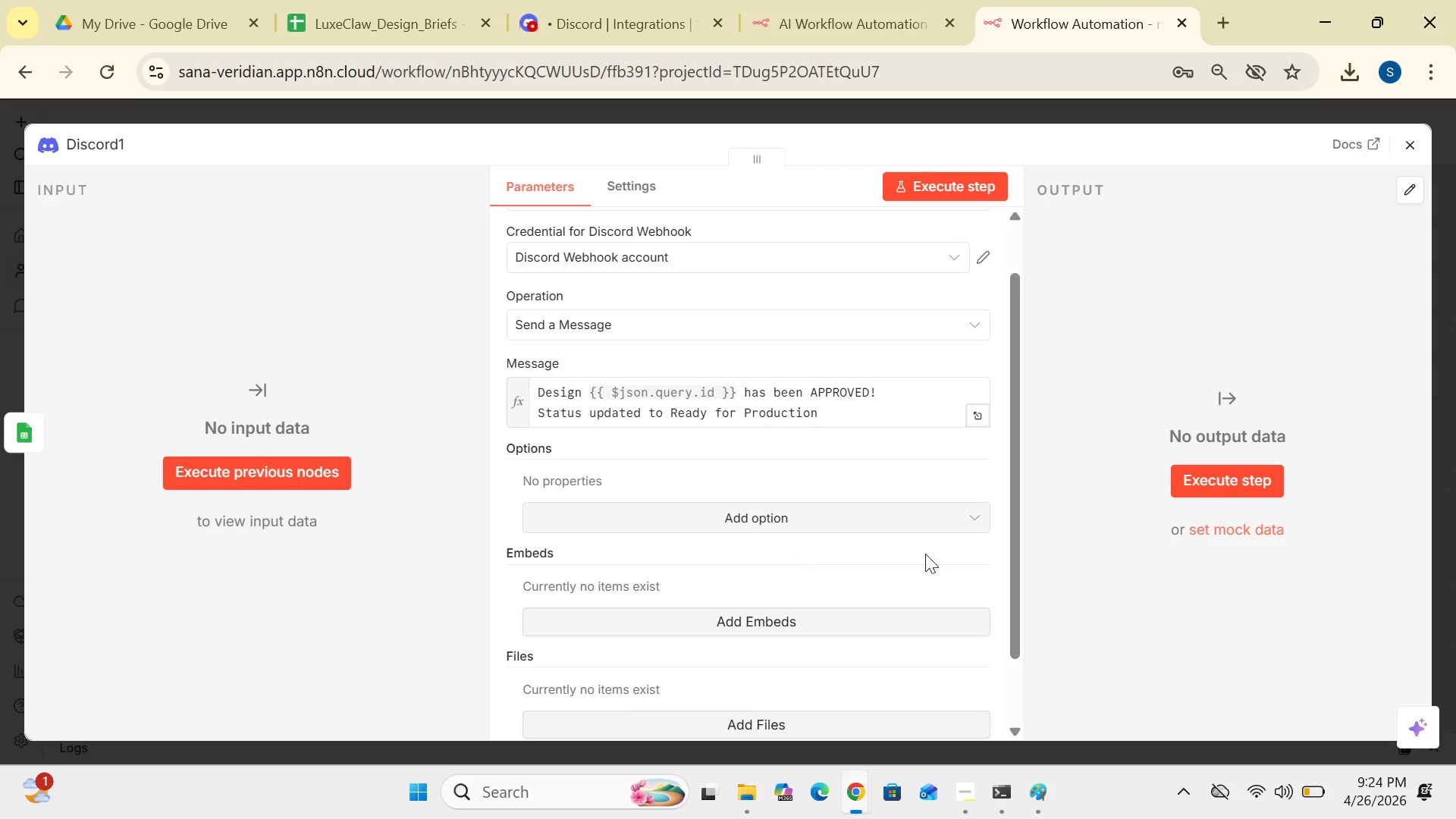 
wait(5.41)
 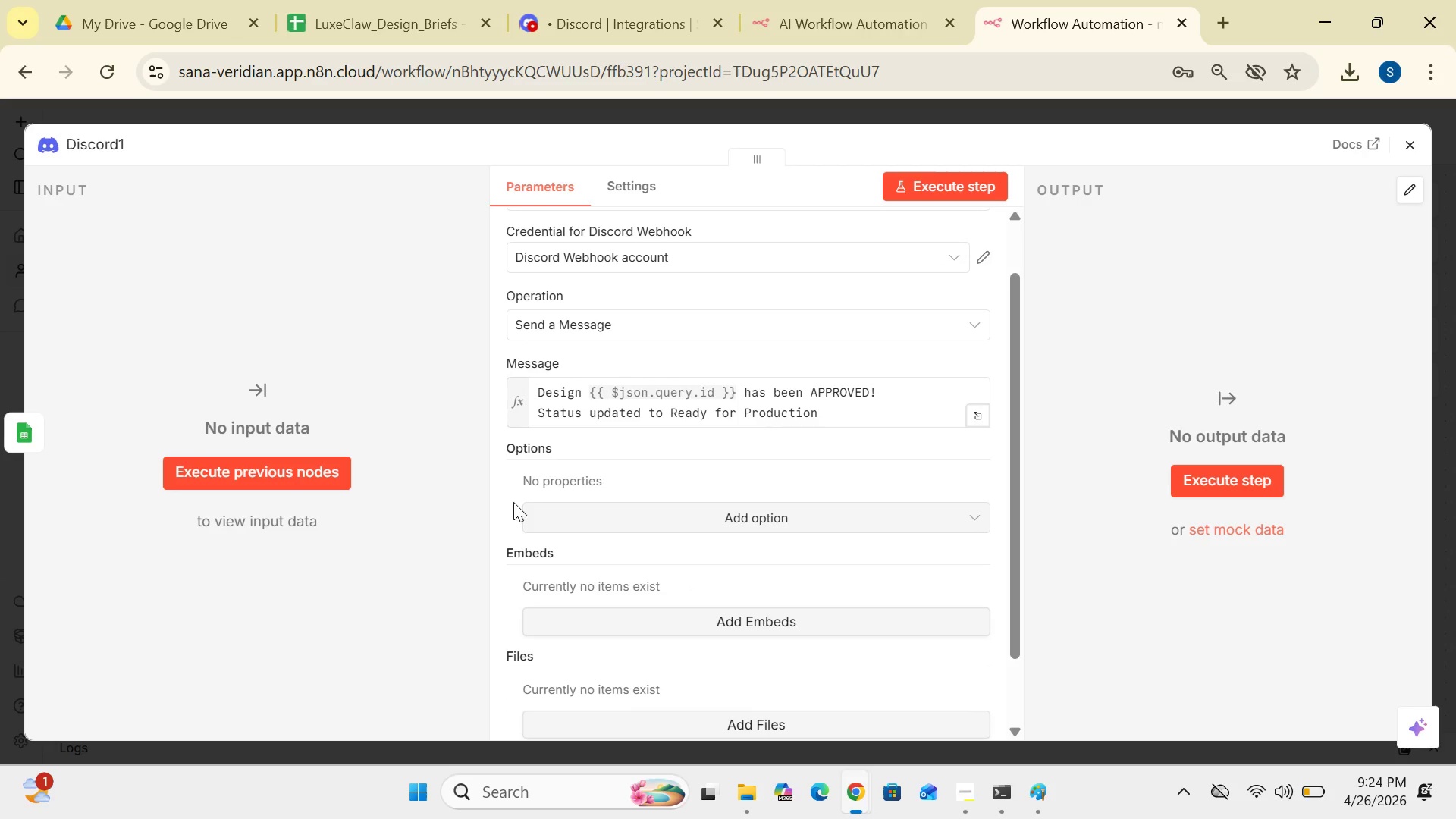 
left_click_drag(start_coordinate=[1015, 571], to_coordinate=[1000, 370])
 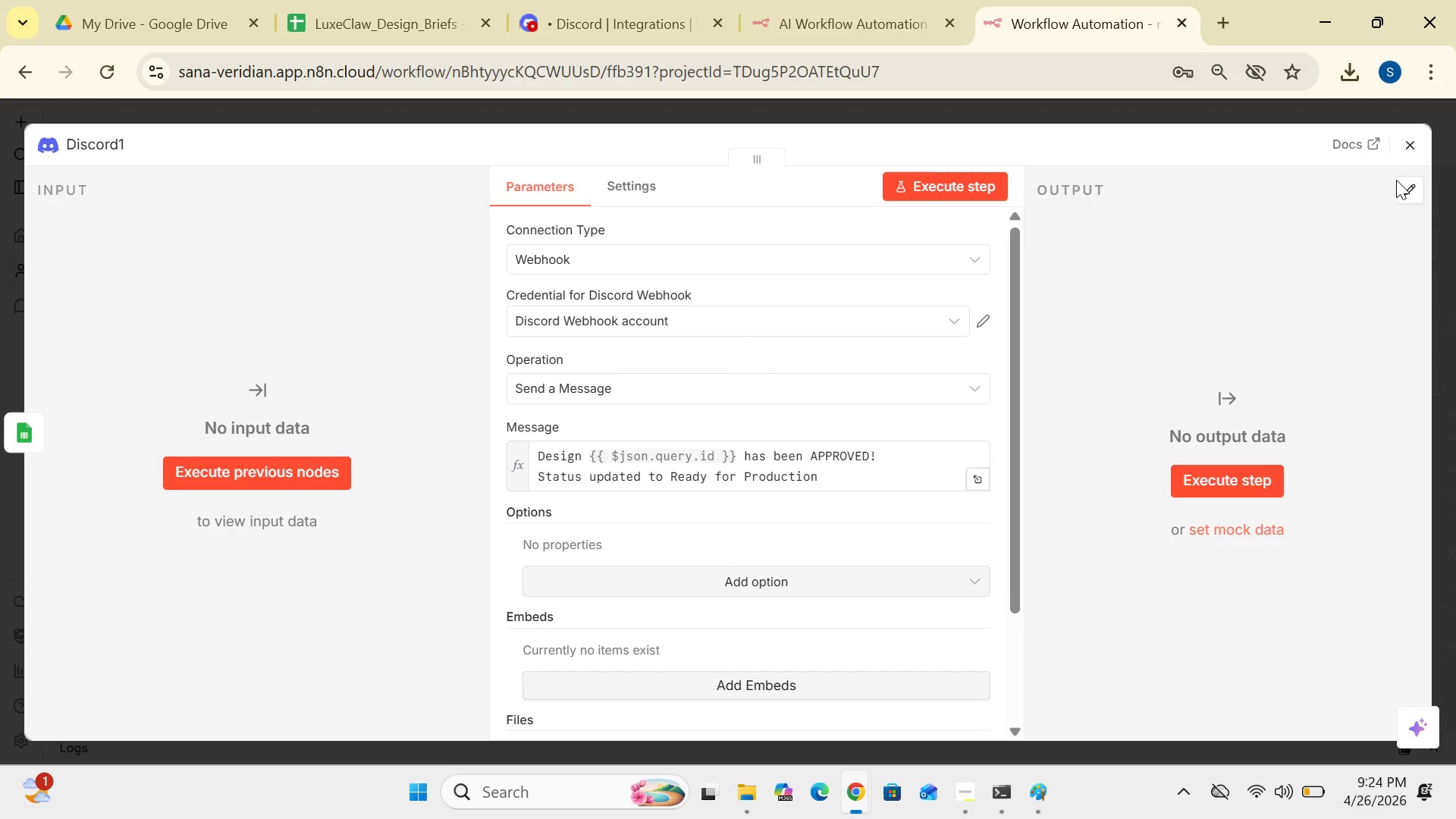 
mouse_move([1408, 170])
 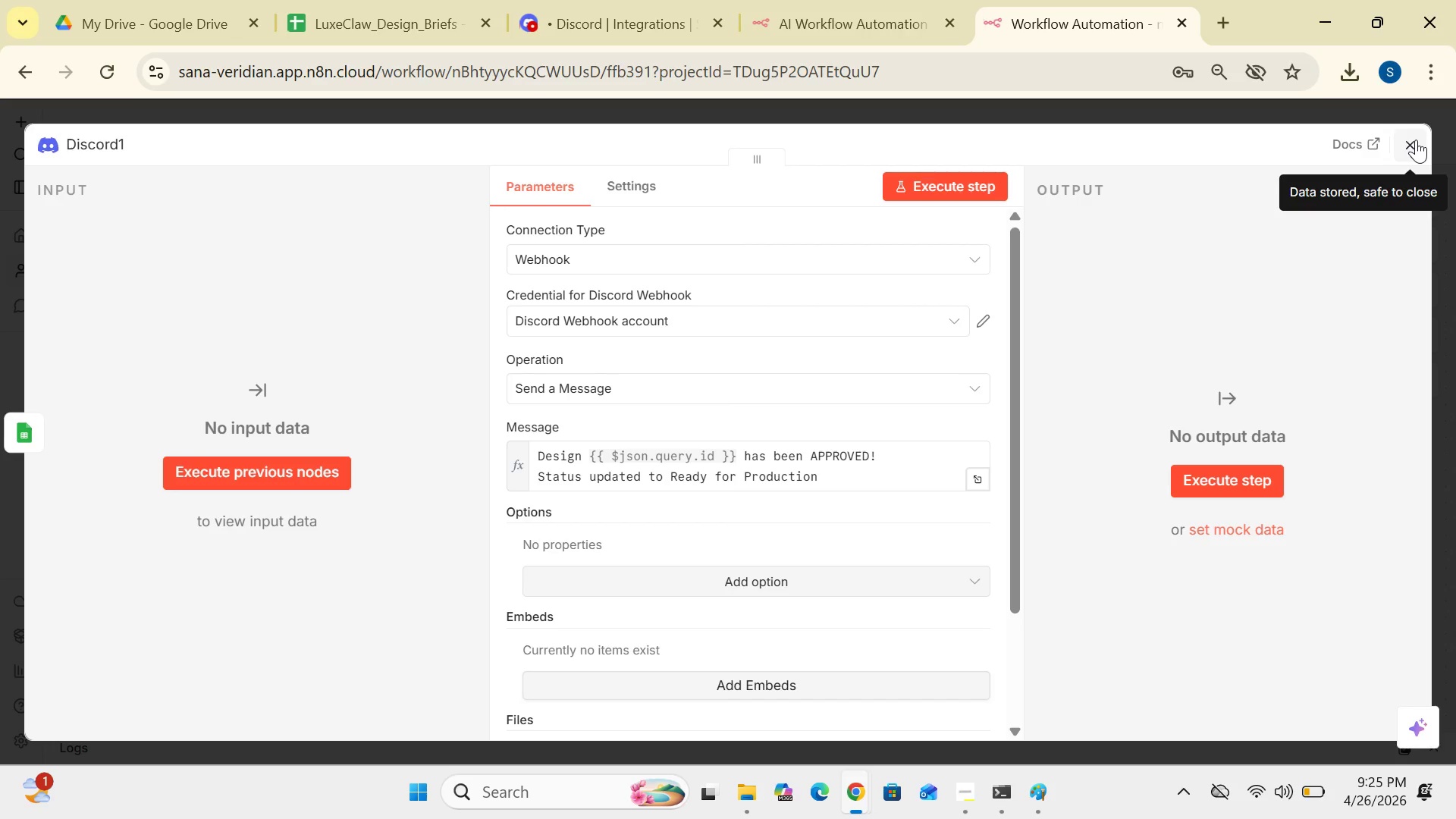 
left_click([1416, 140])
 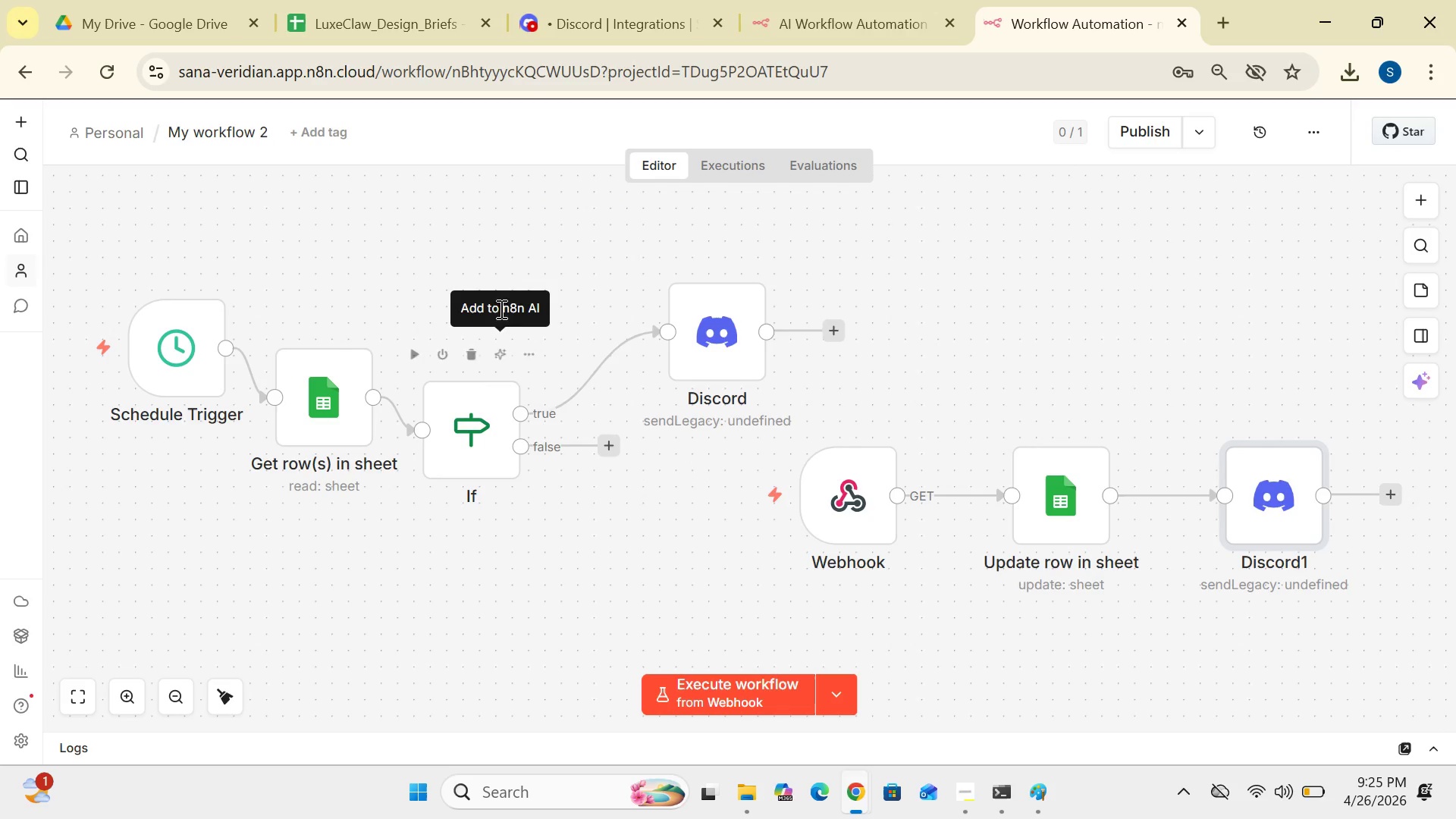 
wait(5.28)
 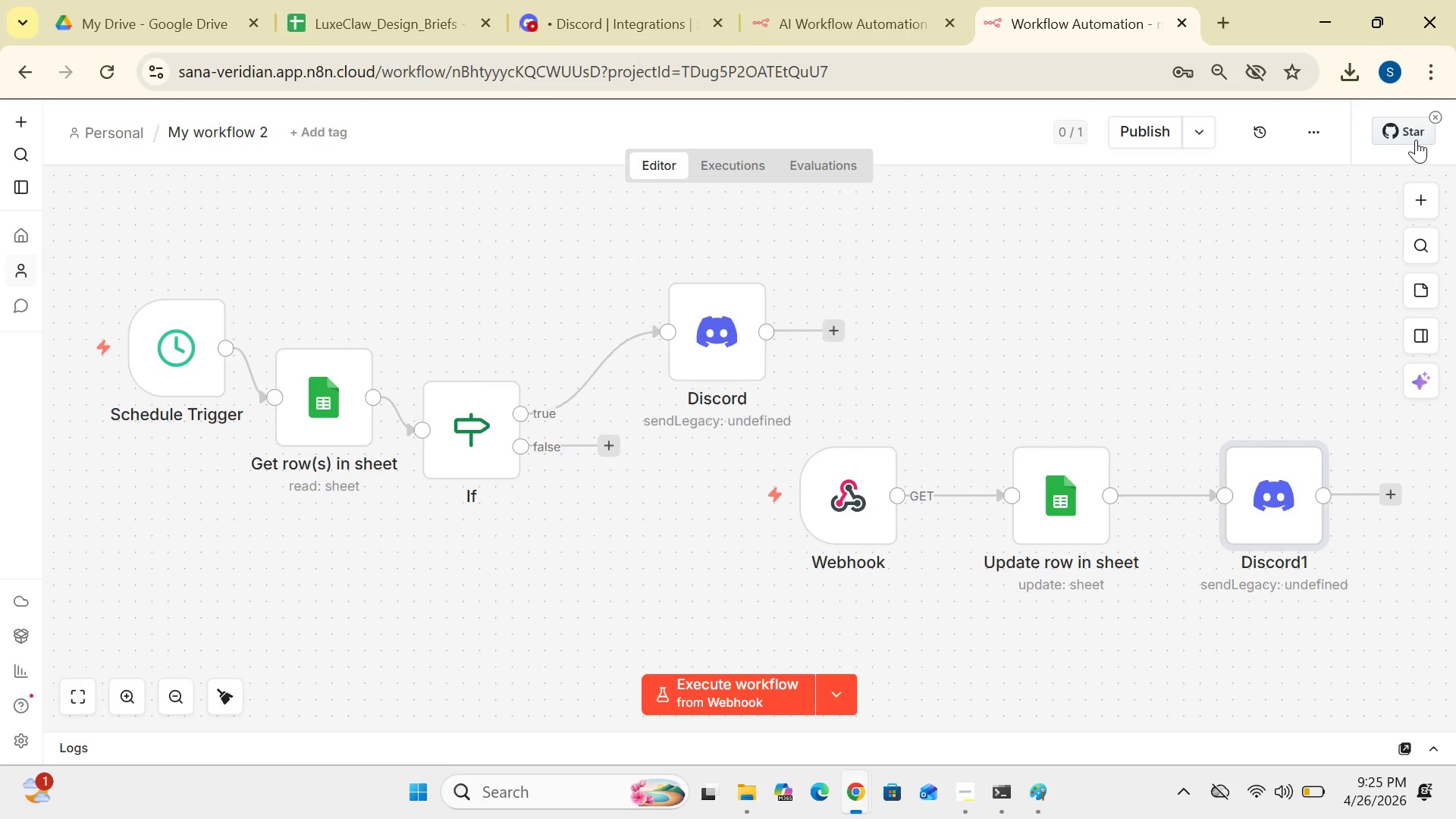 
left_click([501, 243])
 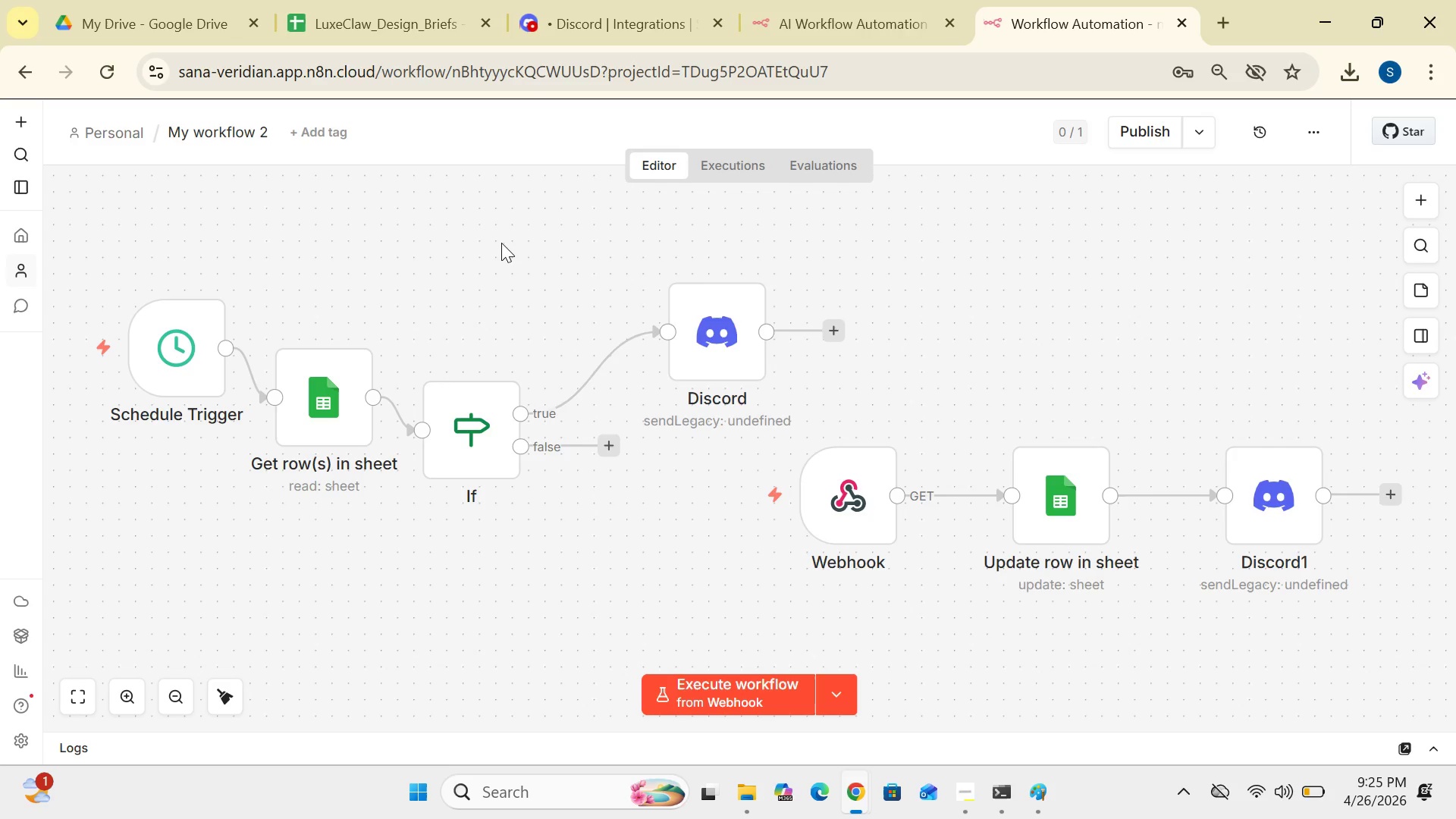 
right_click([501, 243])
 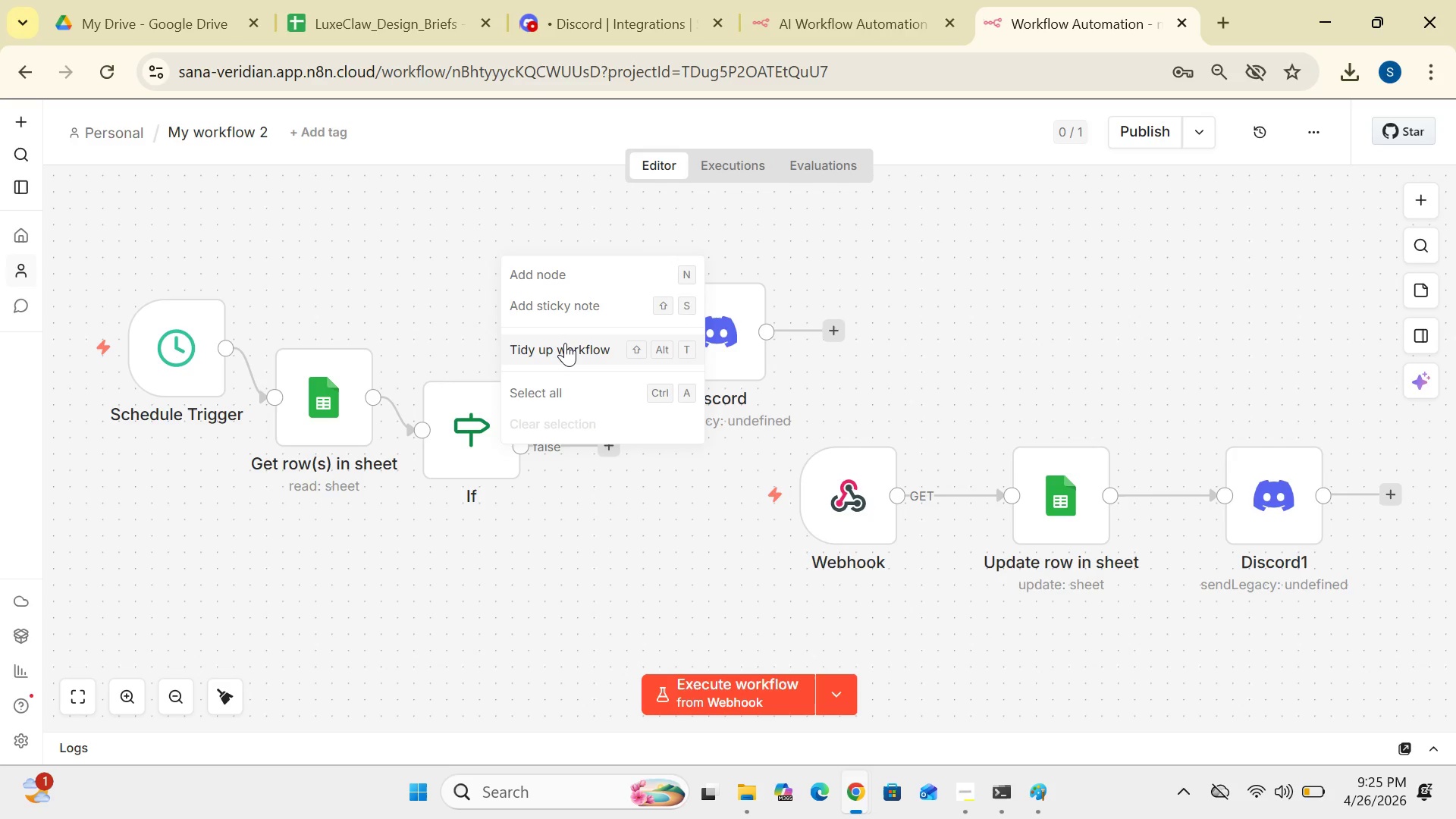 
left_click([565, 343])
 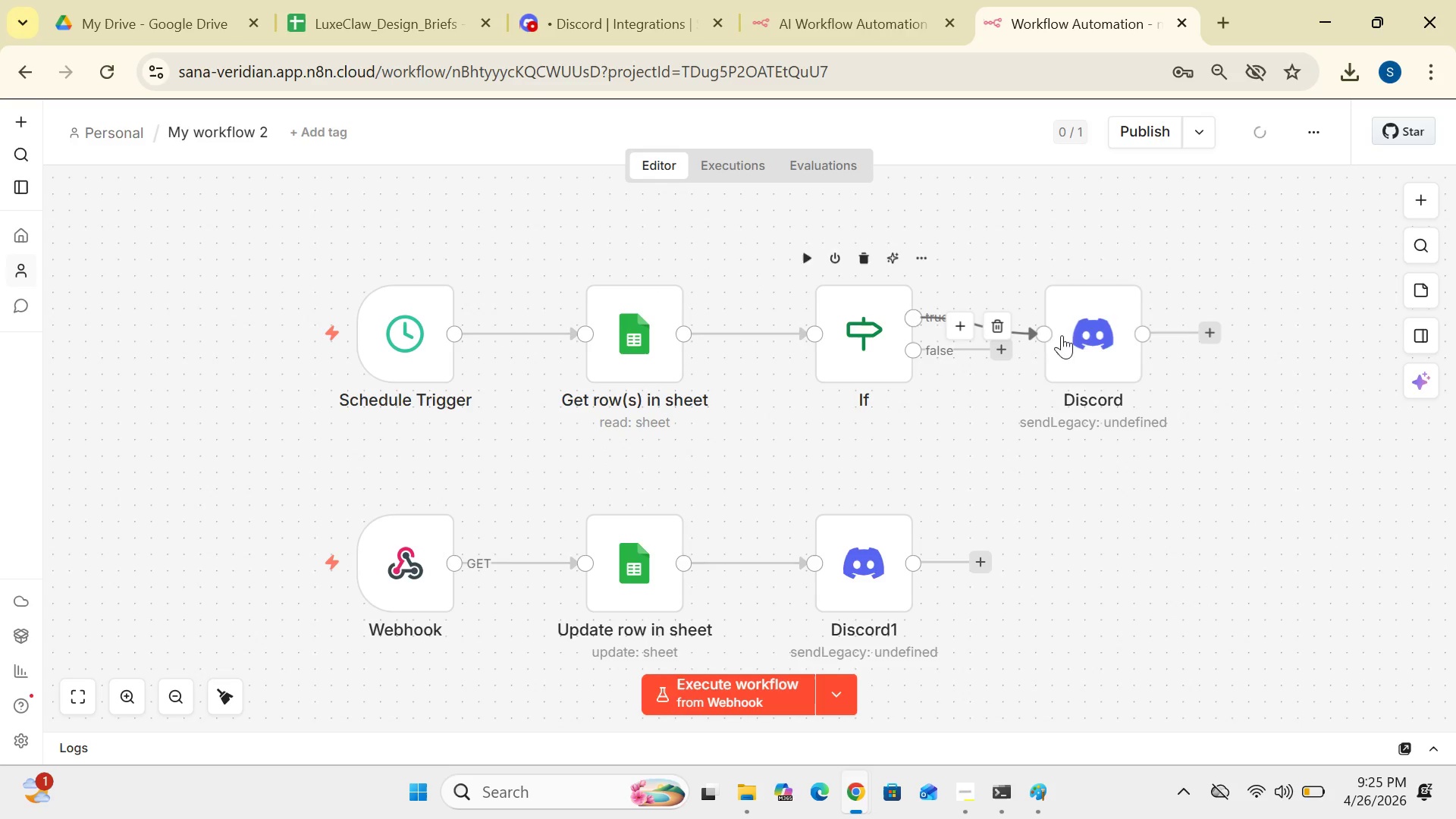 
left_click_drag(start_coordinate=[1075, 337], to_coordinate=[1079, 283])
 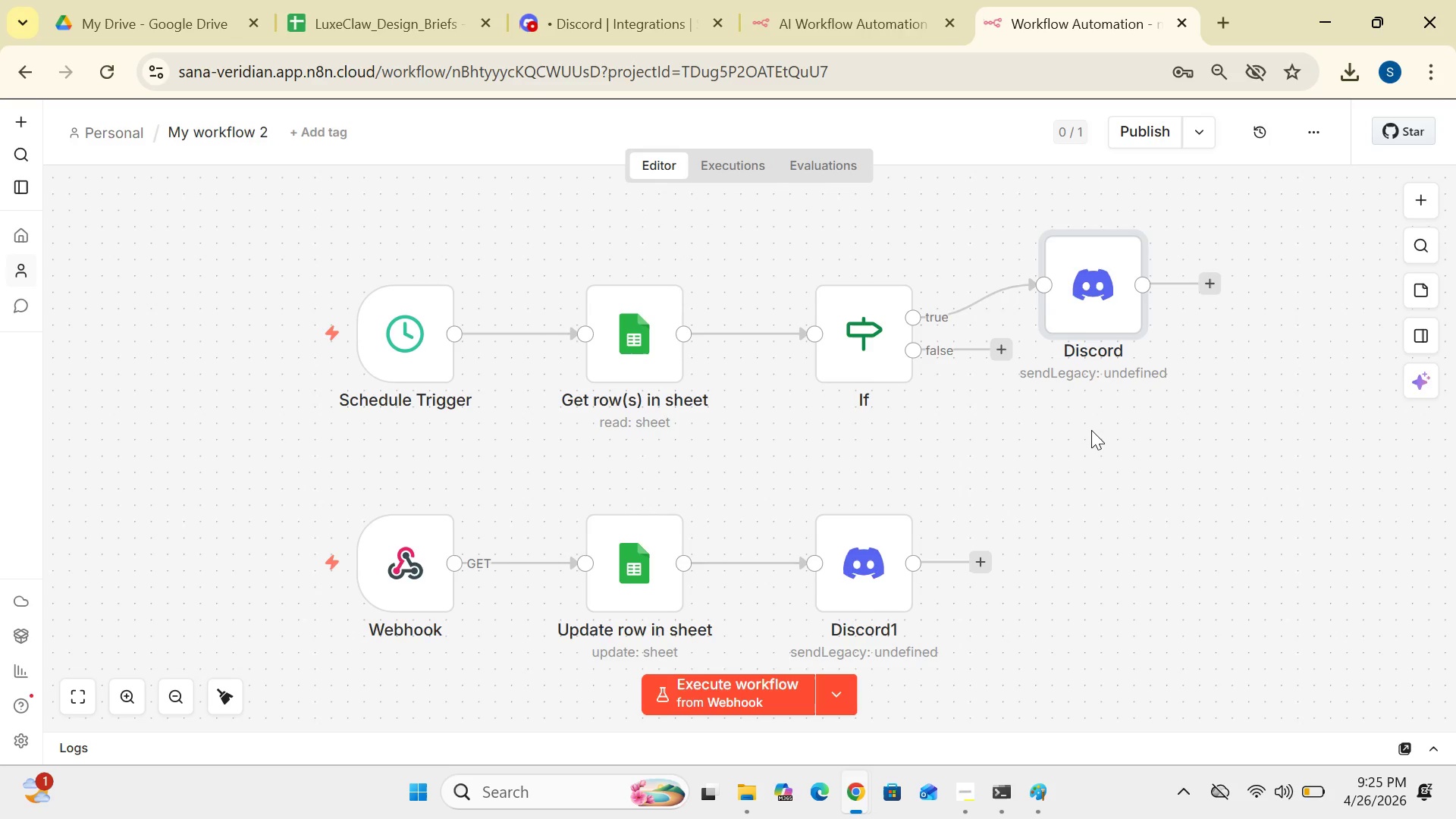 
wait(10.59)
 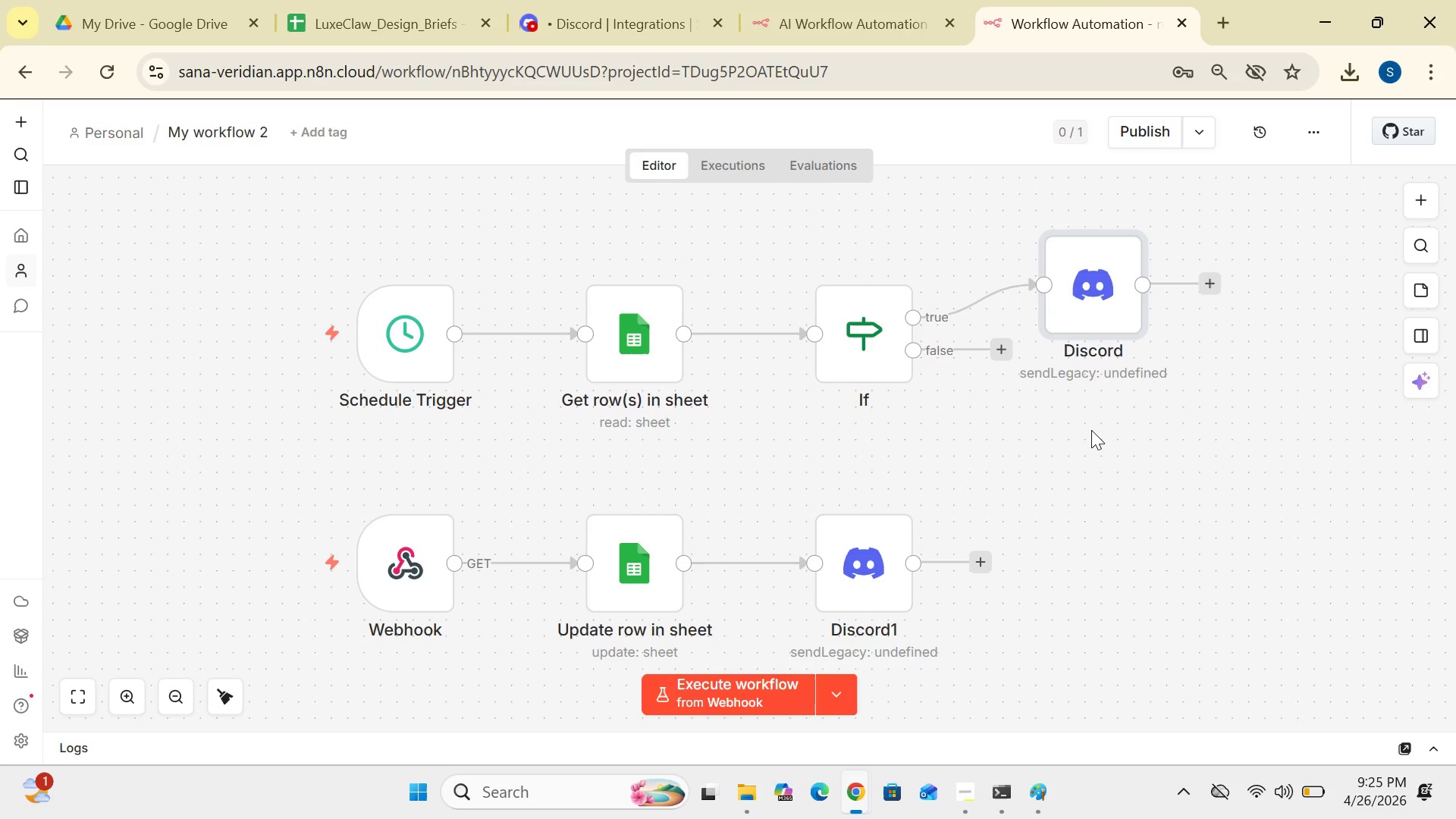 
left_click([1422, 199])
 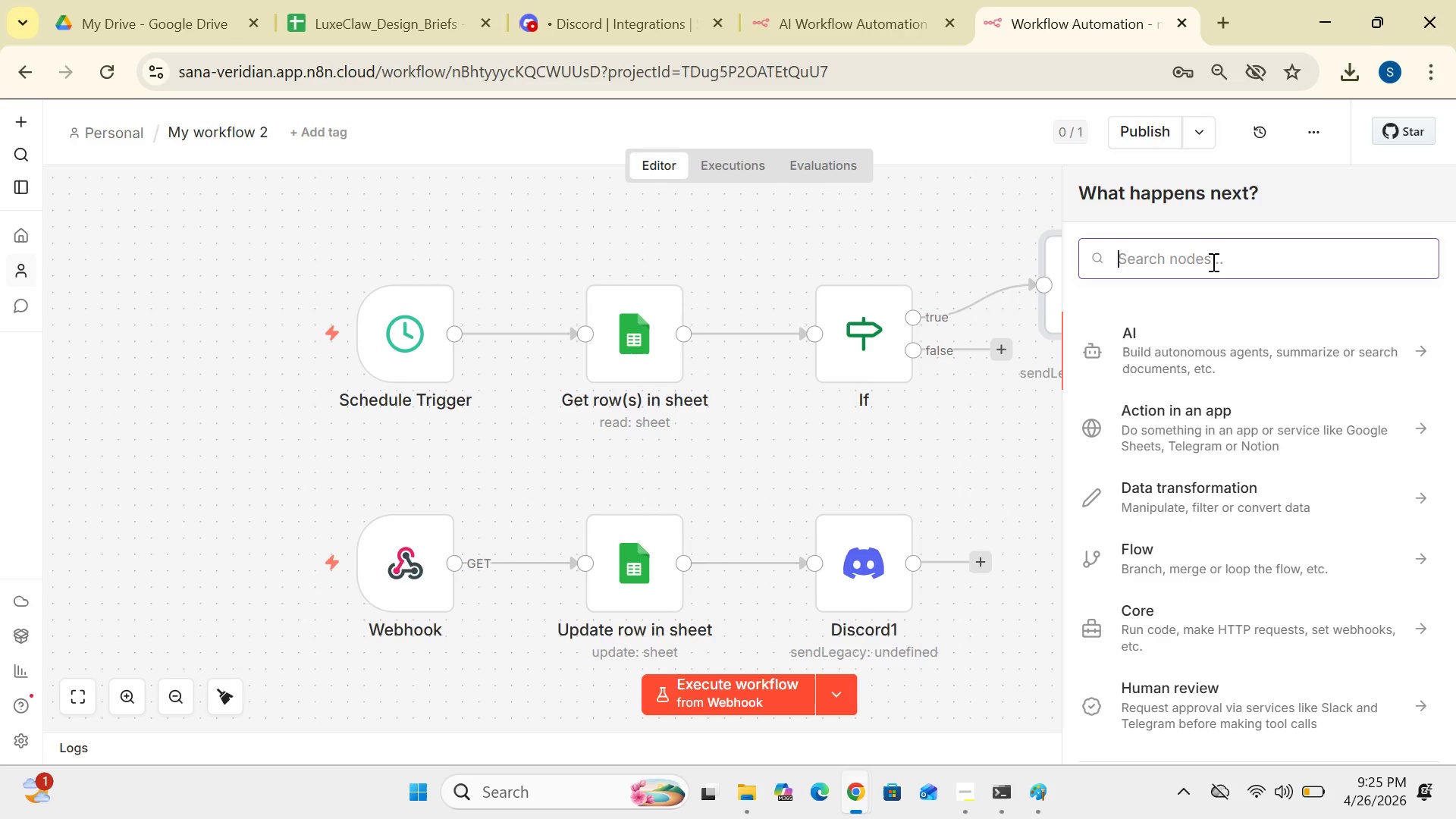 
wait(5.84)
 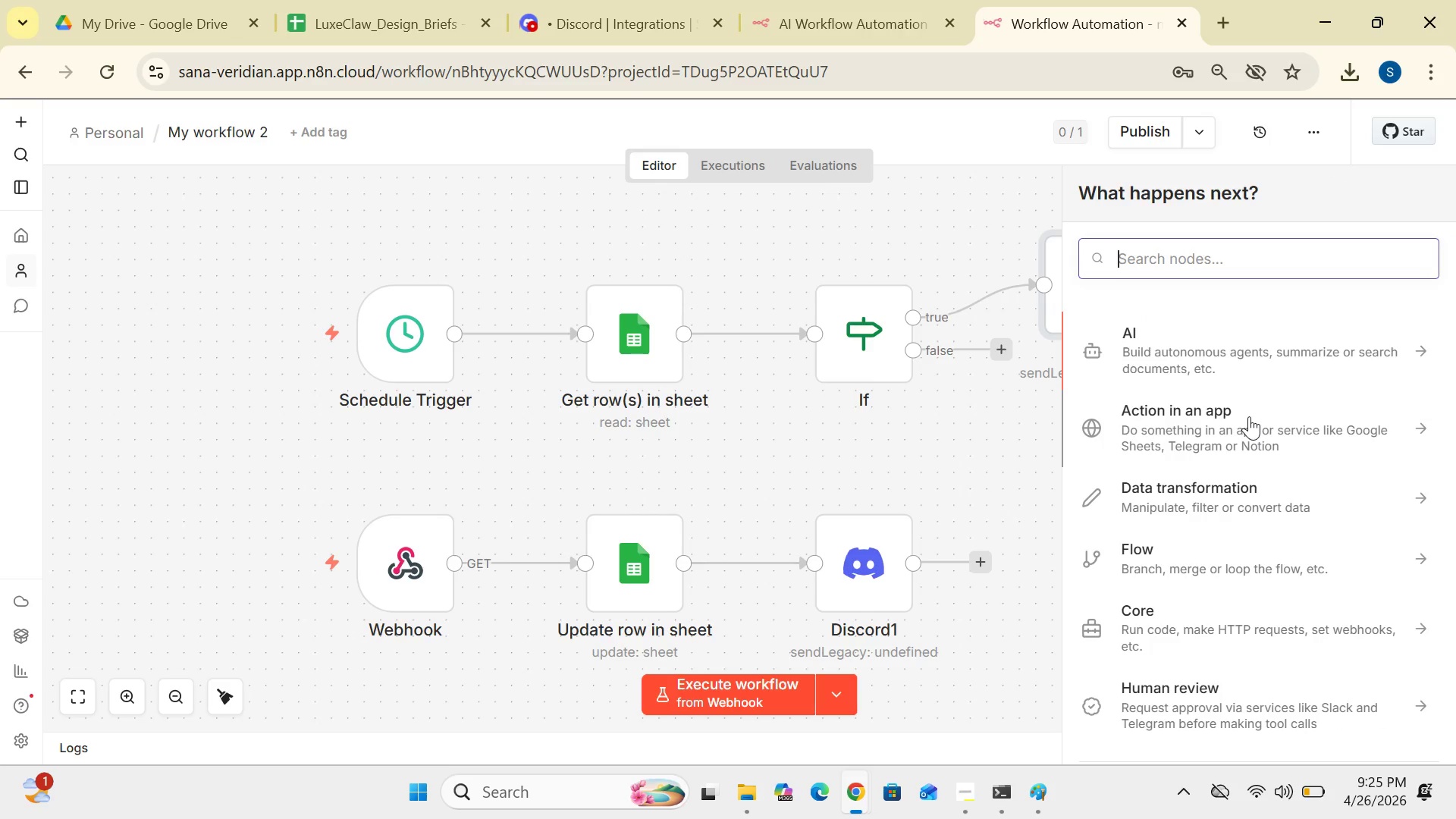 
key(CapsLock)
 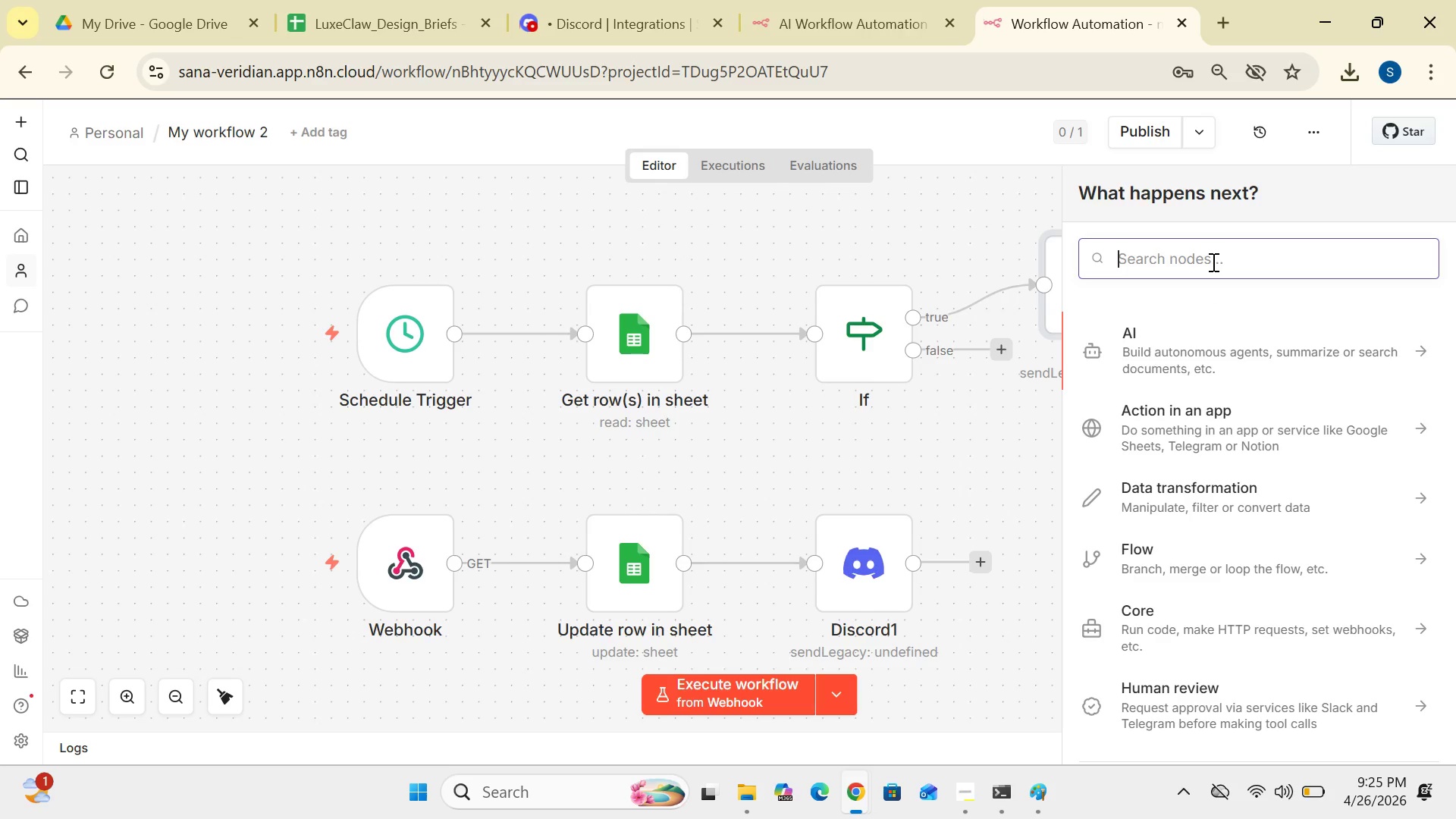 
key(W)
 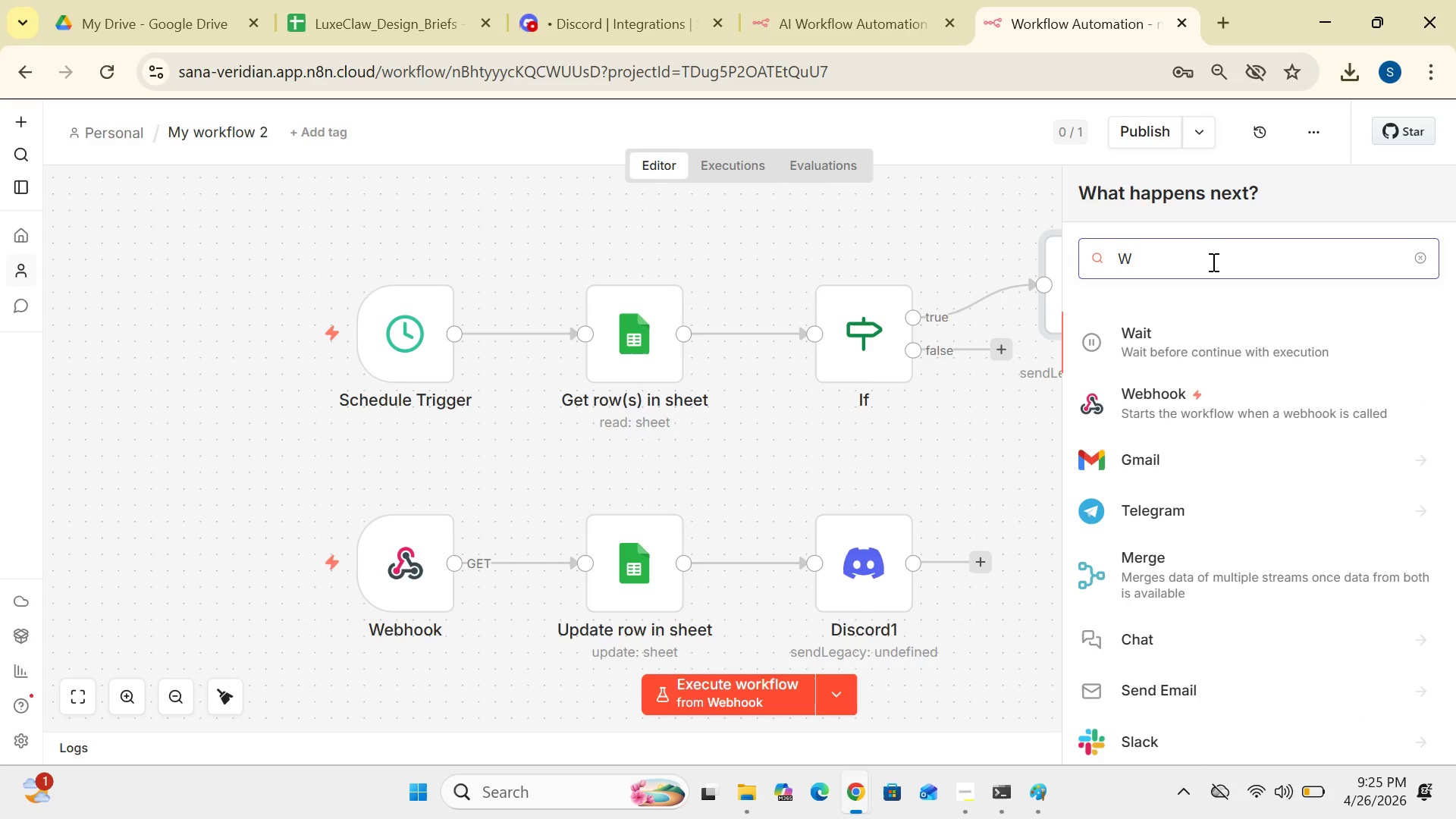 
key(CapsLock)
 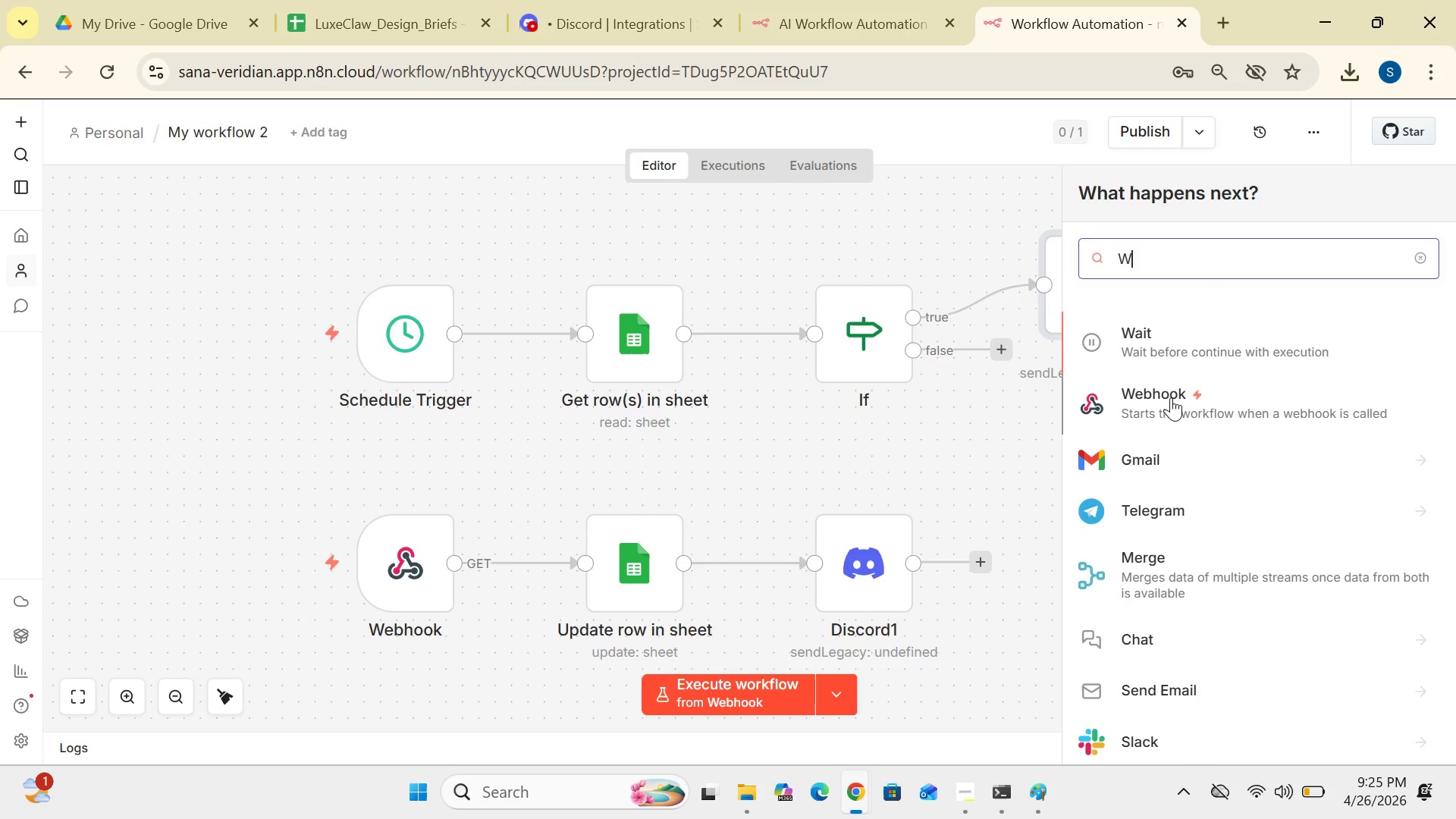 
left_click([1171, 397])
 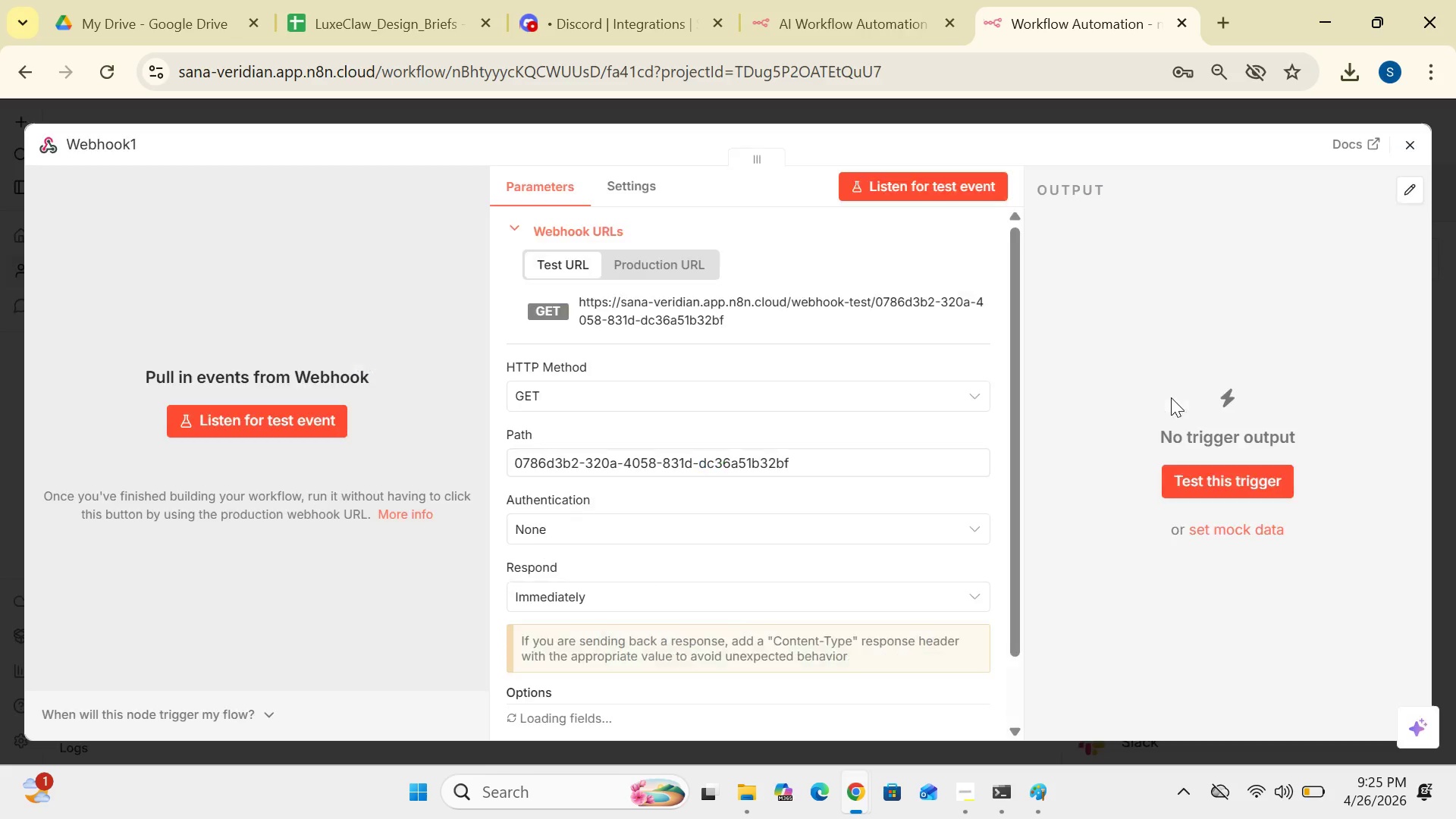 
left_click([1171, 397])
 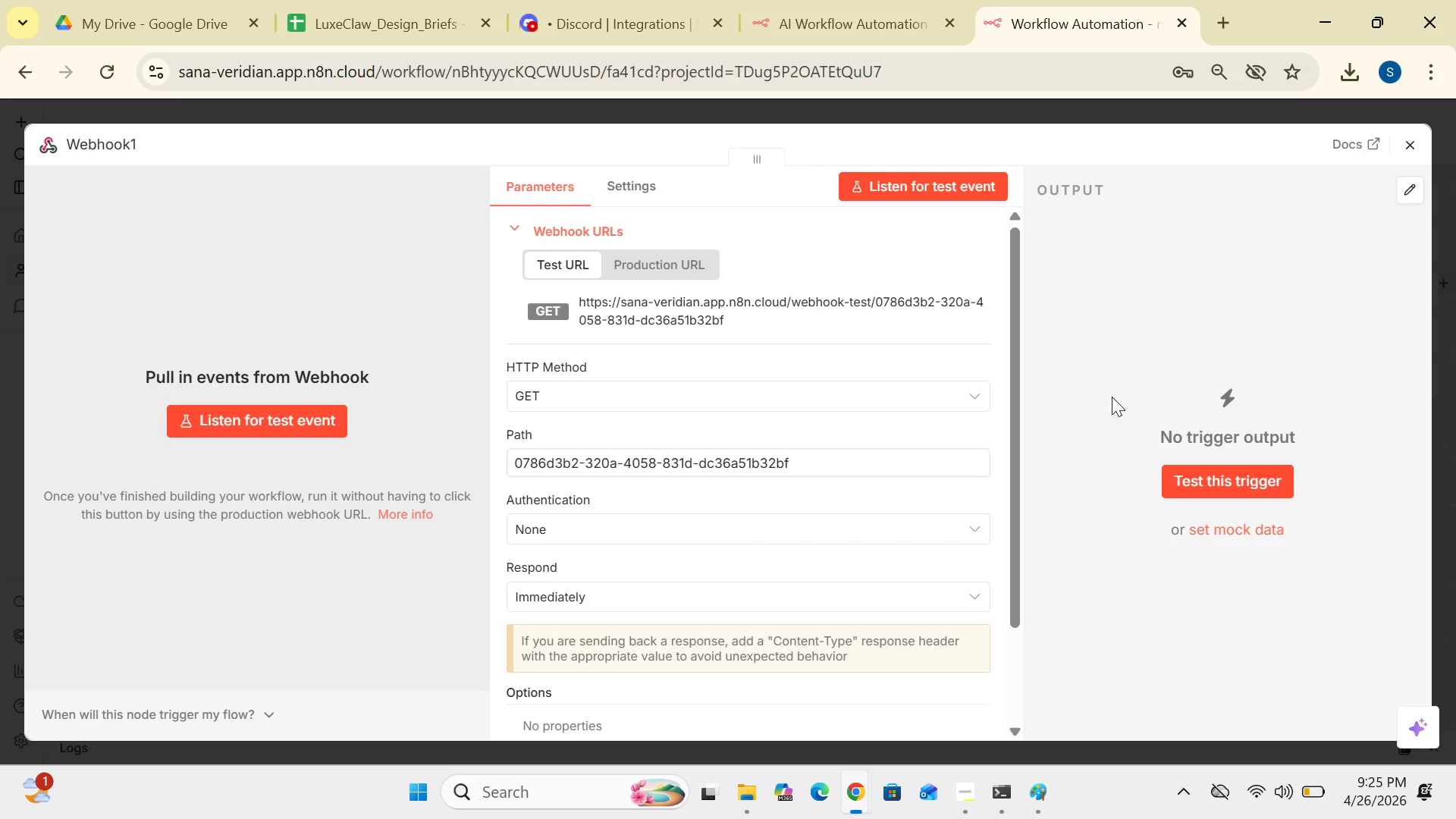 
mouse_move([977, 381])
 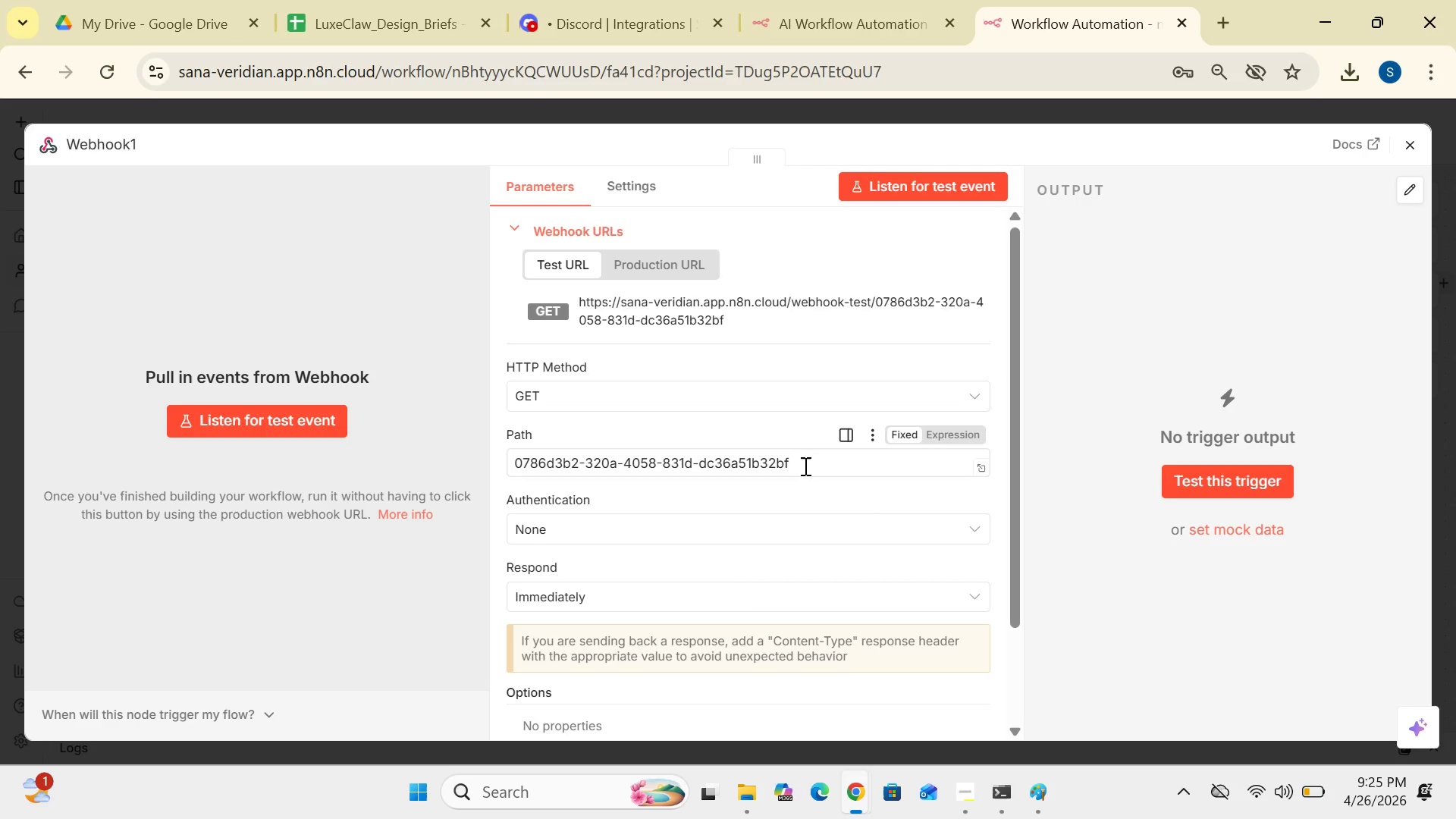 
left_click_drag(start_coordinate=[804, 466], to_coordinate=[501, 474])
 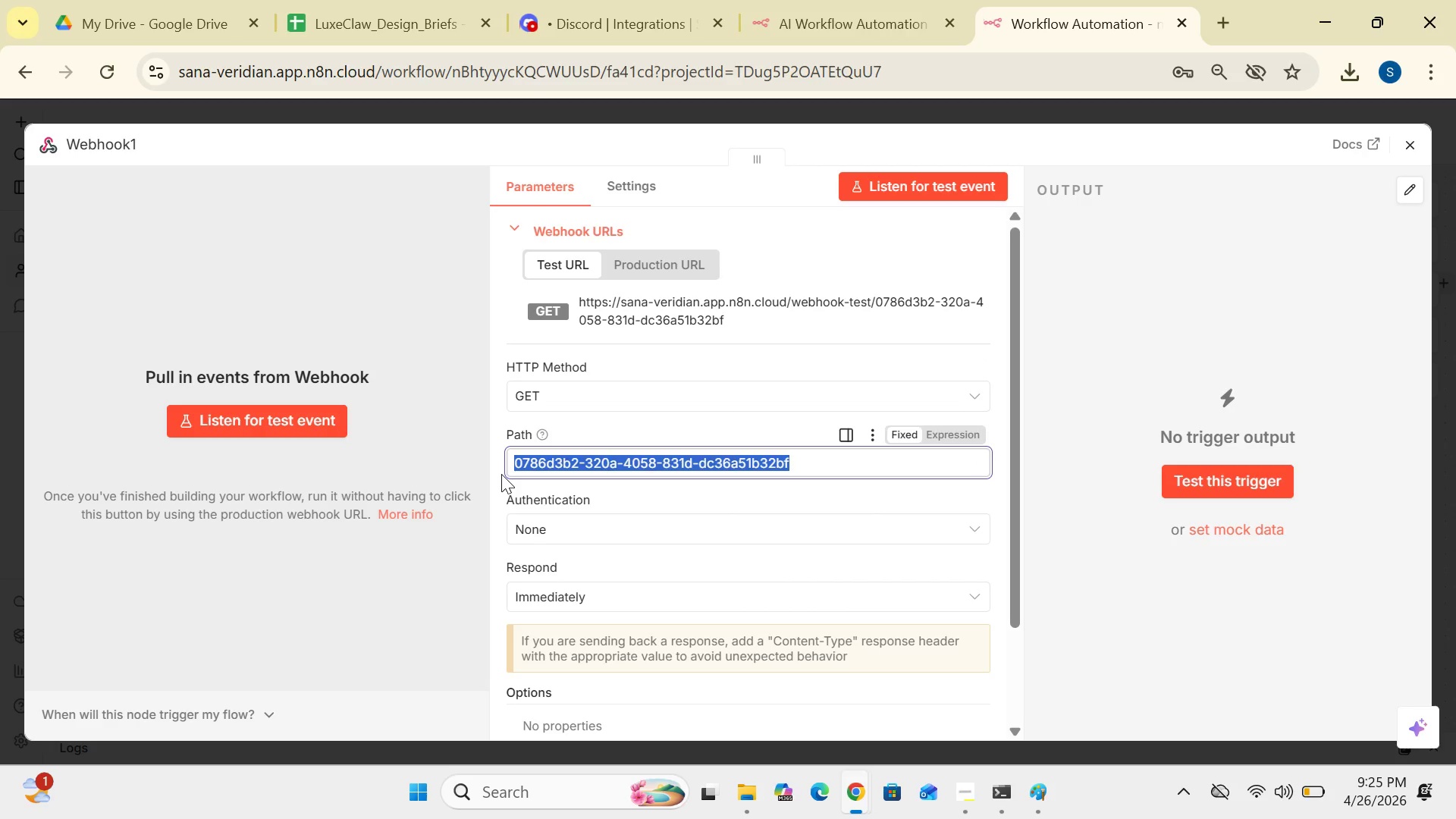 
type(changes)
 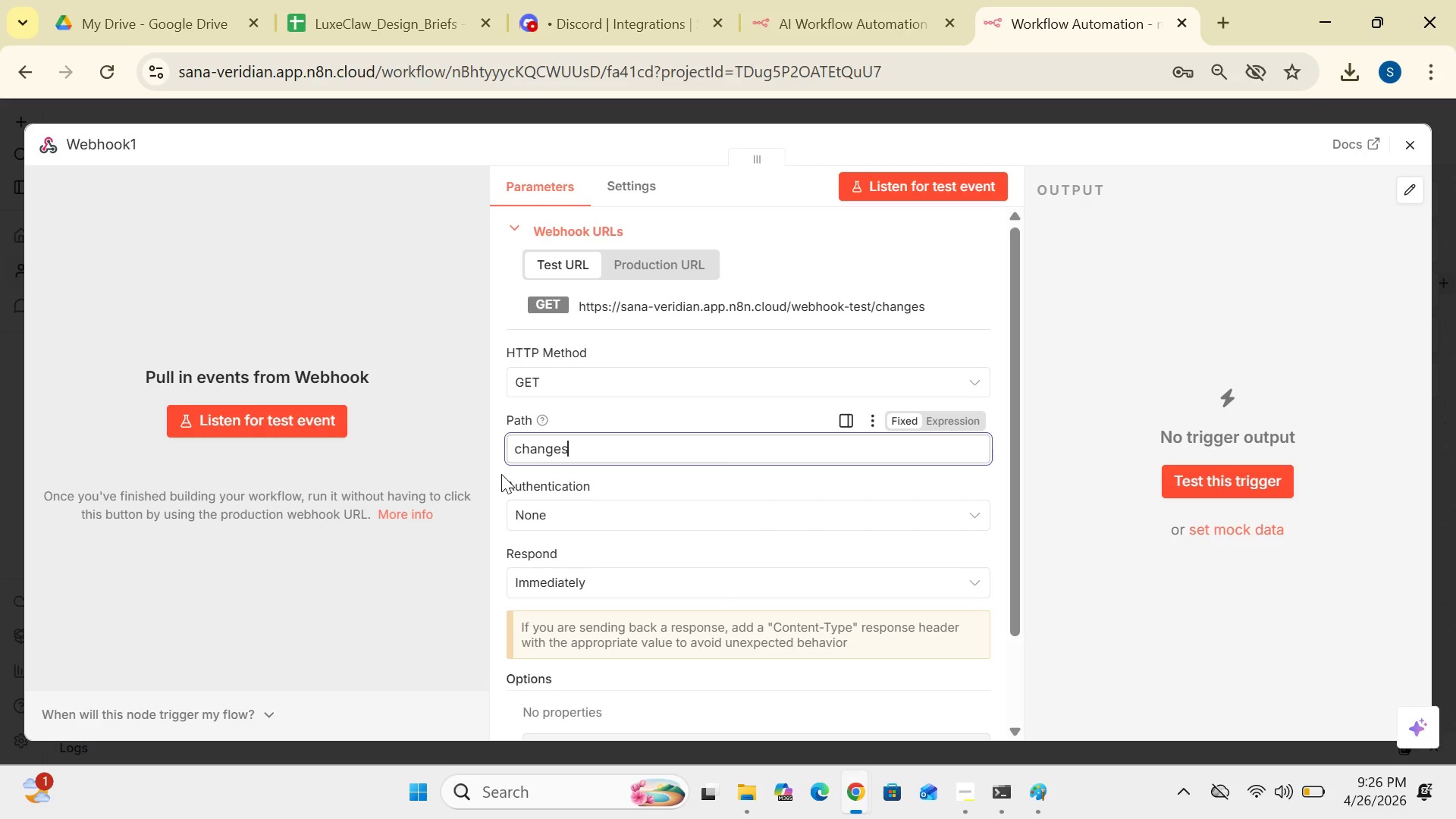 
wait(11.44)
 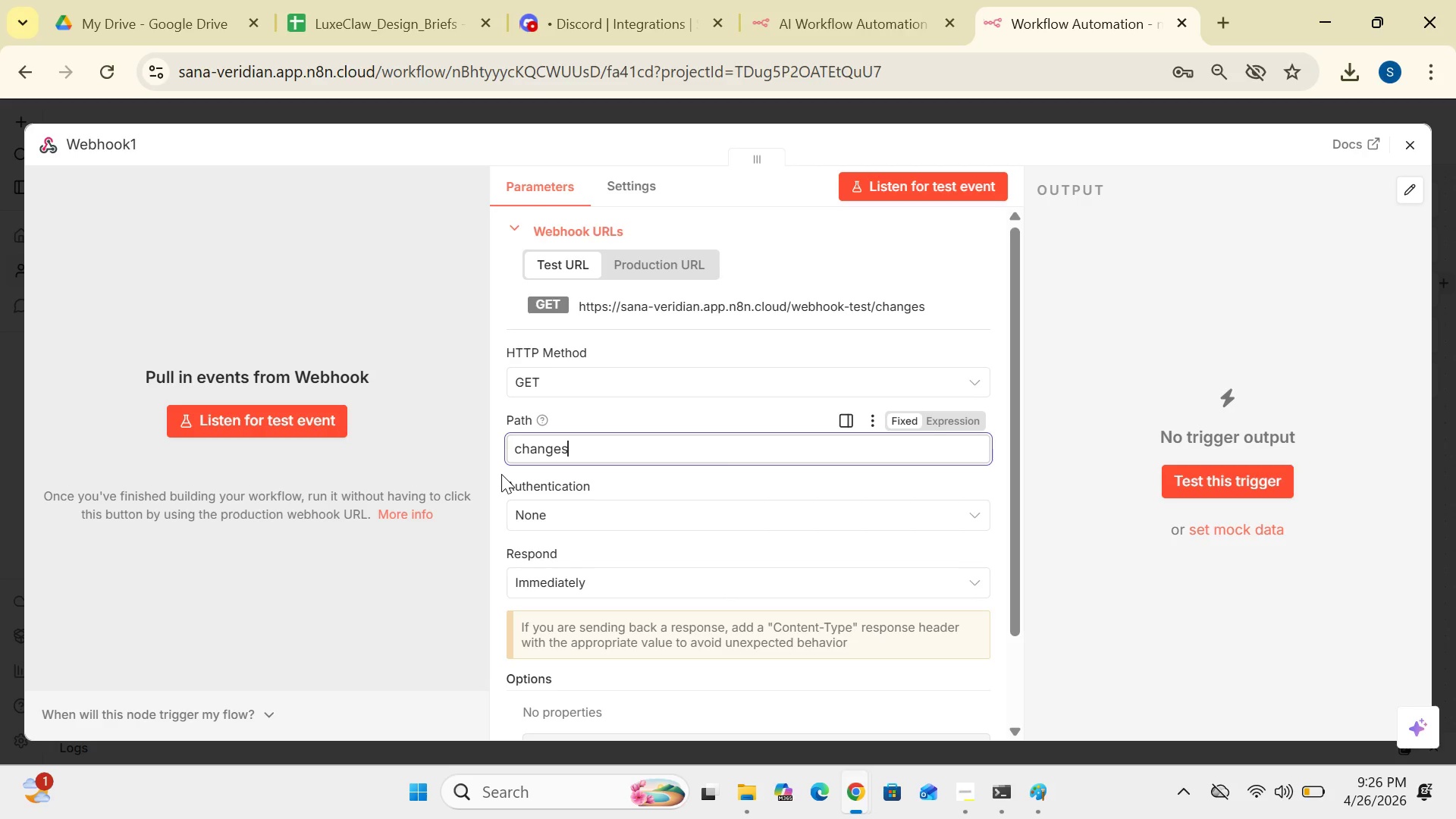 
left_click([636, 585])
 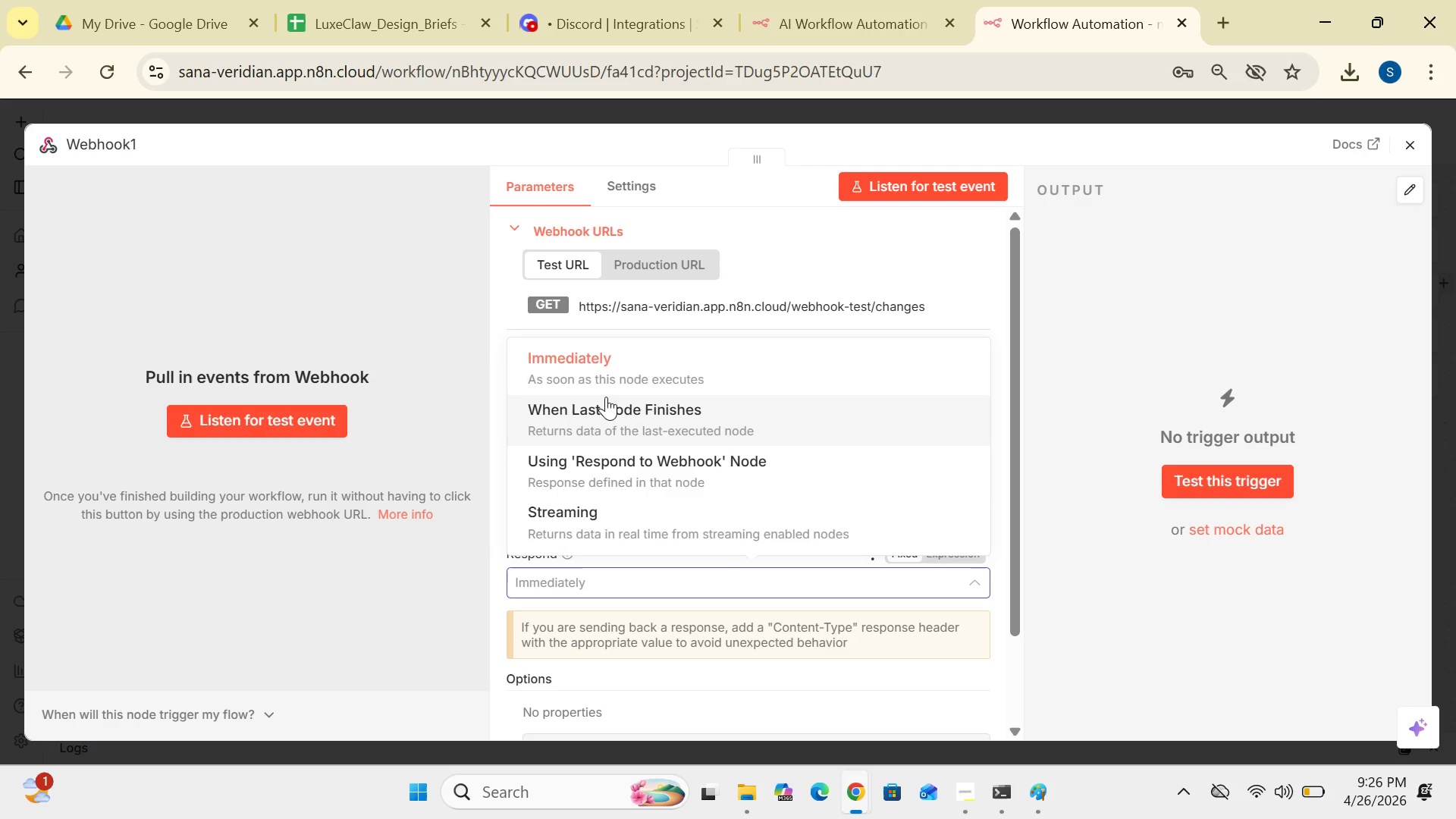 
left_click([601, 348])
 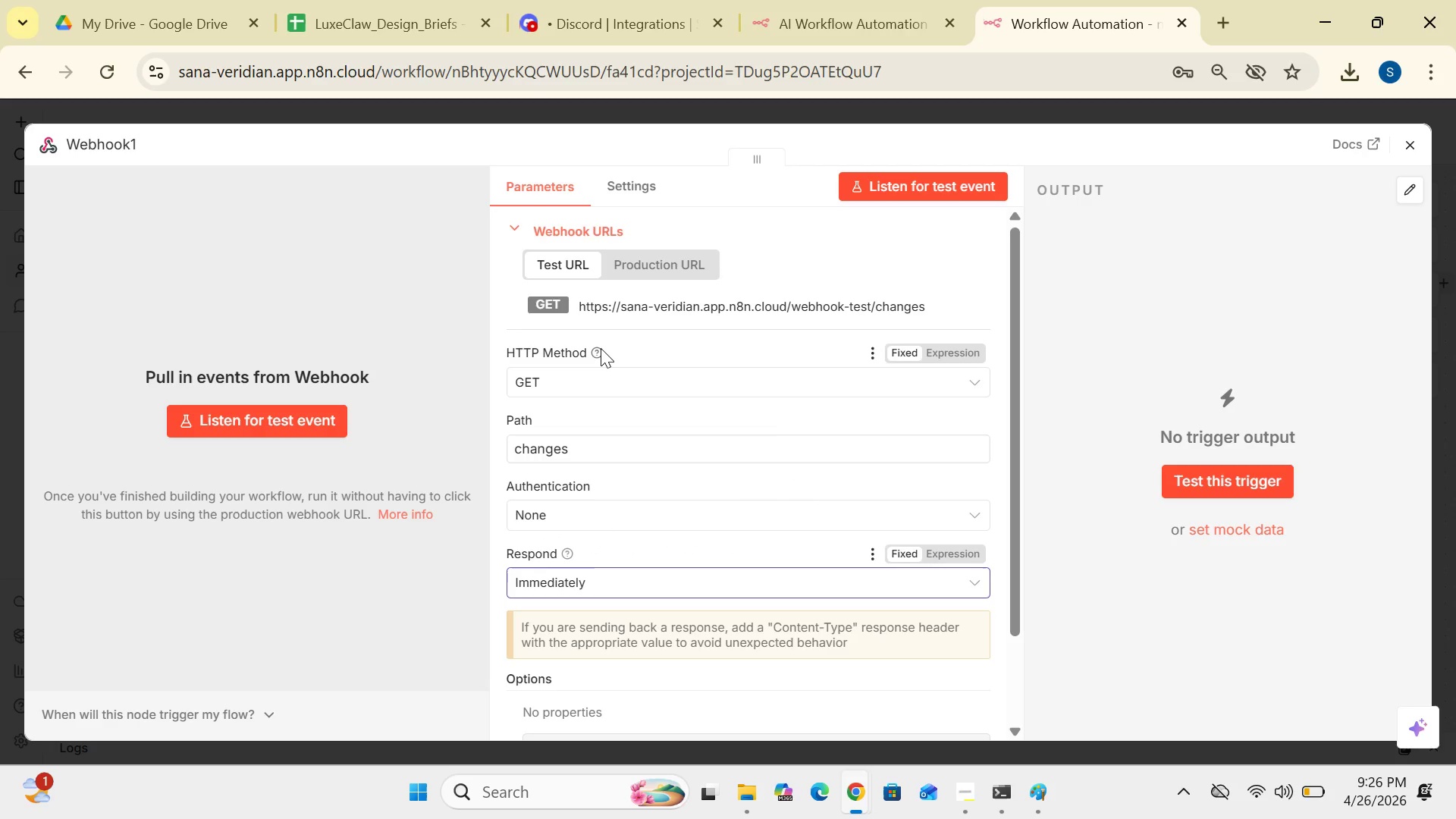 
wait(15.69)
 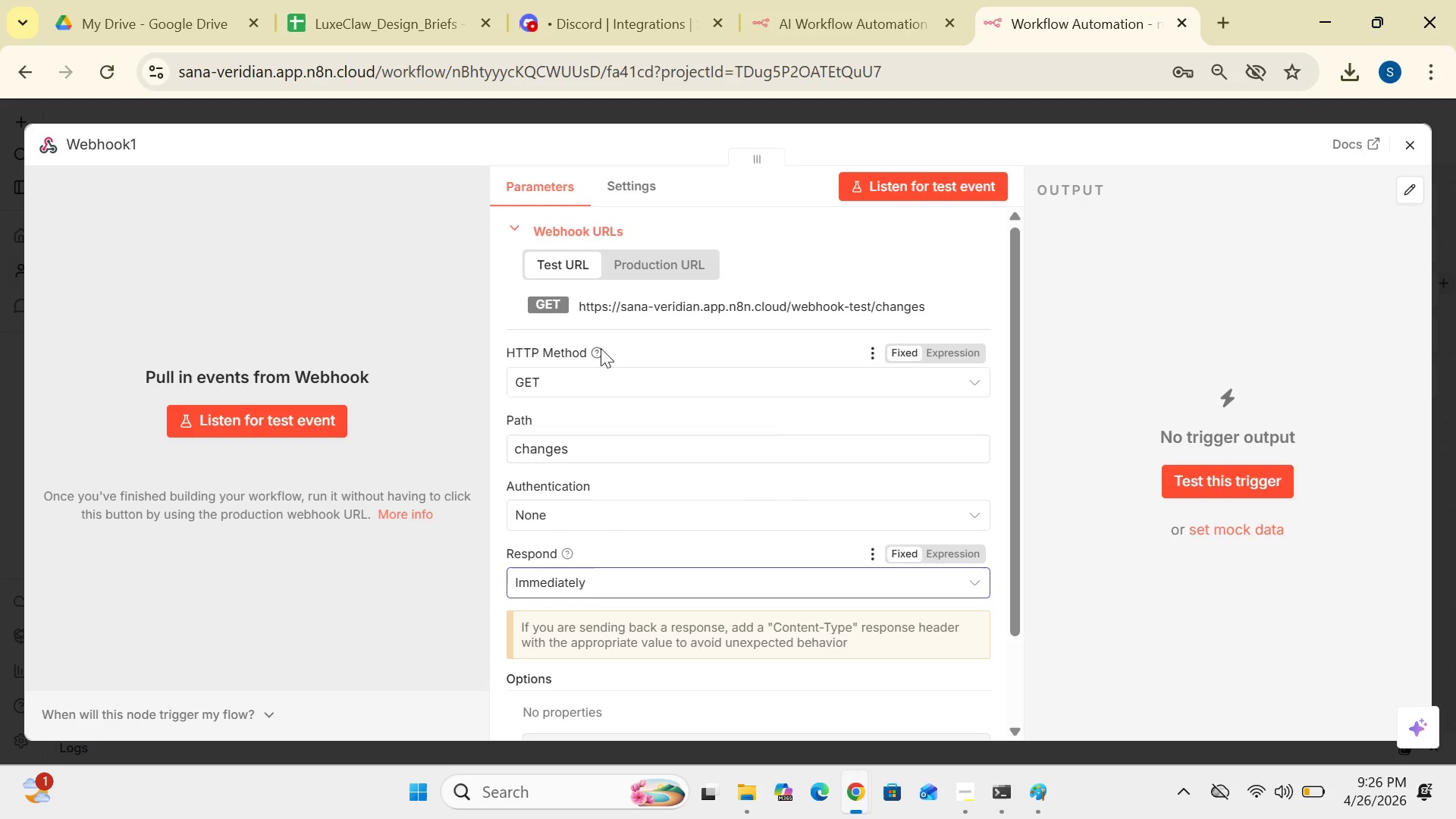 
left_click([1411, 146])
 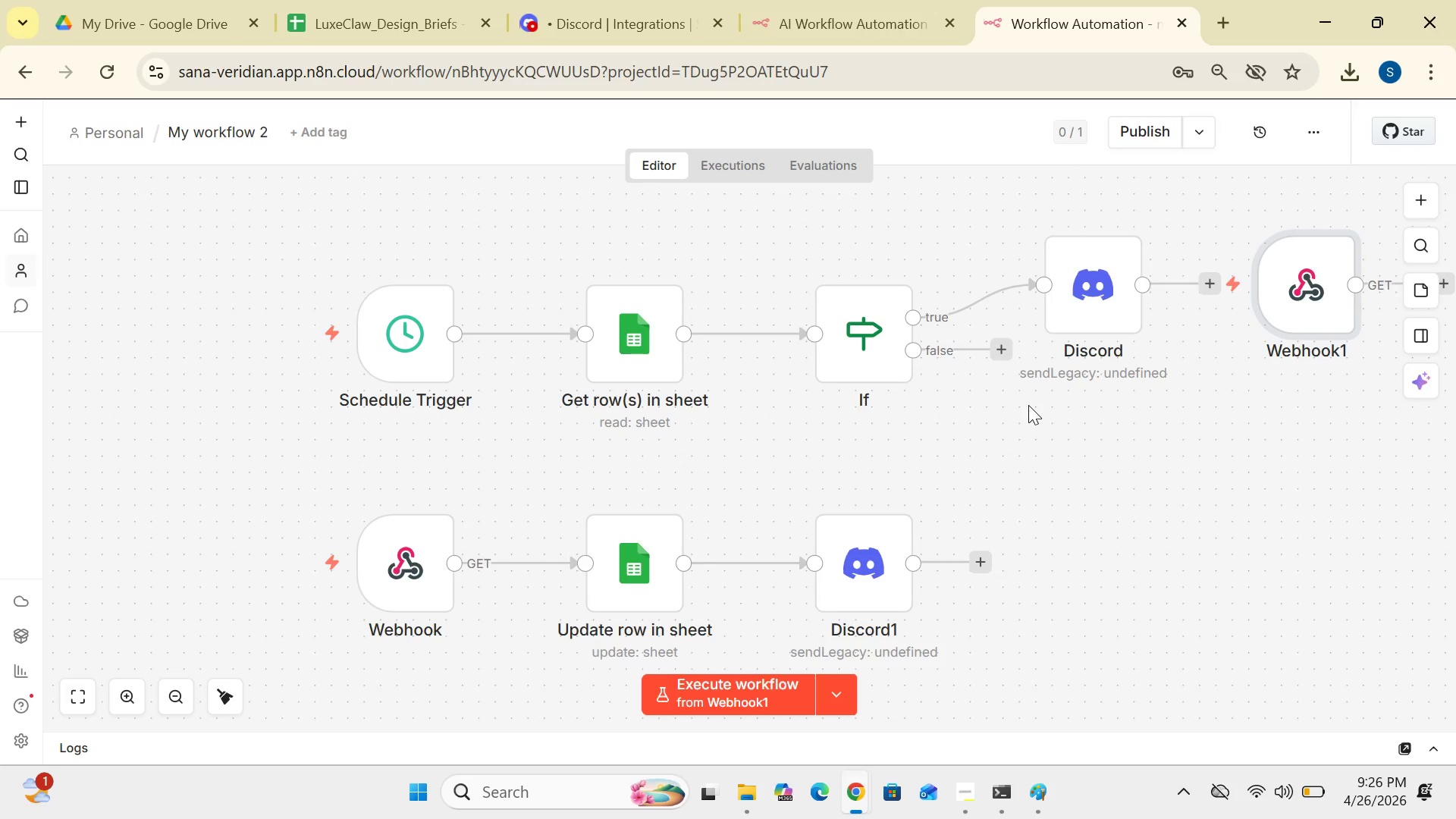 
right_click([1028, 405])
 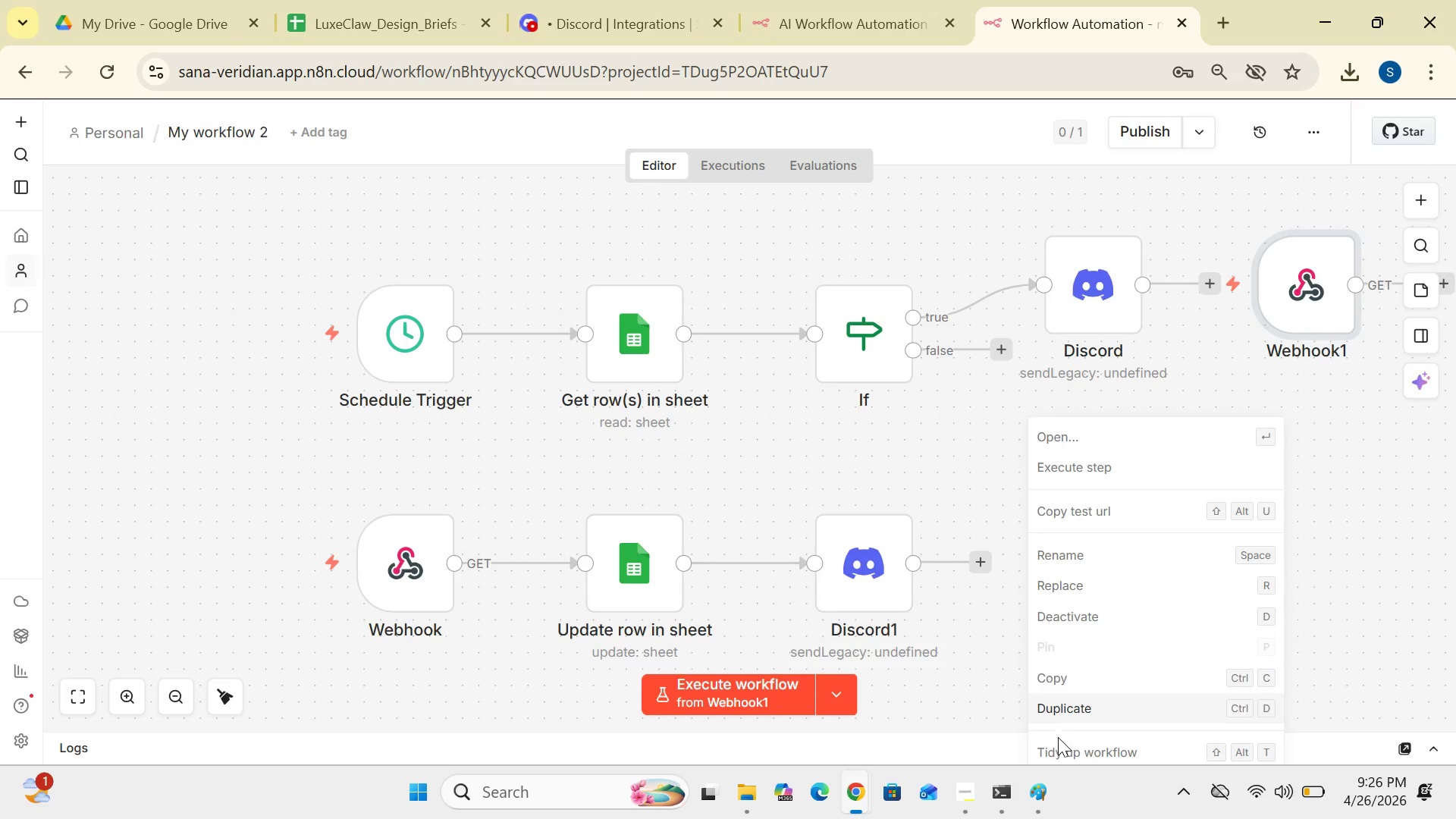 
left_click([1056, 752])
 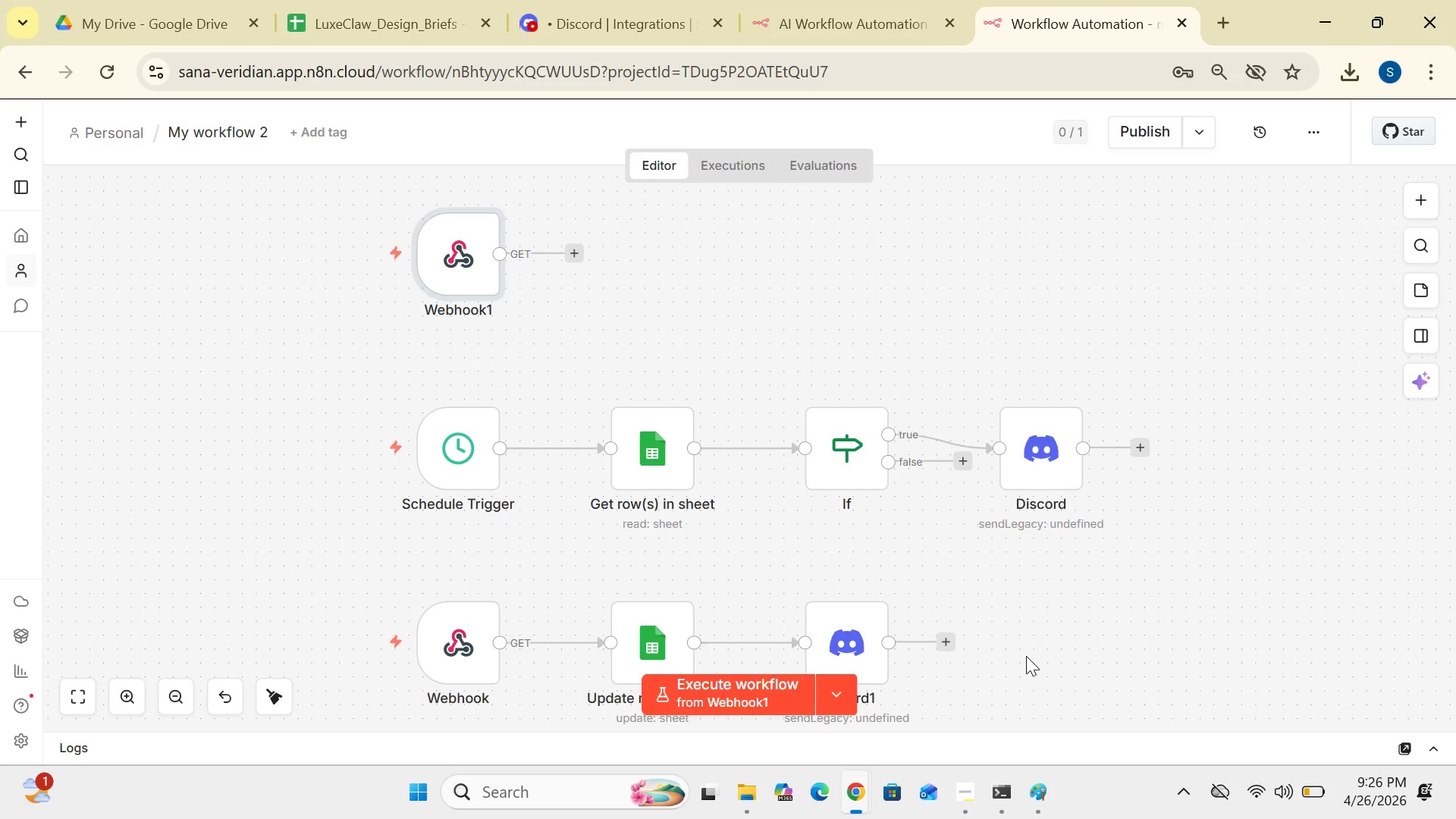 
wait(19.14)
 